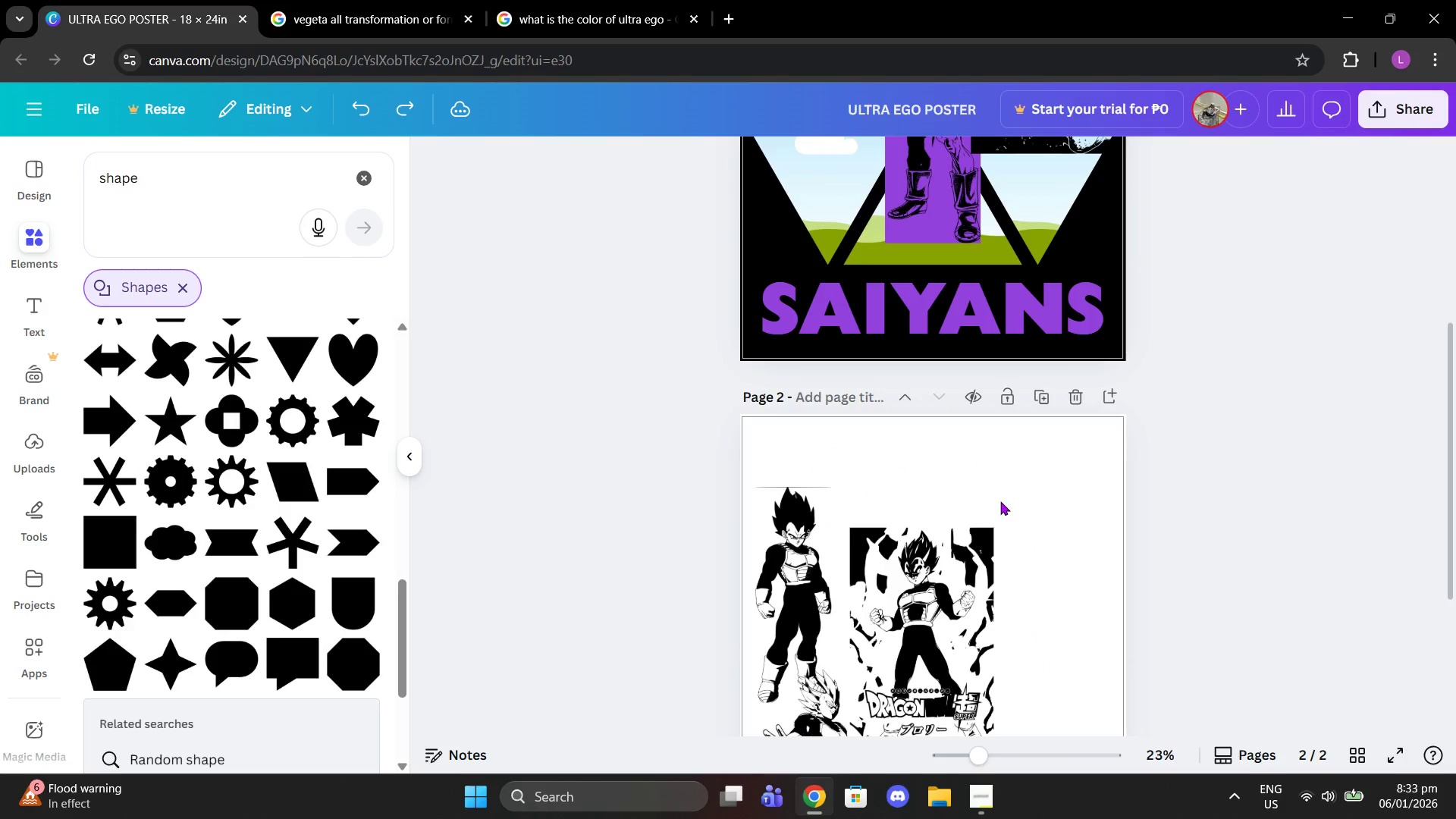 
key(Control+Z)
 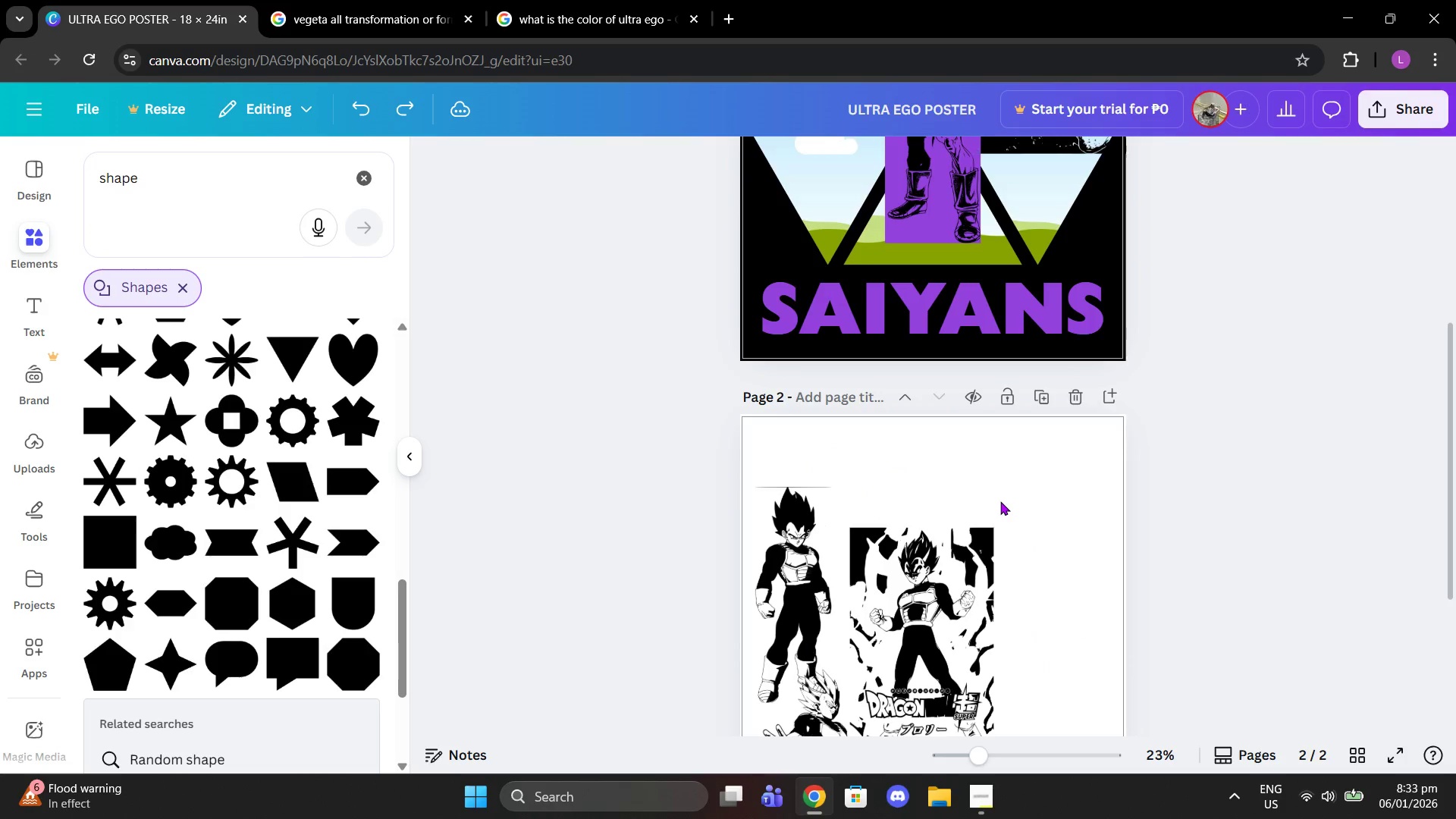 
key(Control+Z)
 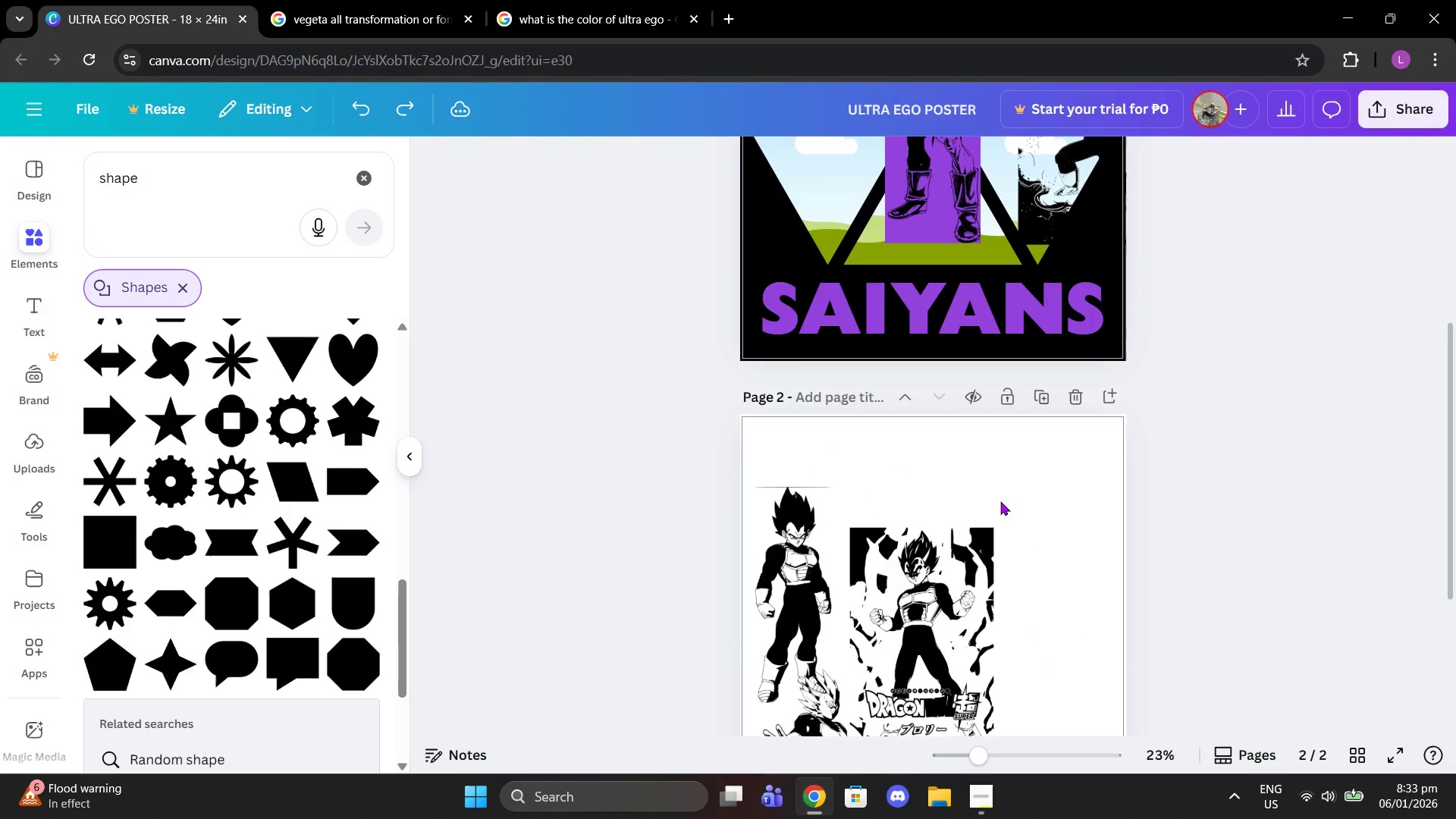 
key(Control+Z)
 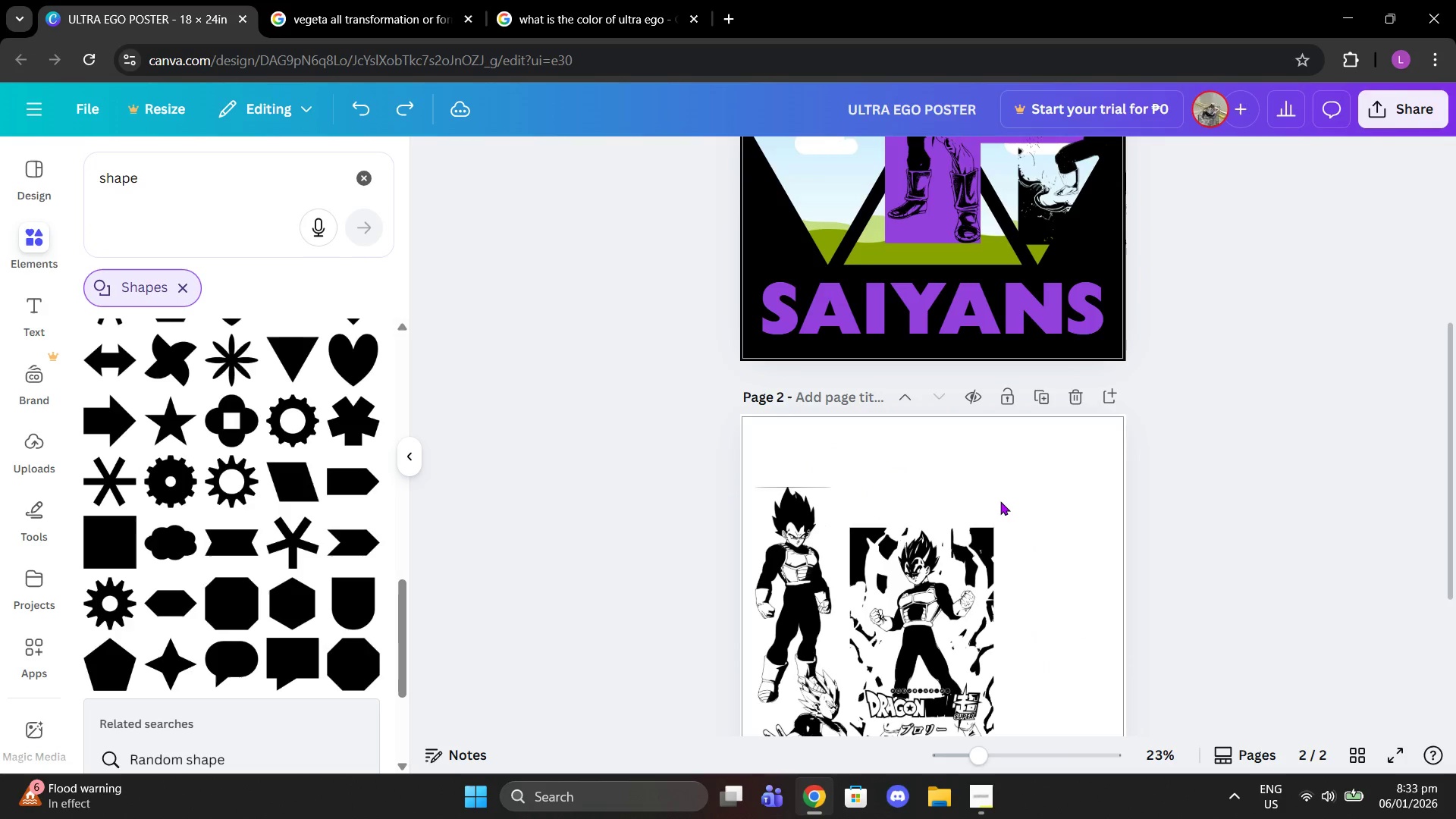 
key(Control+Z)
 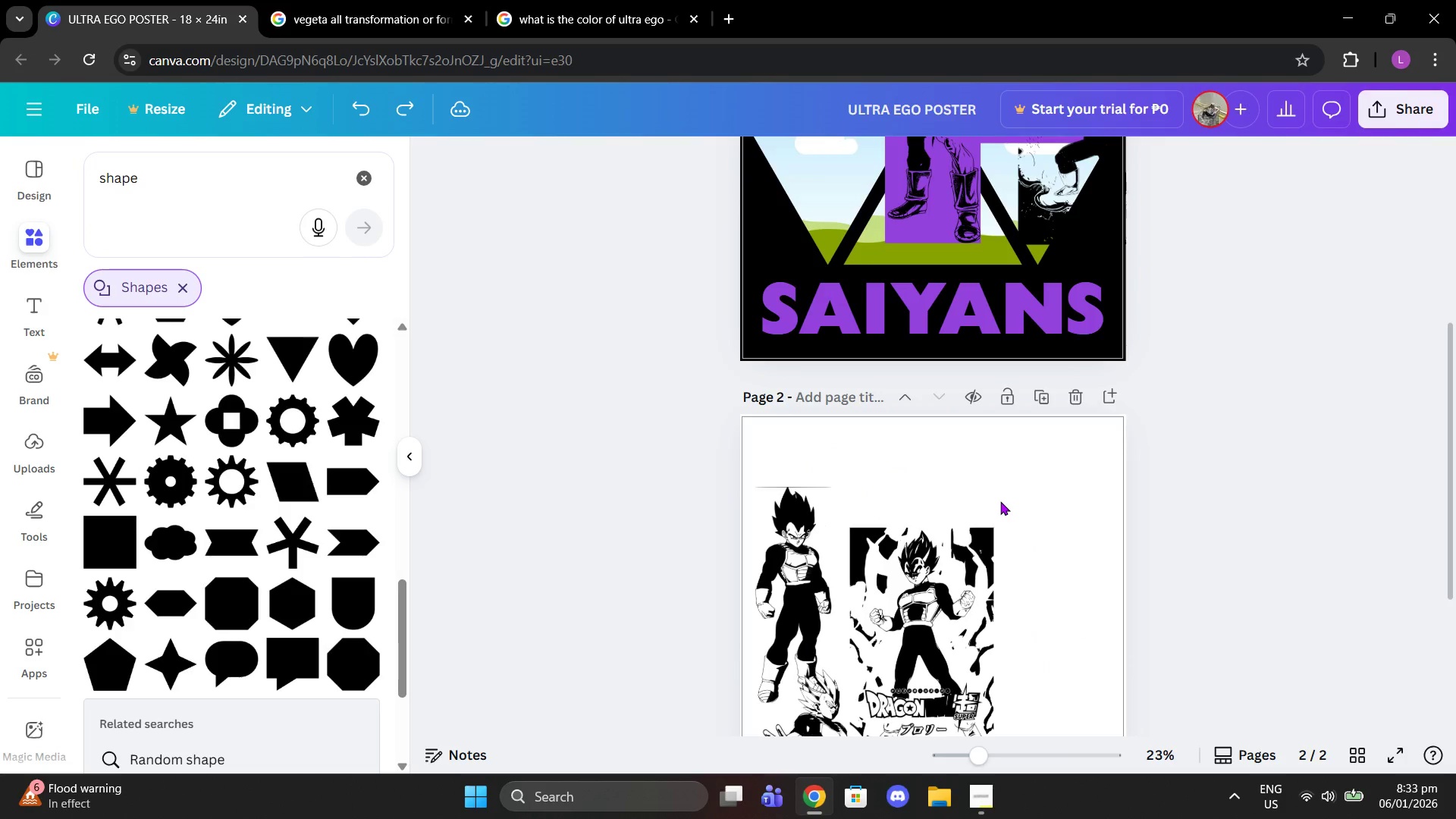 
key(Control+Z)
 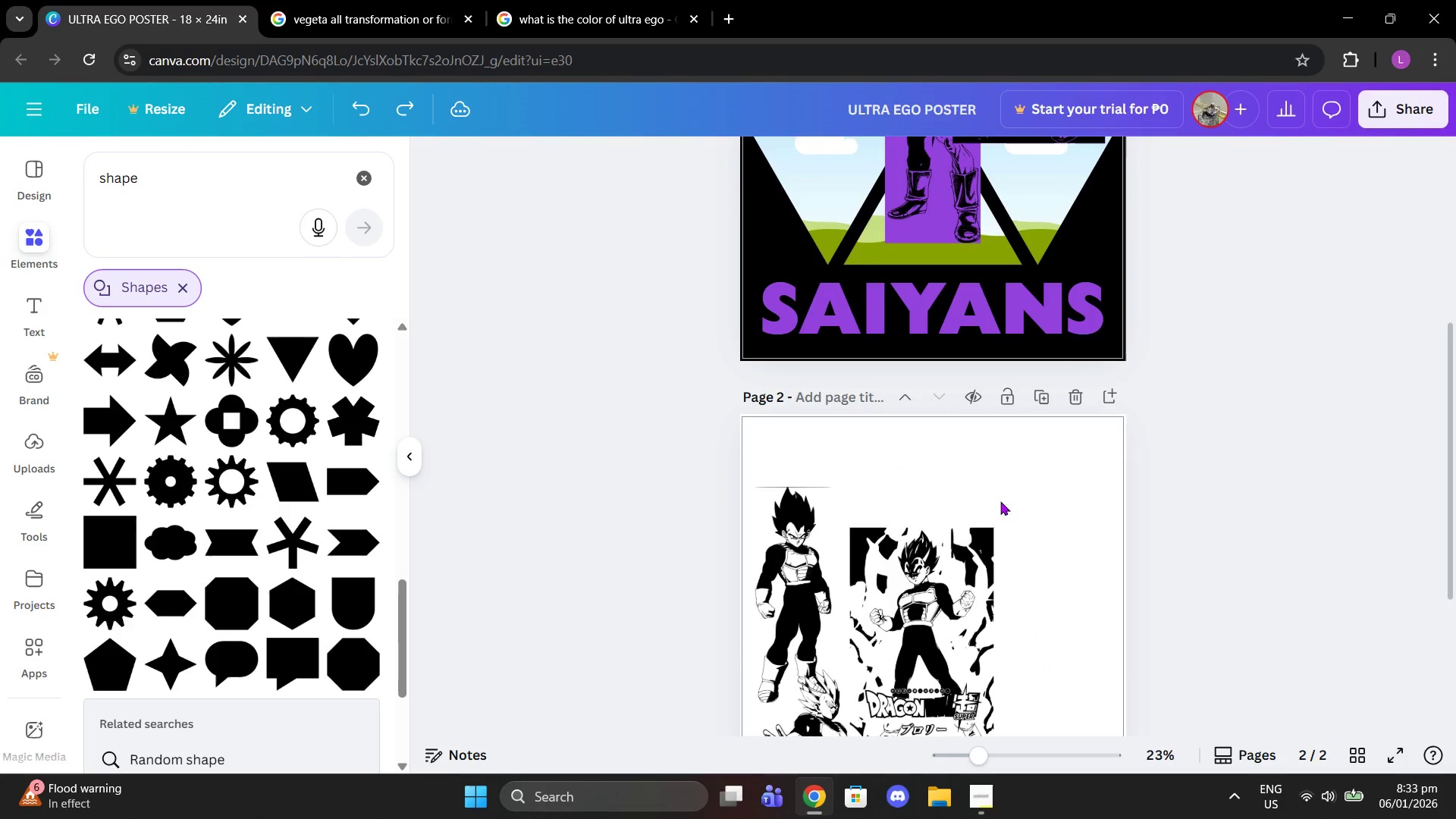 
key(Control+Z)
 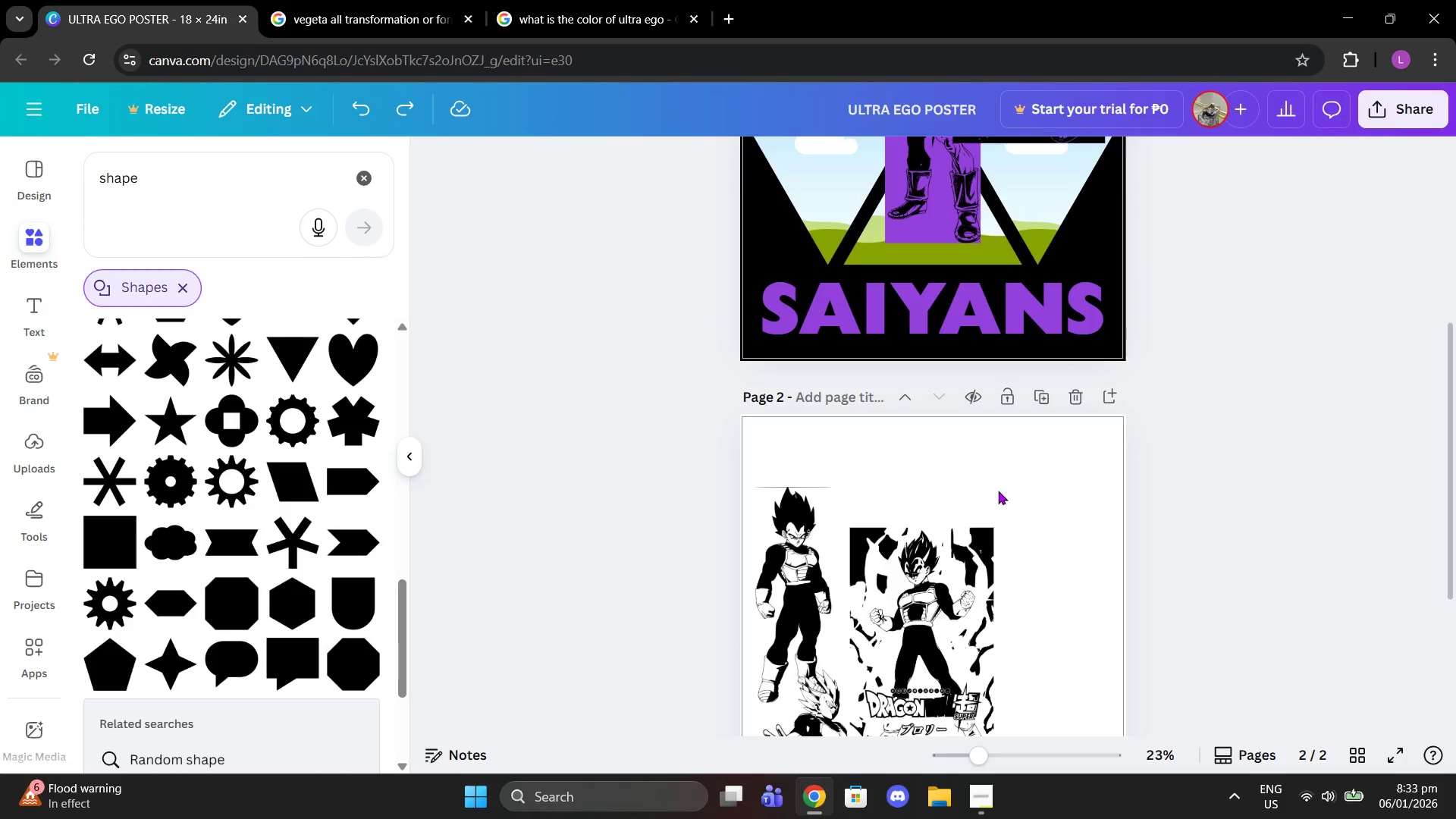 
scroll: coordinate [997, 487], scroll_direction: up, amount: 3.0
 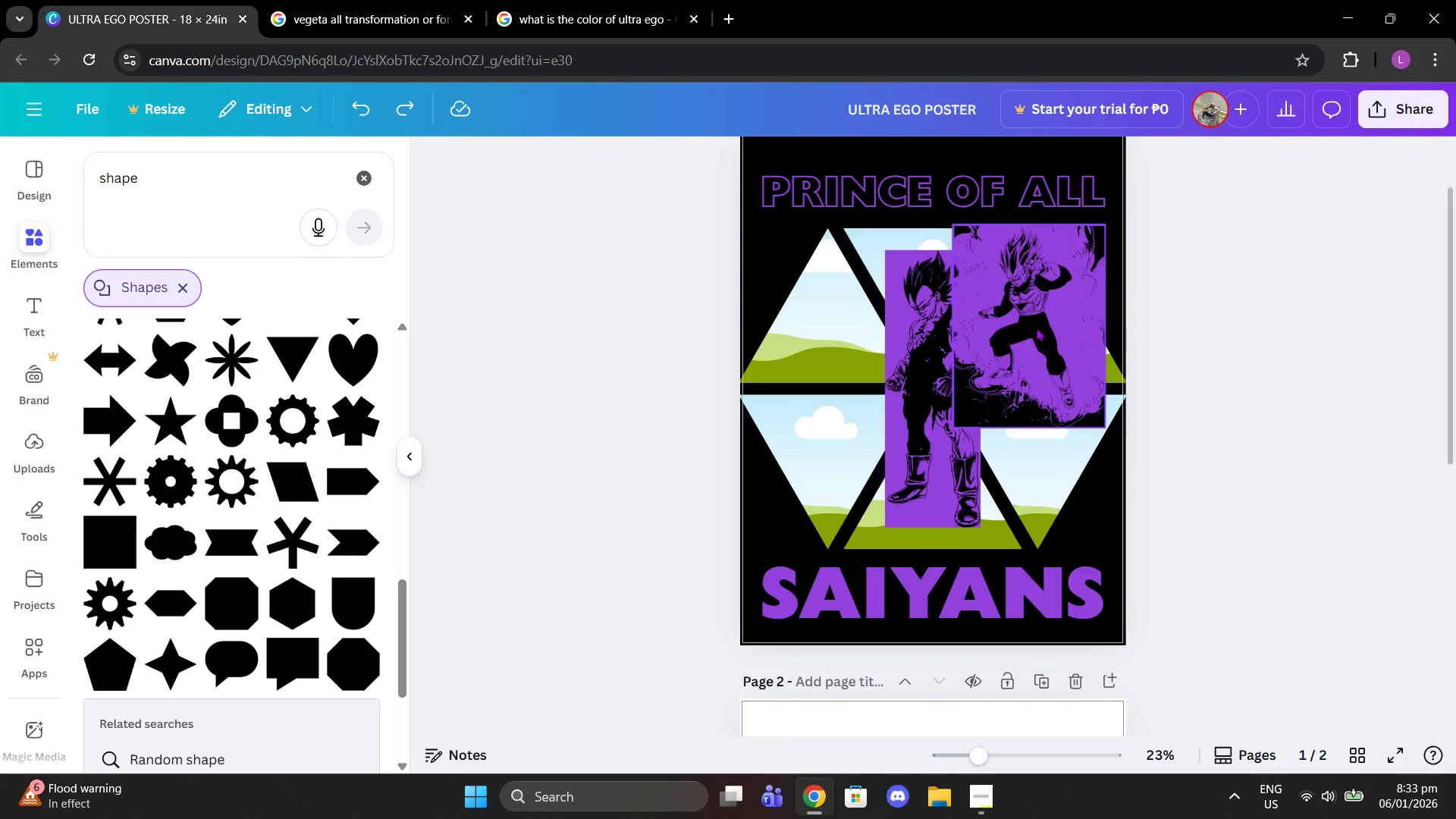 
left_click_drag(start_coordinate=[1036, 328], to_coordinate=[1029, 430])
 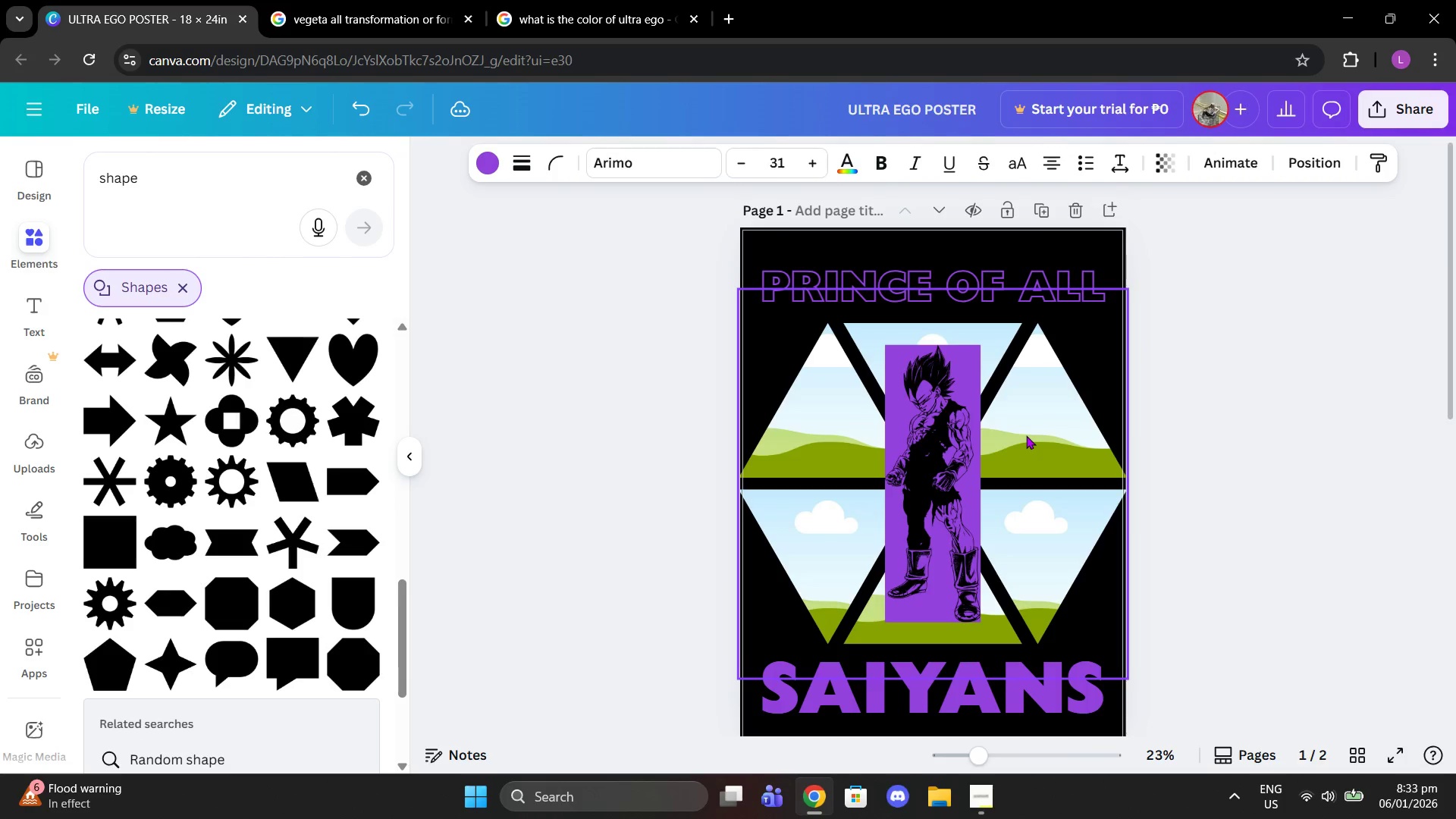 
scroll: coordinate [1045, 504], scroll_direction: down, amount: 3.0
 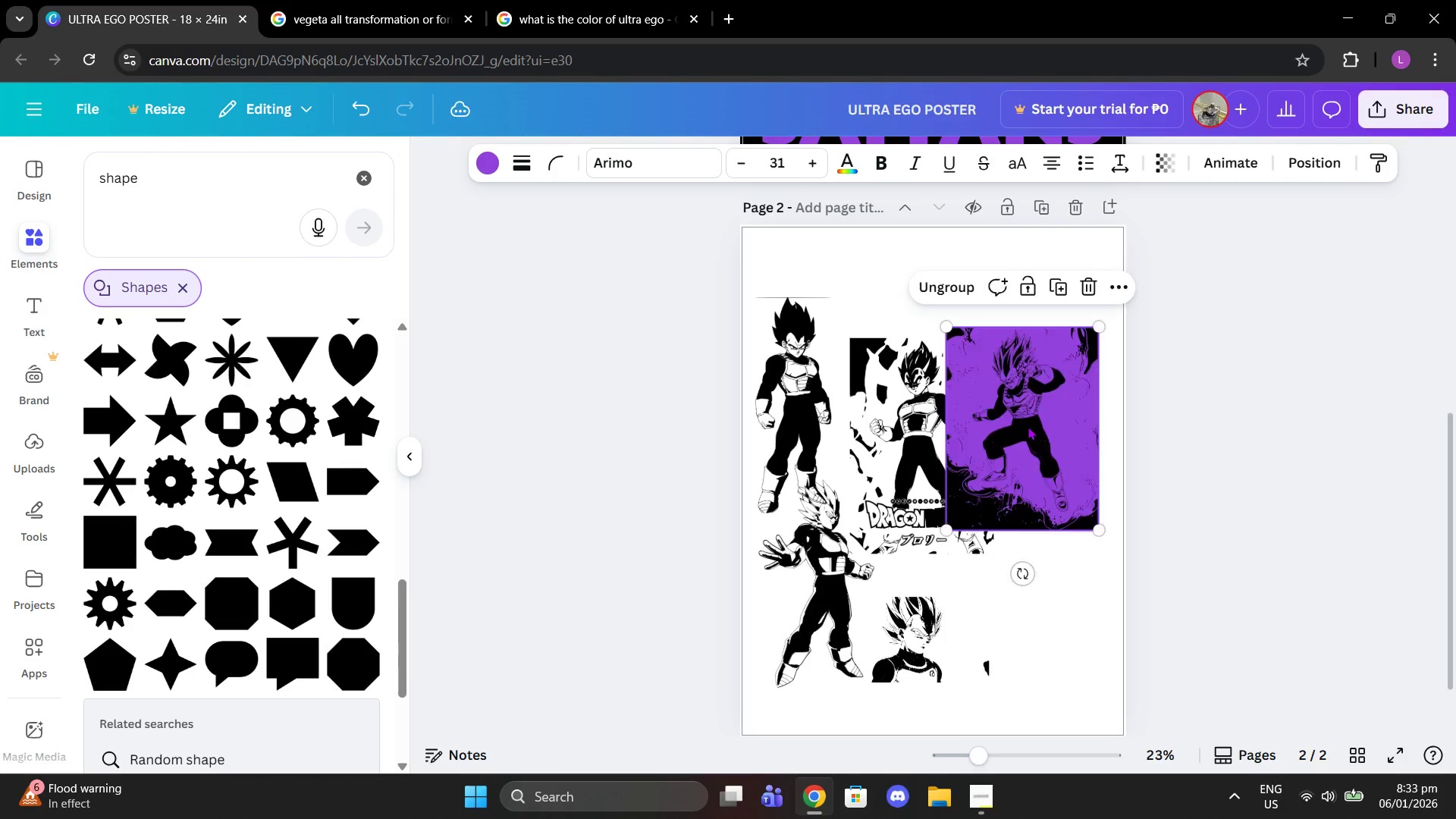 
scroll: coordinate [1027, 428], scroll_direction: up, amount: 3.0
 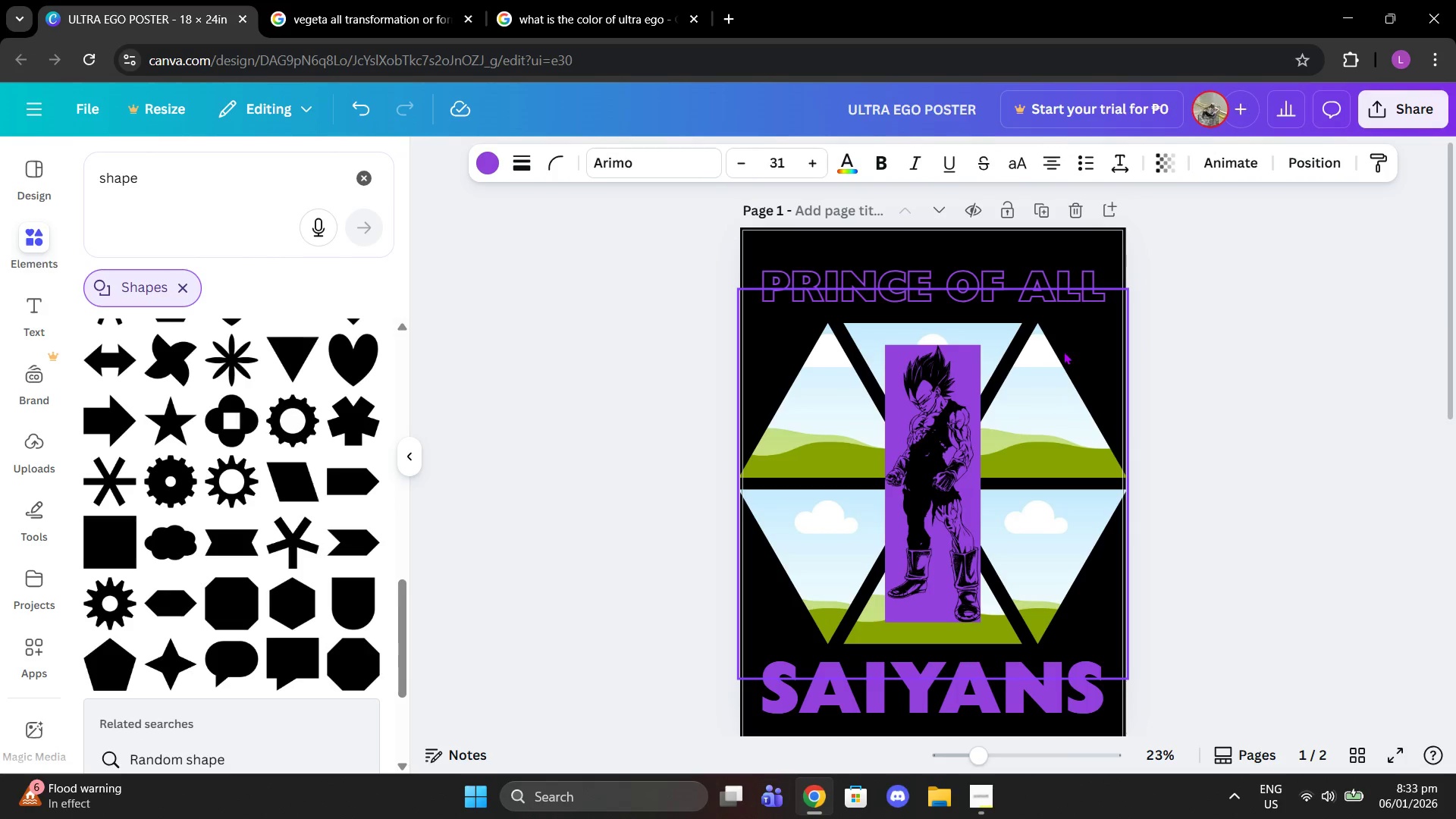 
left_click([1063, 351])
 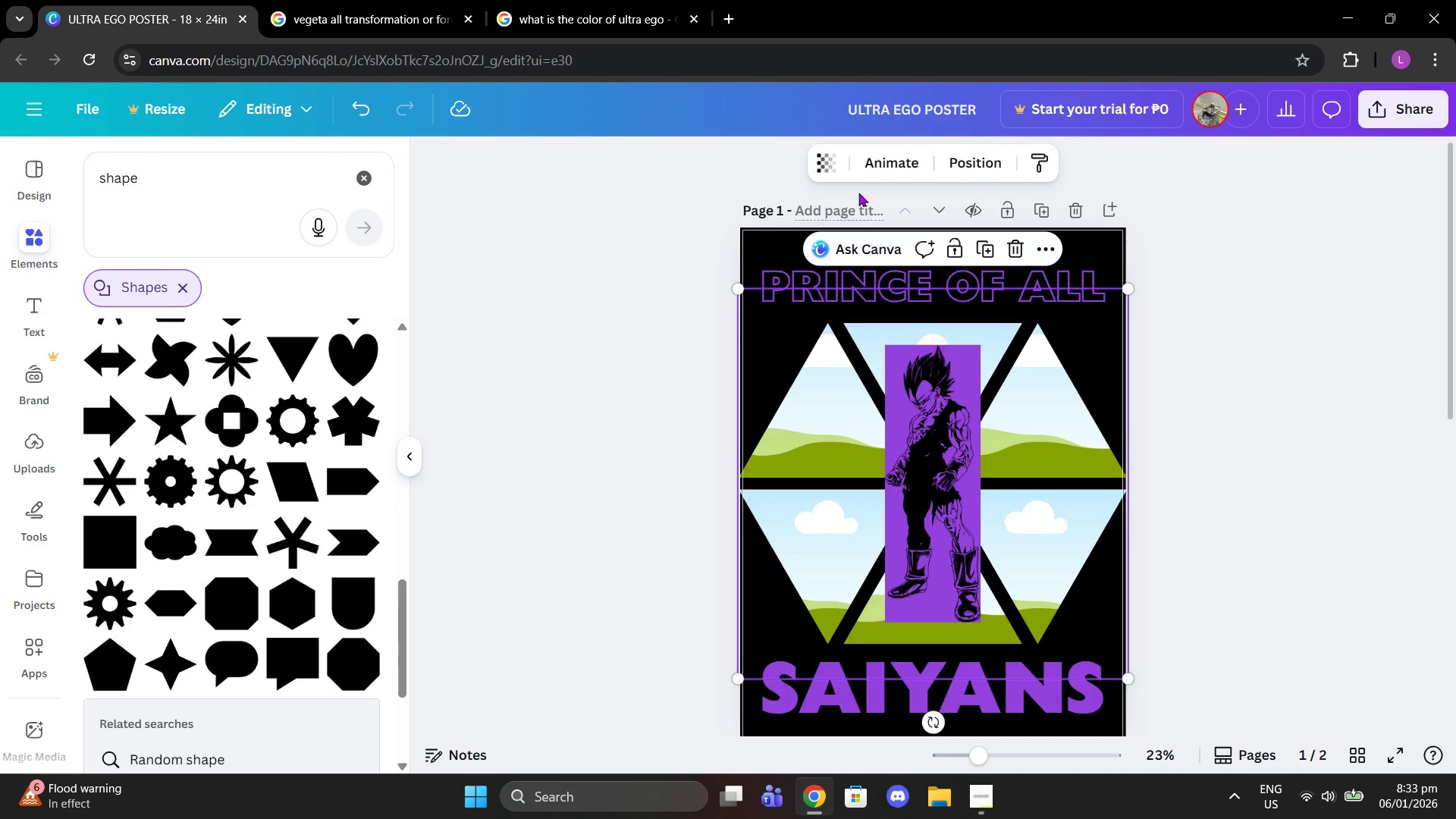 
left_click([1094, 425])
 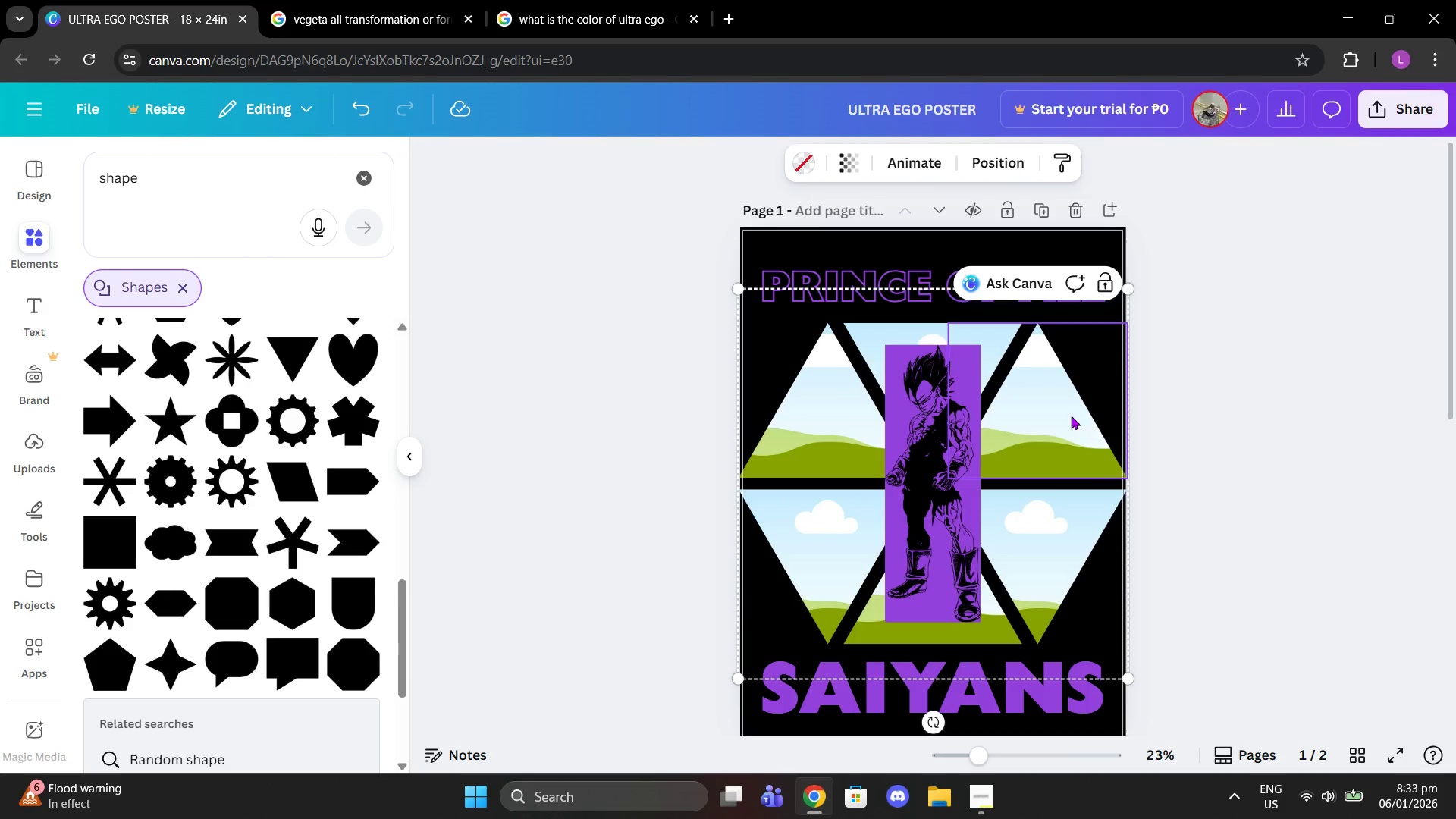 
left_click([1069, 415])
 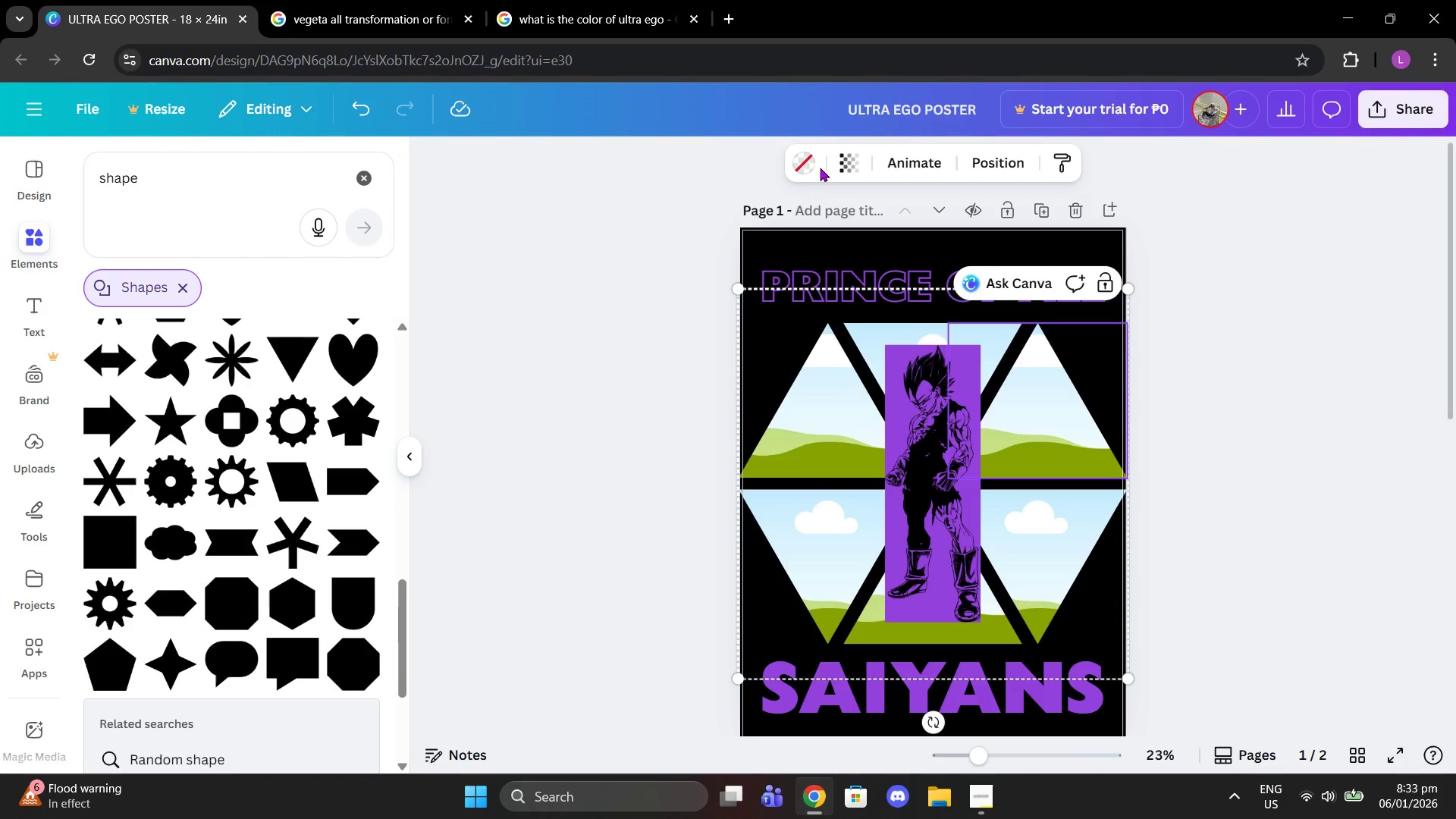 
left_click([811, 165])
 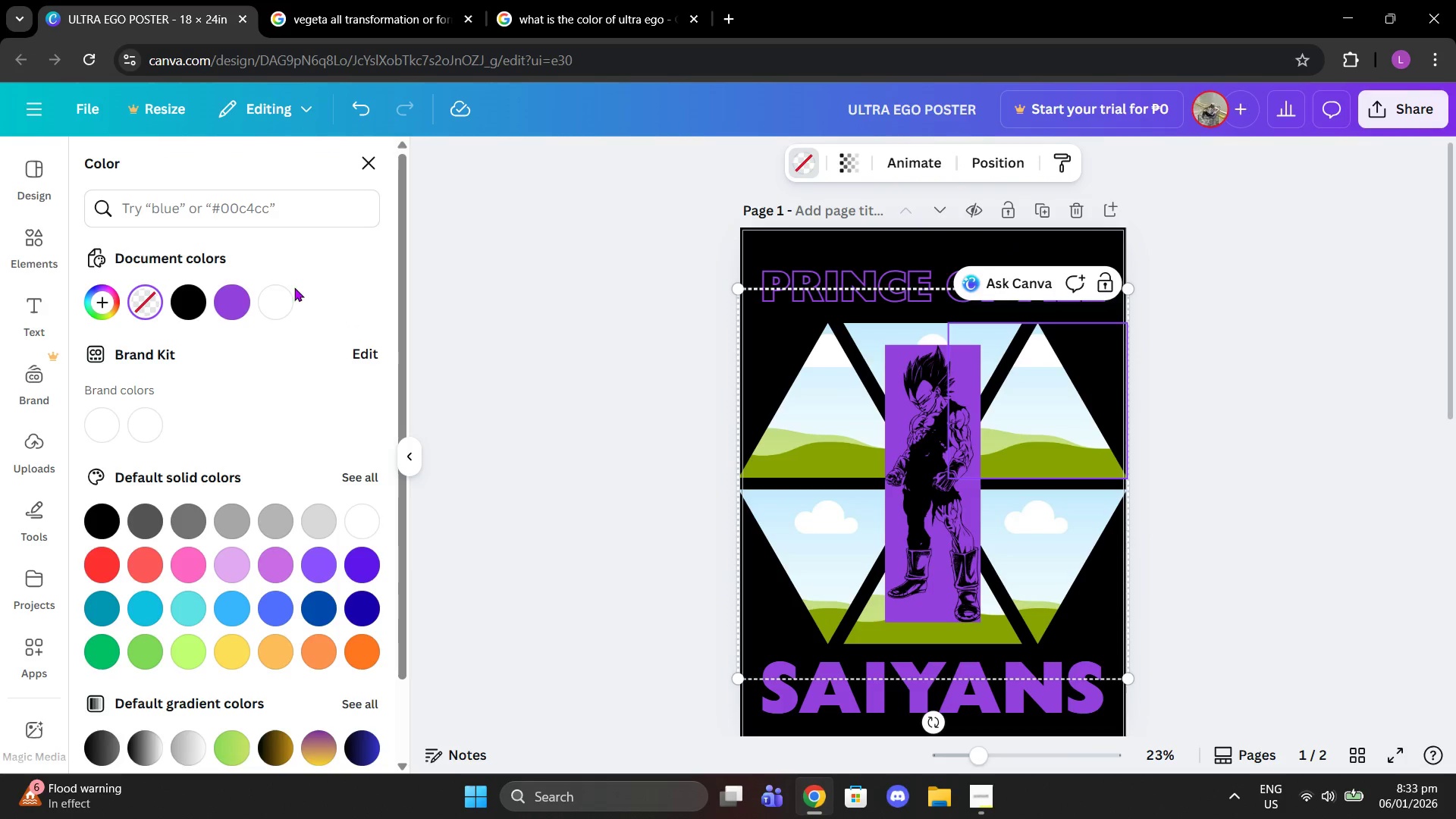 
left_click_drag(start_coordinate=[230, 290], to_coordinate=[279, 306])
 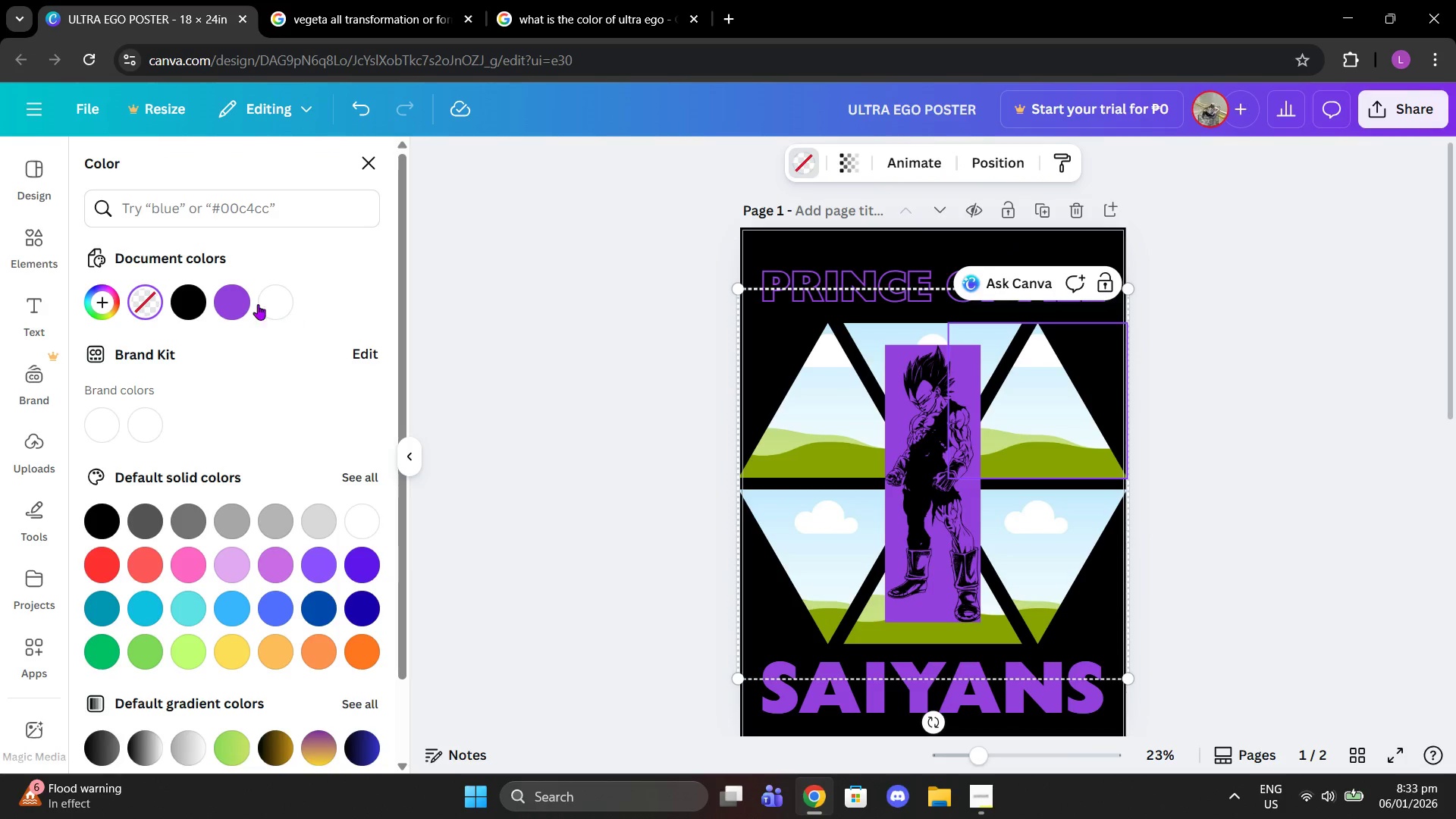 
left_click([230, 302])
 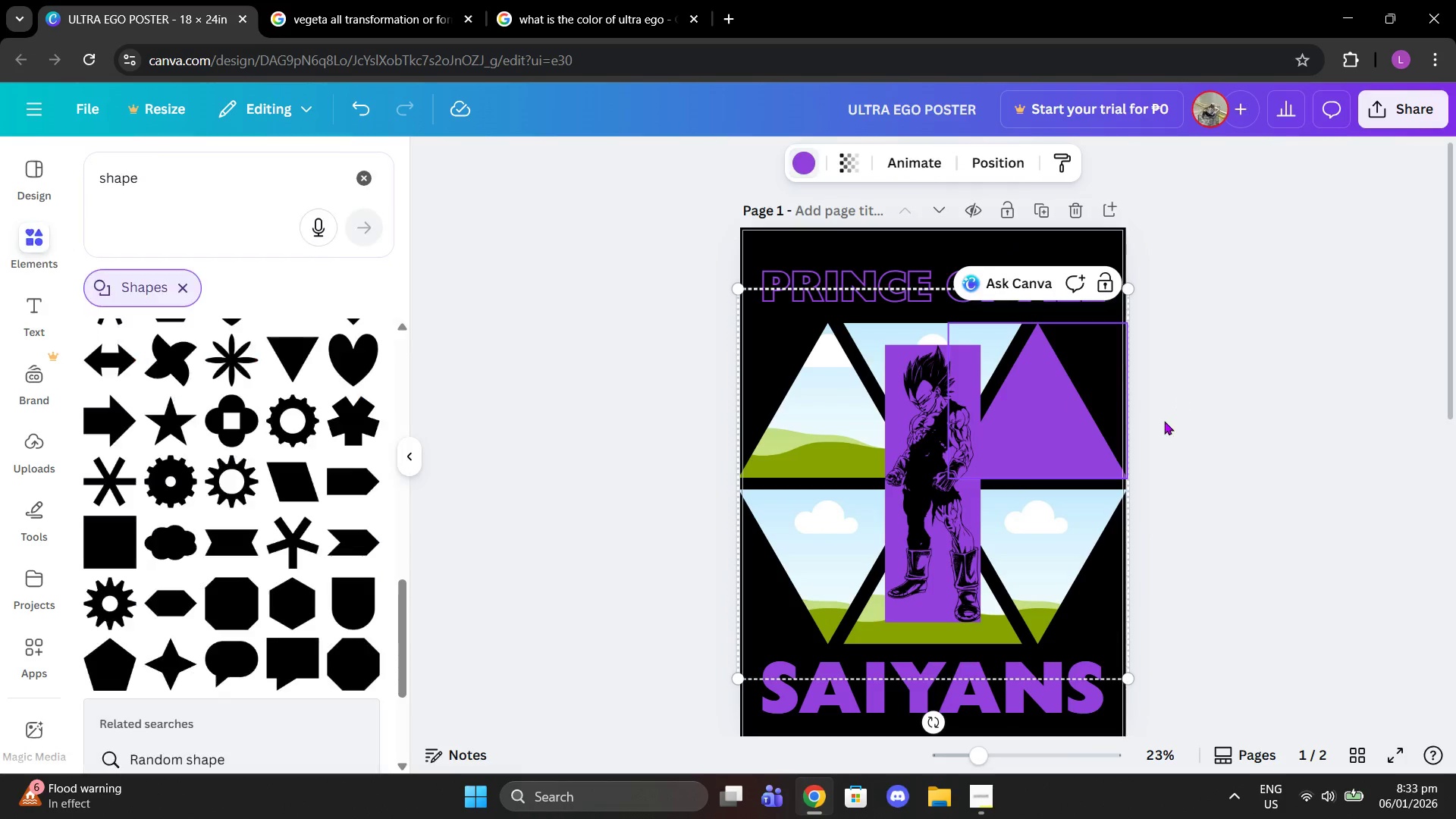 
scroll: coordinate [1170, 431], scroll_direction: down, amount: 3.0
 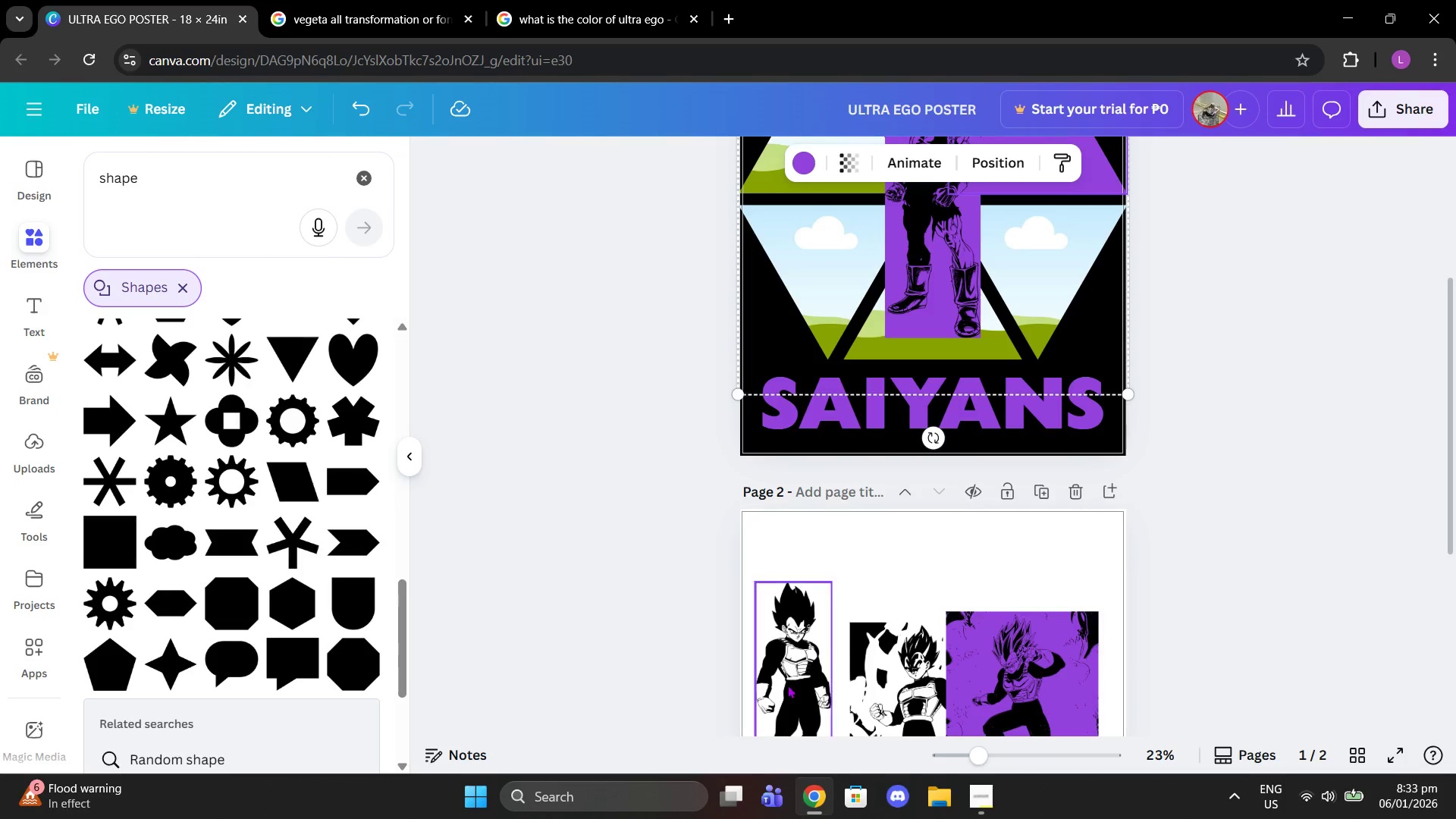 
left_click([780, 669])
 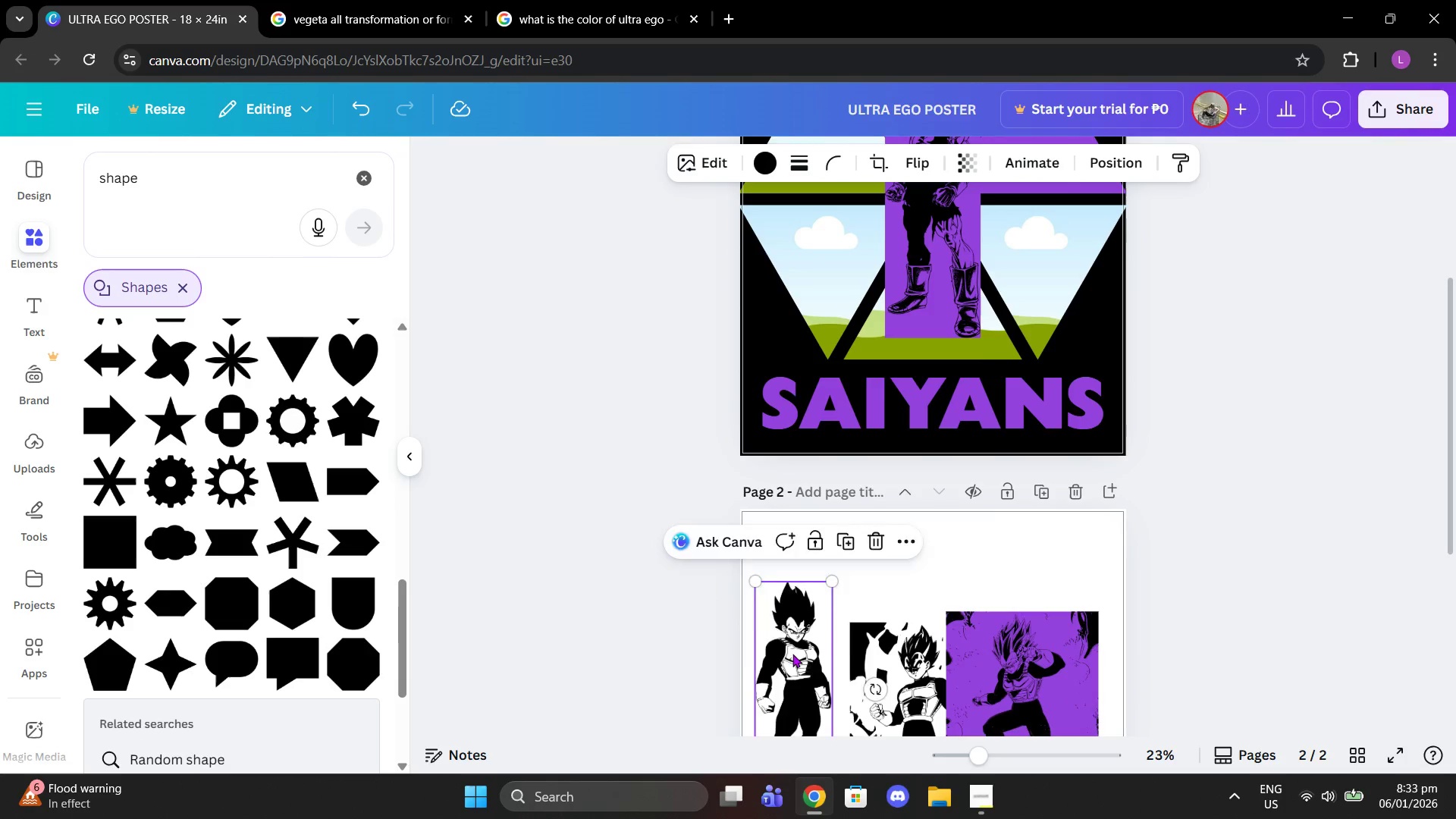 
left_click_drag(start_coordinate=[781, 669], to_coordinate=[1025, 317])
 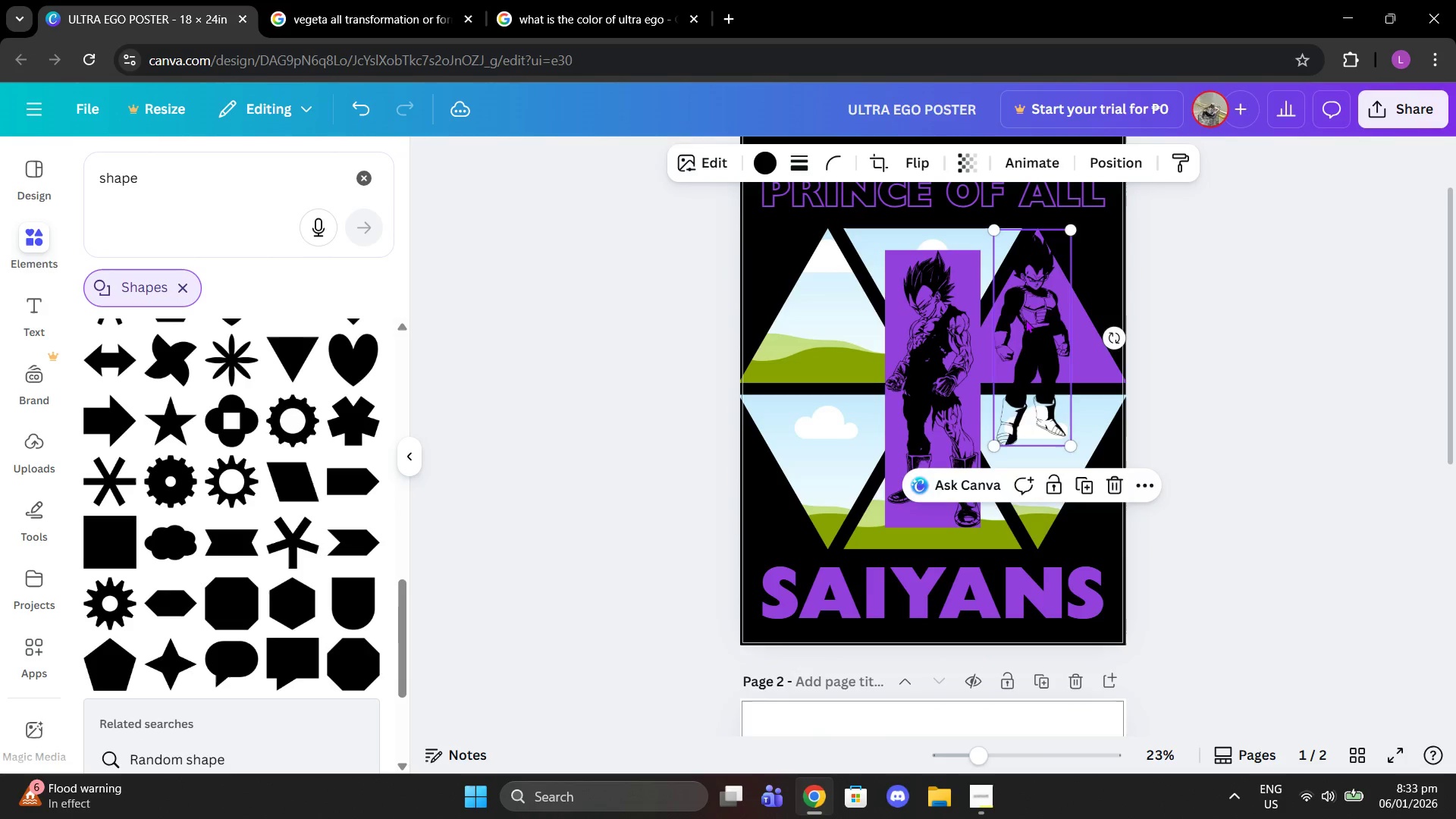 
scroll: coordinate [983, 321], scroll_direction: up, amount: 2.0
 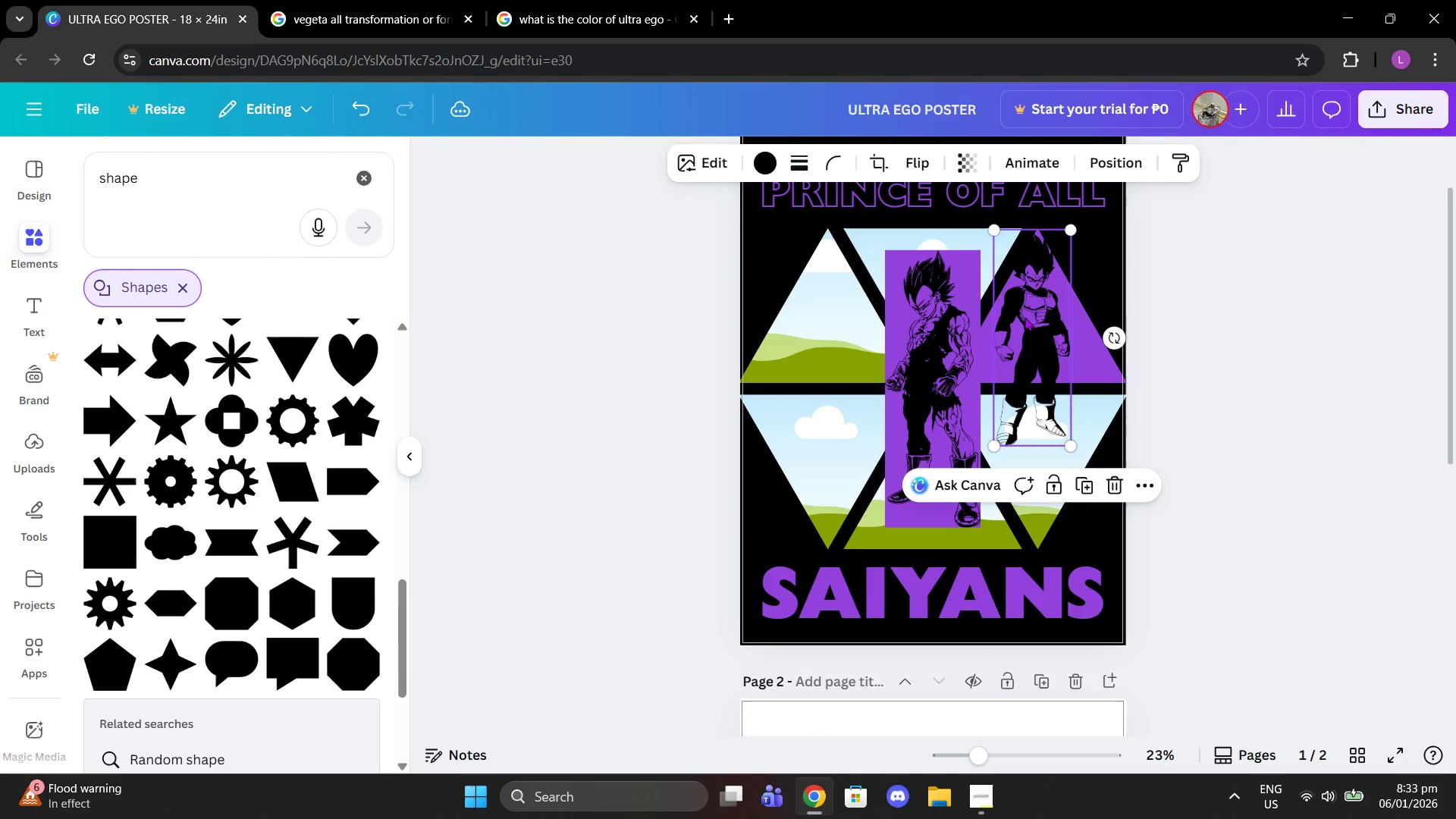 
left_click_drag(start_coordinate=[1025, 317], to_coordinate=[1021, 339])
 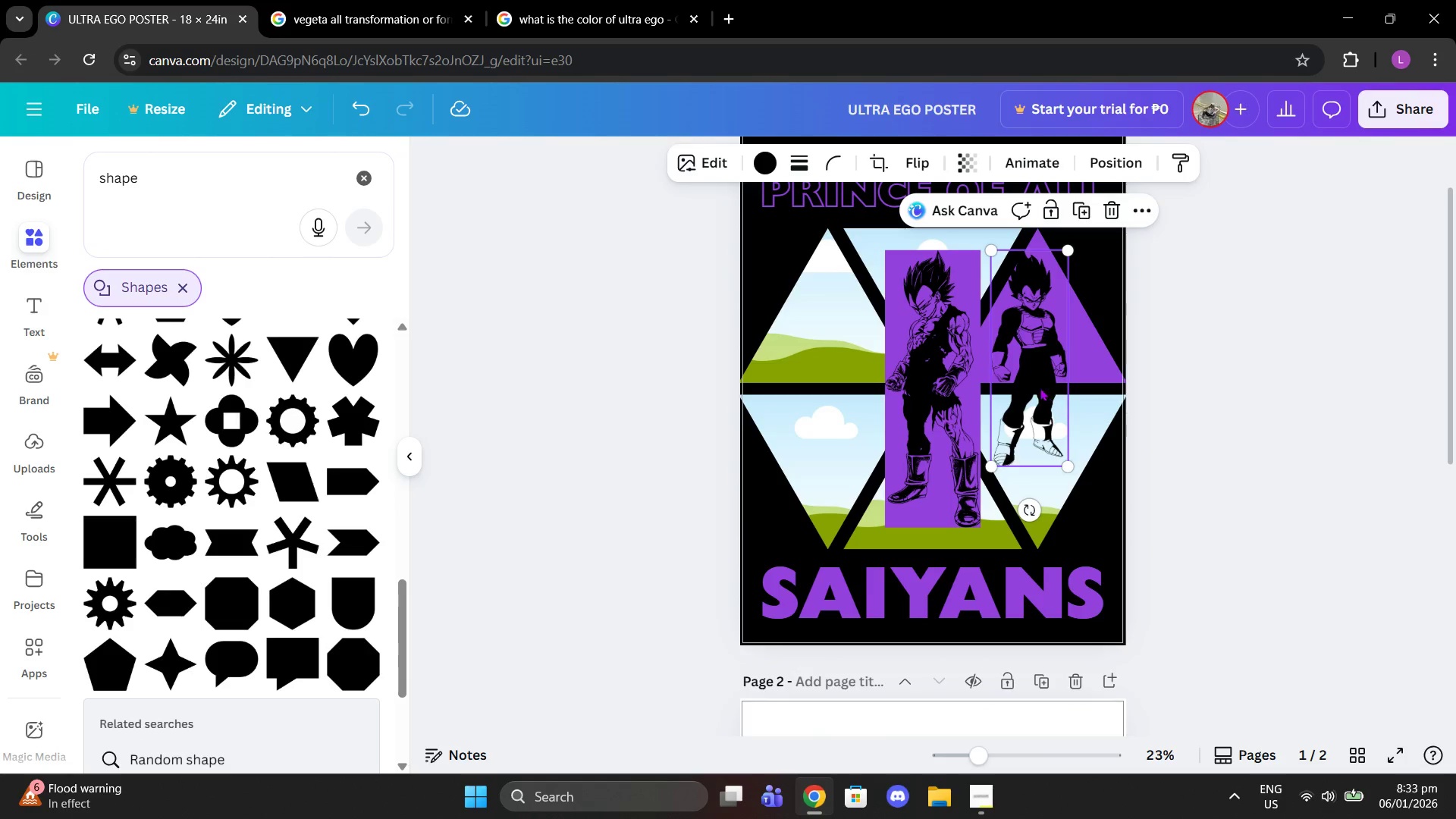 
left_click_drag(start_coordinate=[1040, 388], to_coordinate=[1046, 388])
 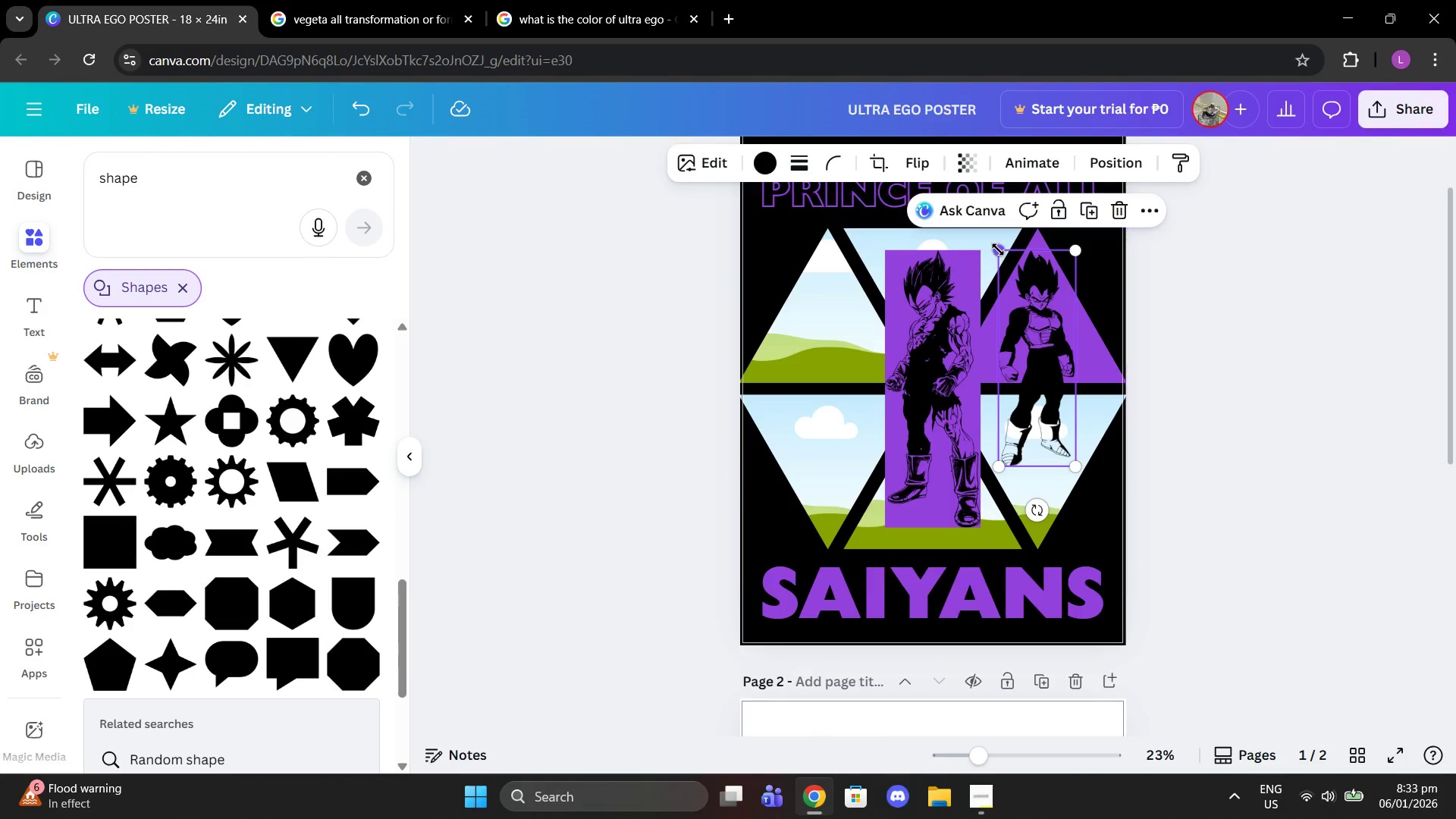 
left_click_drag(start_coordinate=[999, 249], to_coordinate=[854, 182])
 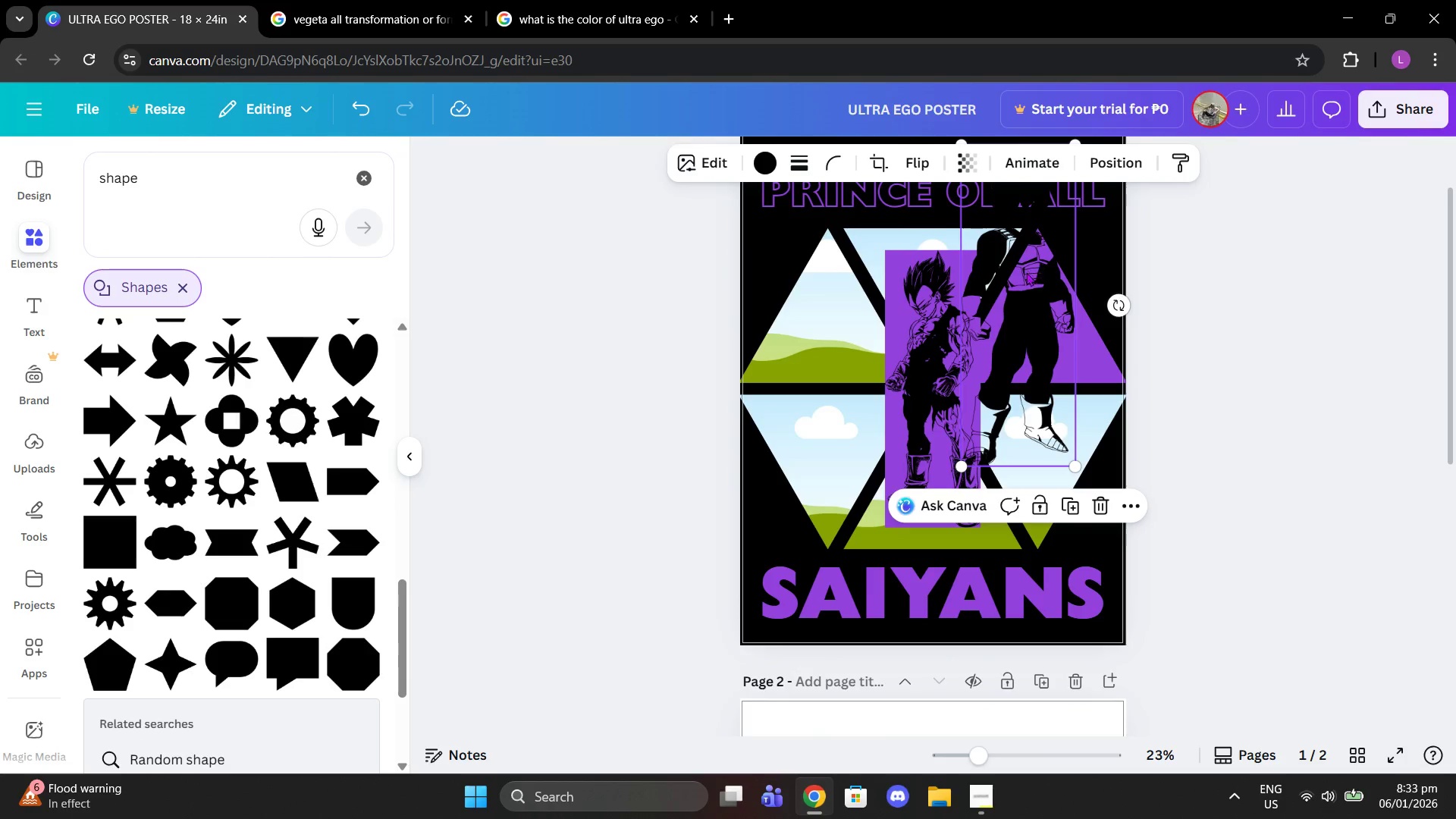 
left_click_drag(start_coordinate=[1026, 271], to_coordinate=[1043, 379])
 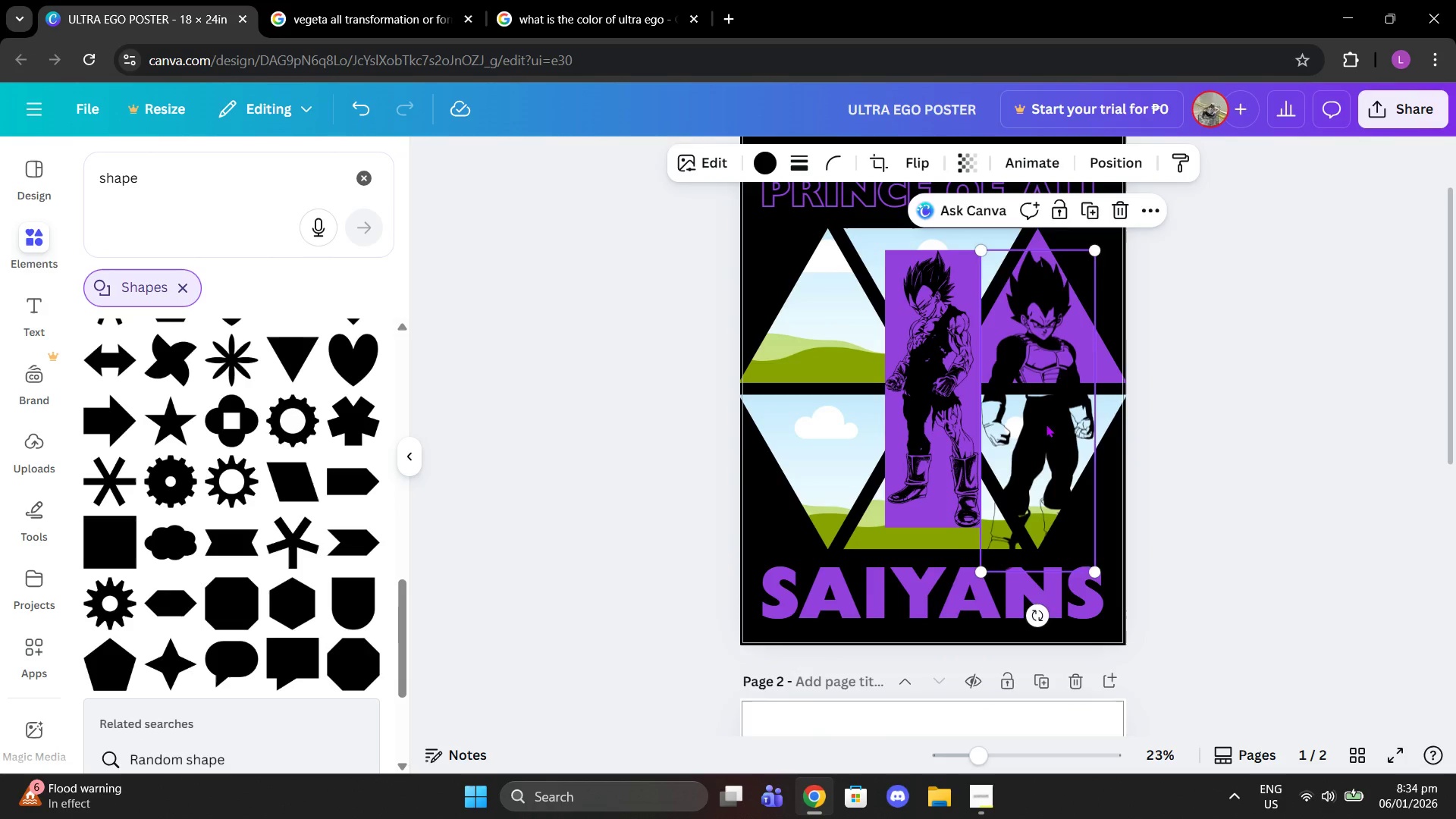 
left_click_drag(start_coordinate=[1046, 424], to_coordinate=[833, 435])
 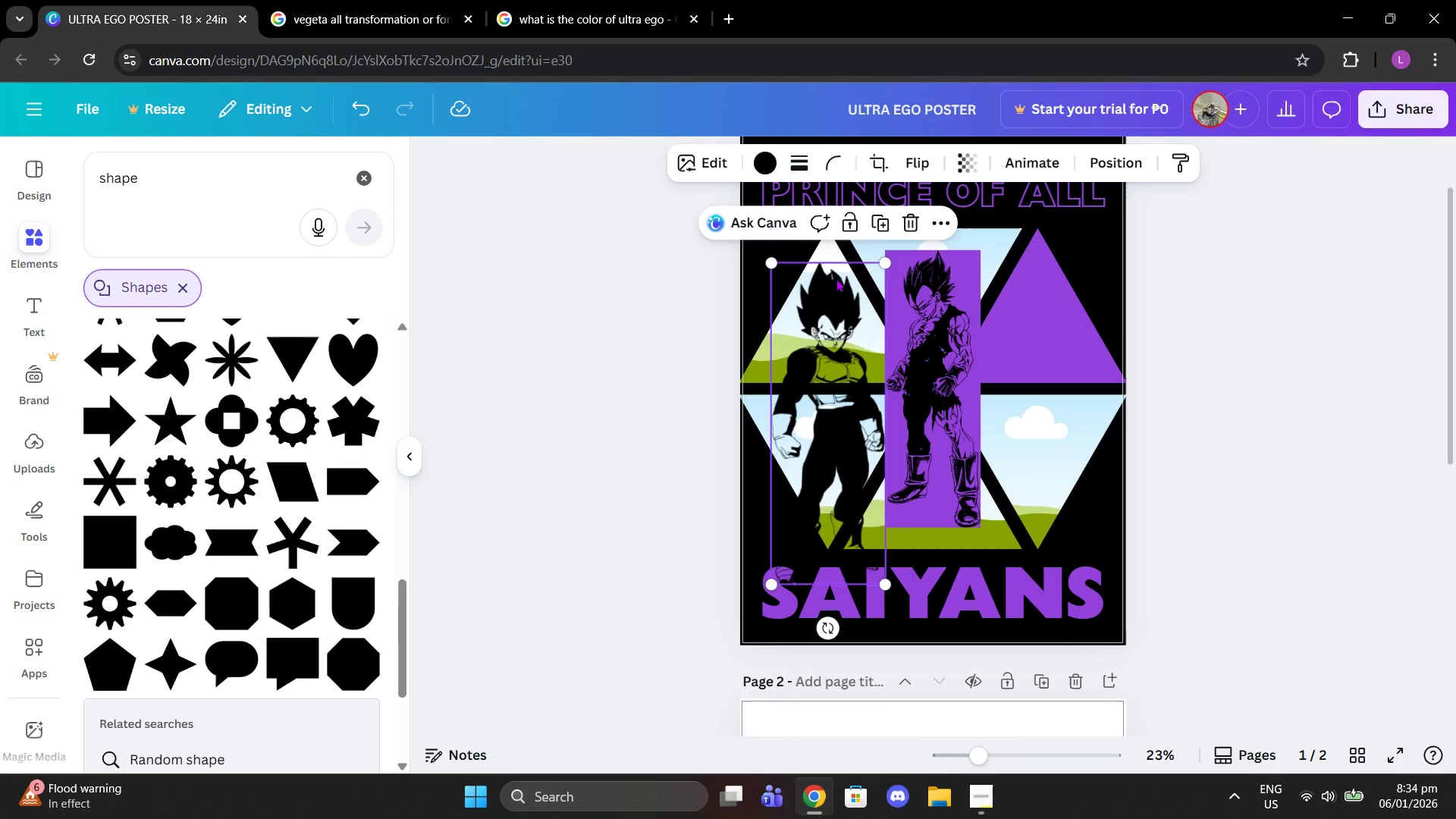 
left_click_drag(start_coordinate=[825, 311], to_coordinate=[821, 586])
 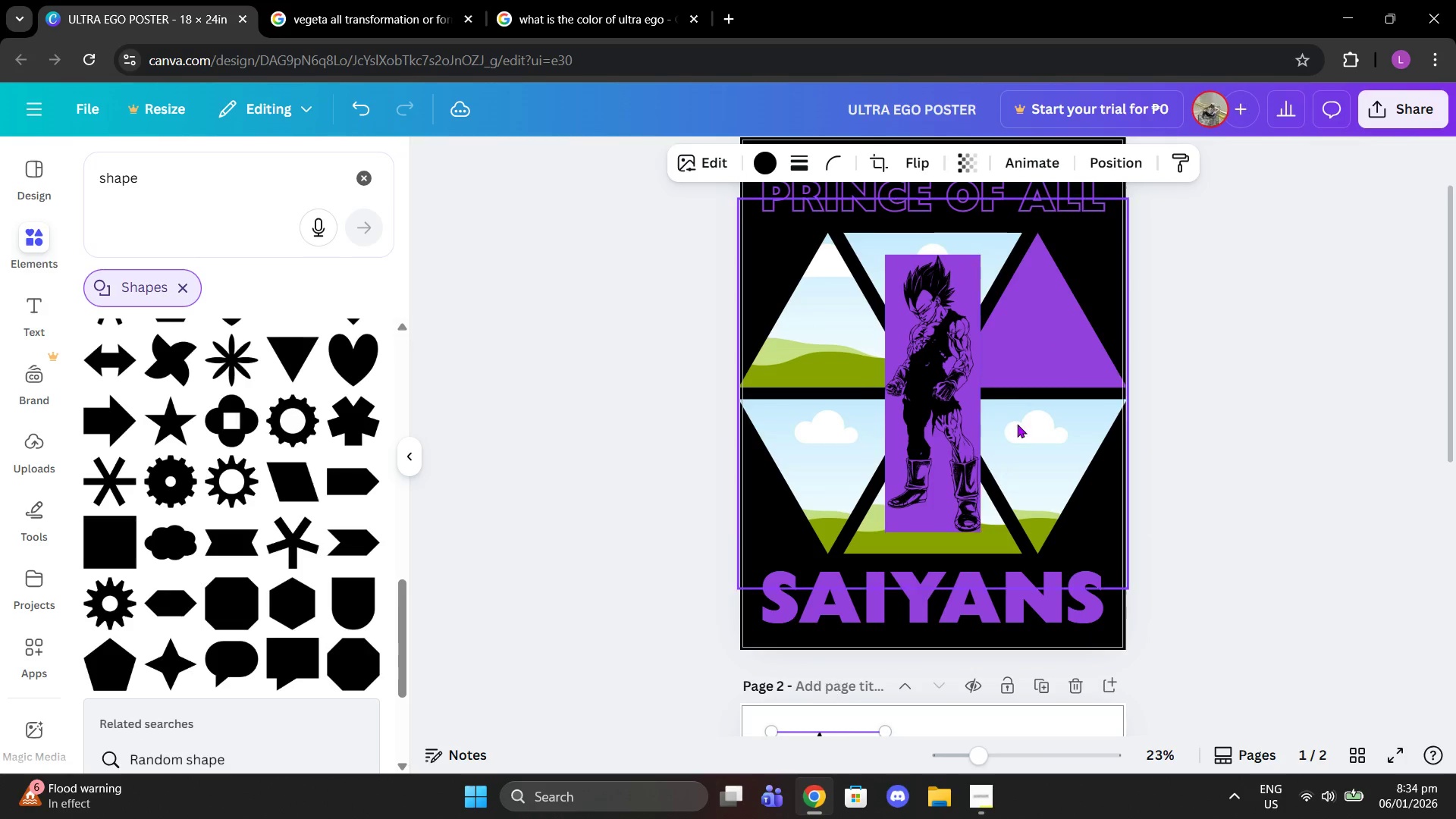 
scroll: coordinate [1071, 467], scroll_direction: down, amount: 2.0
 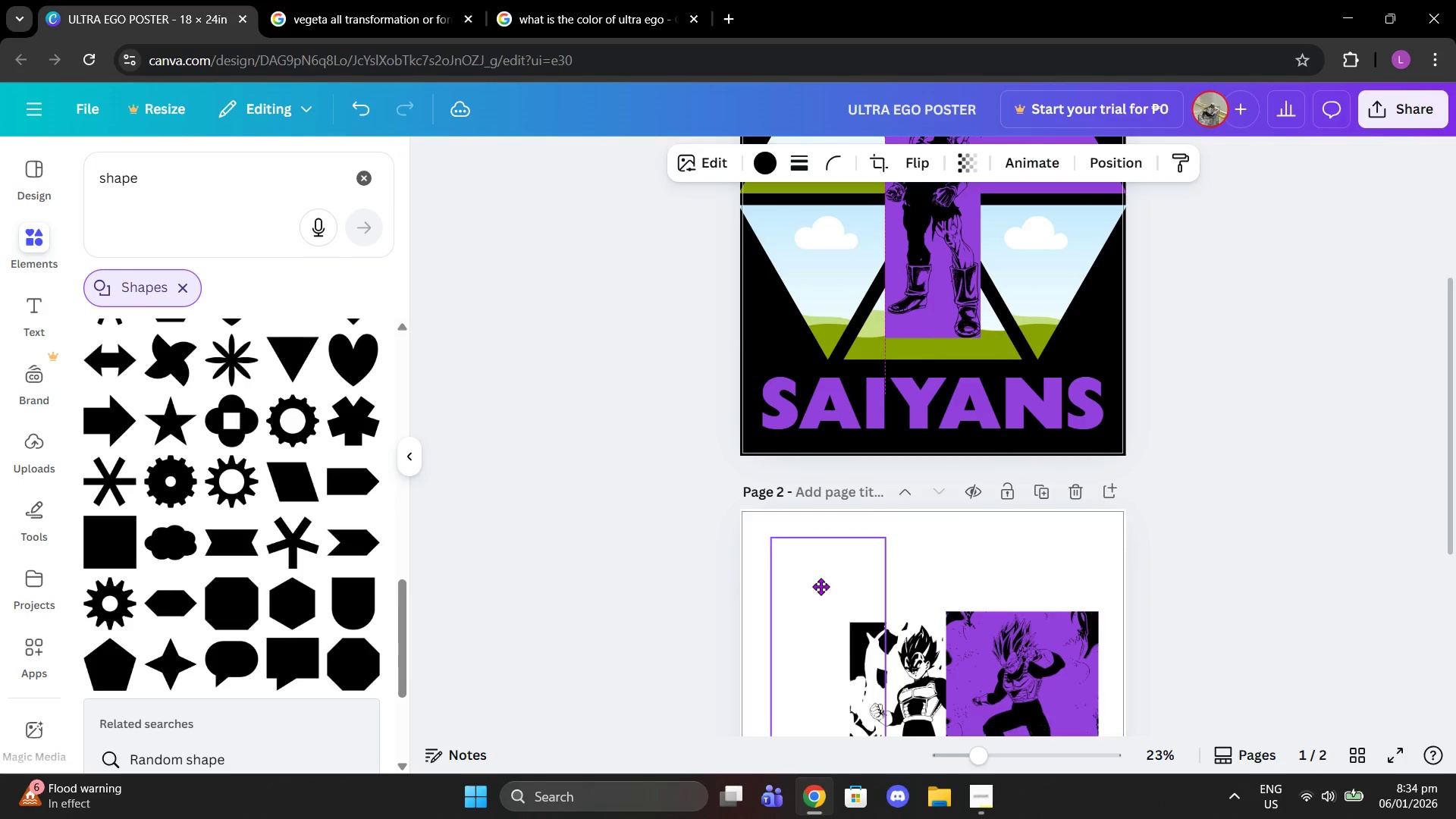 
left_click([1013, 378])
 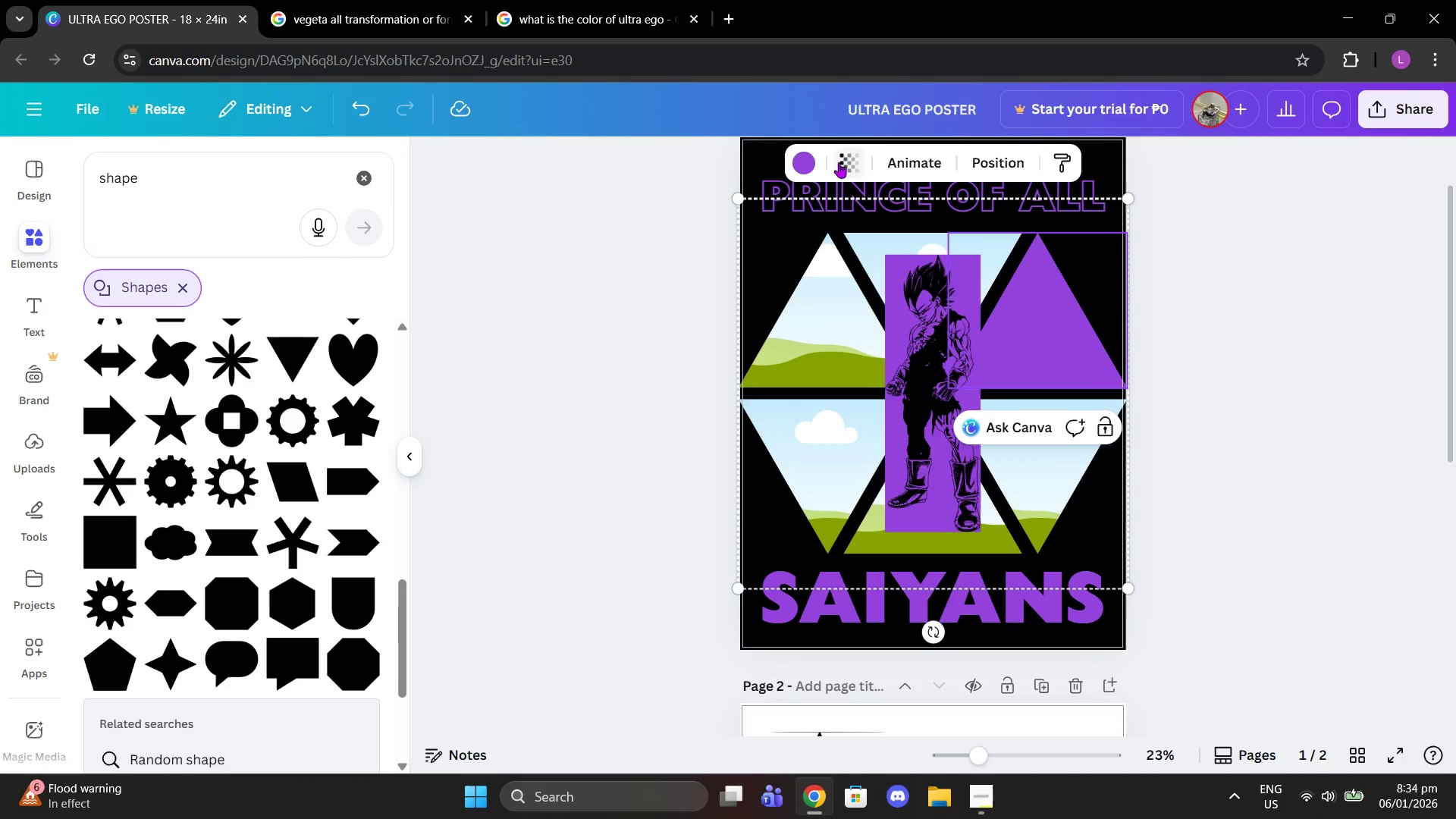 
scroll: coordinate [934, 497], scroll_direction: up, amount: 2.0
 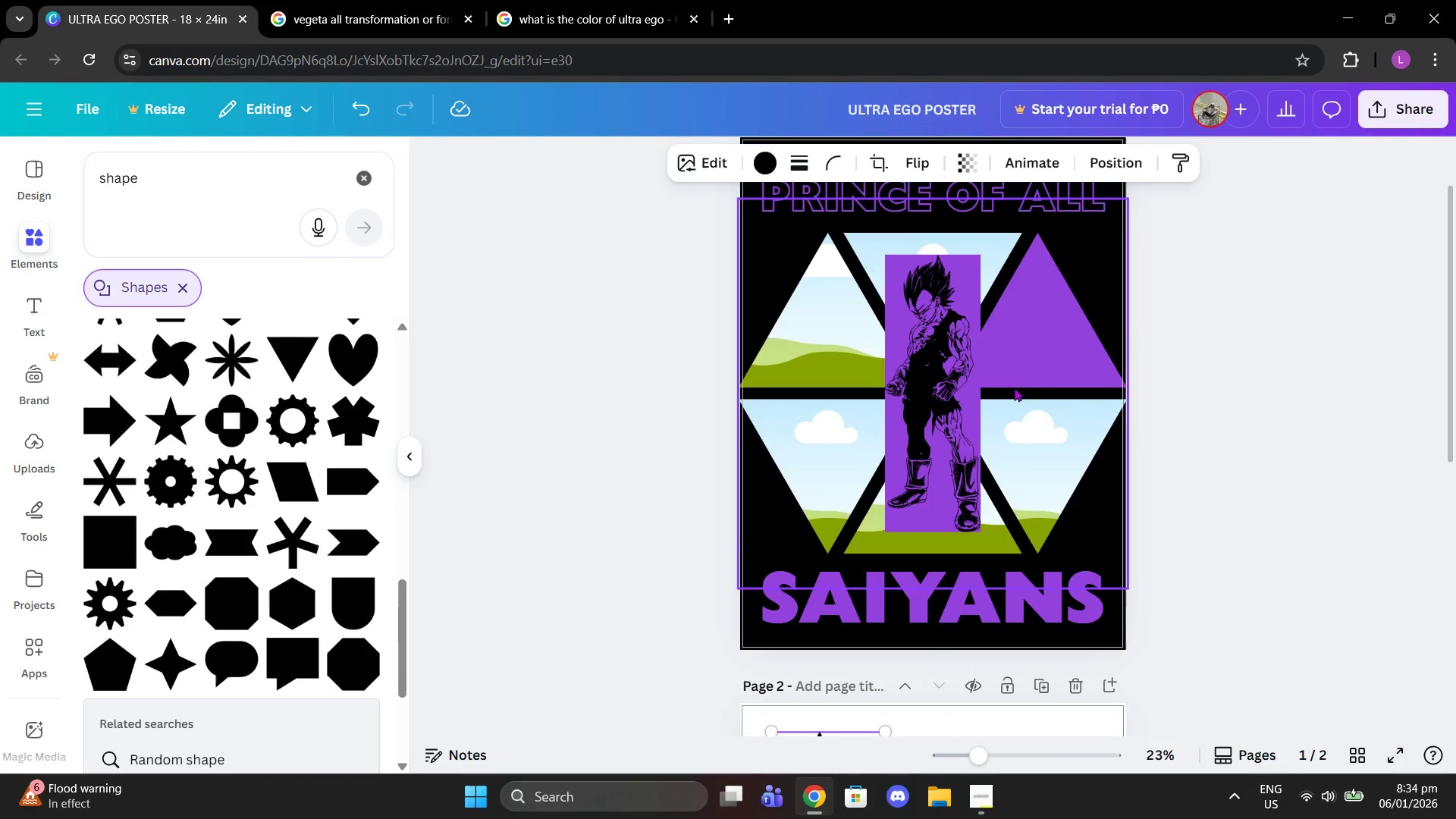 
left_click([900, 314])
 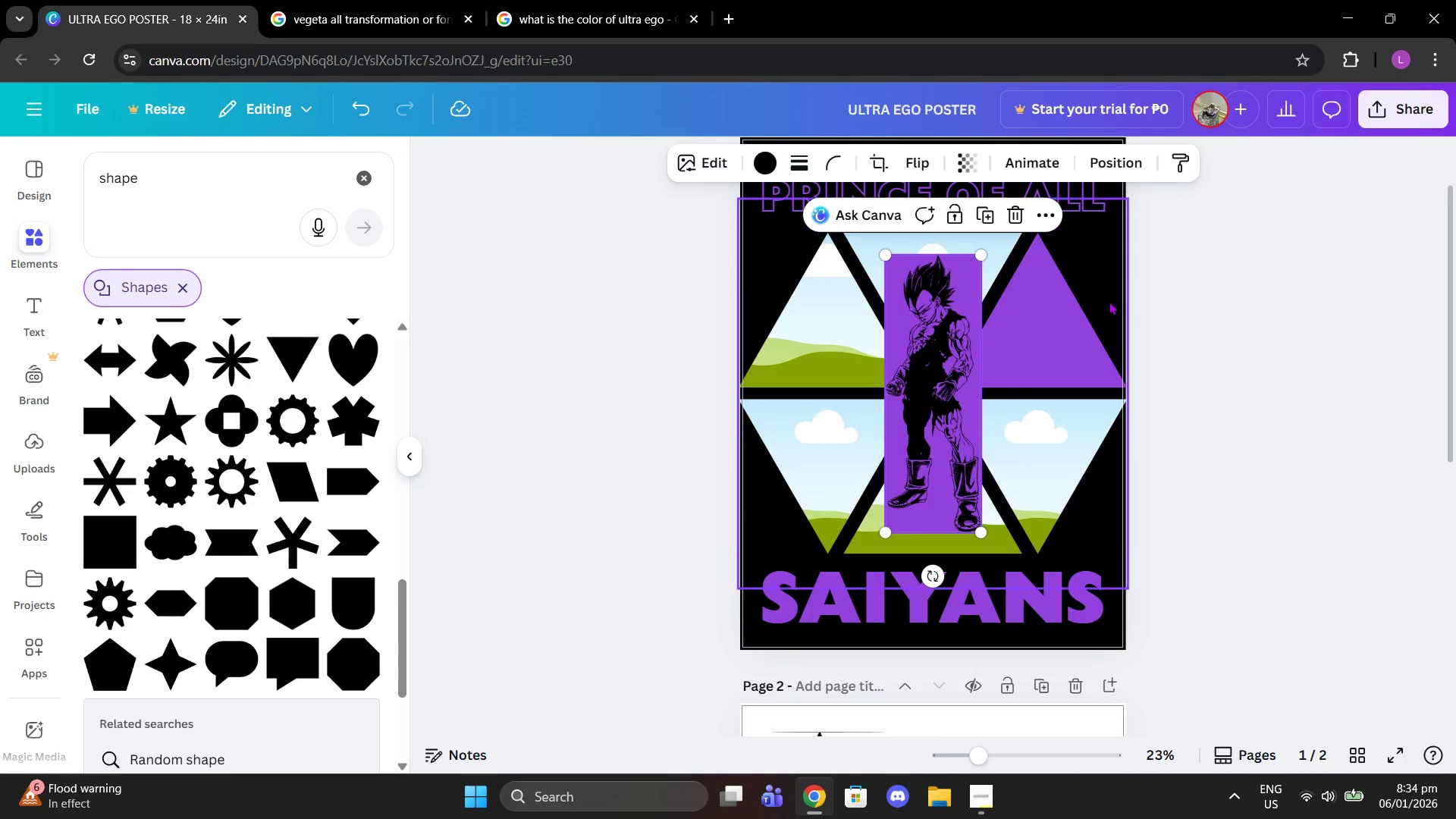 
scroll: coordinate [1126, 304], scroll_direction: up, amount: 1.0
 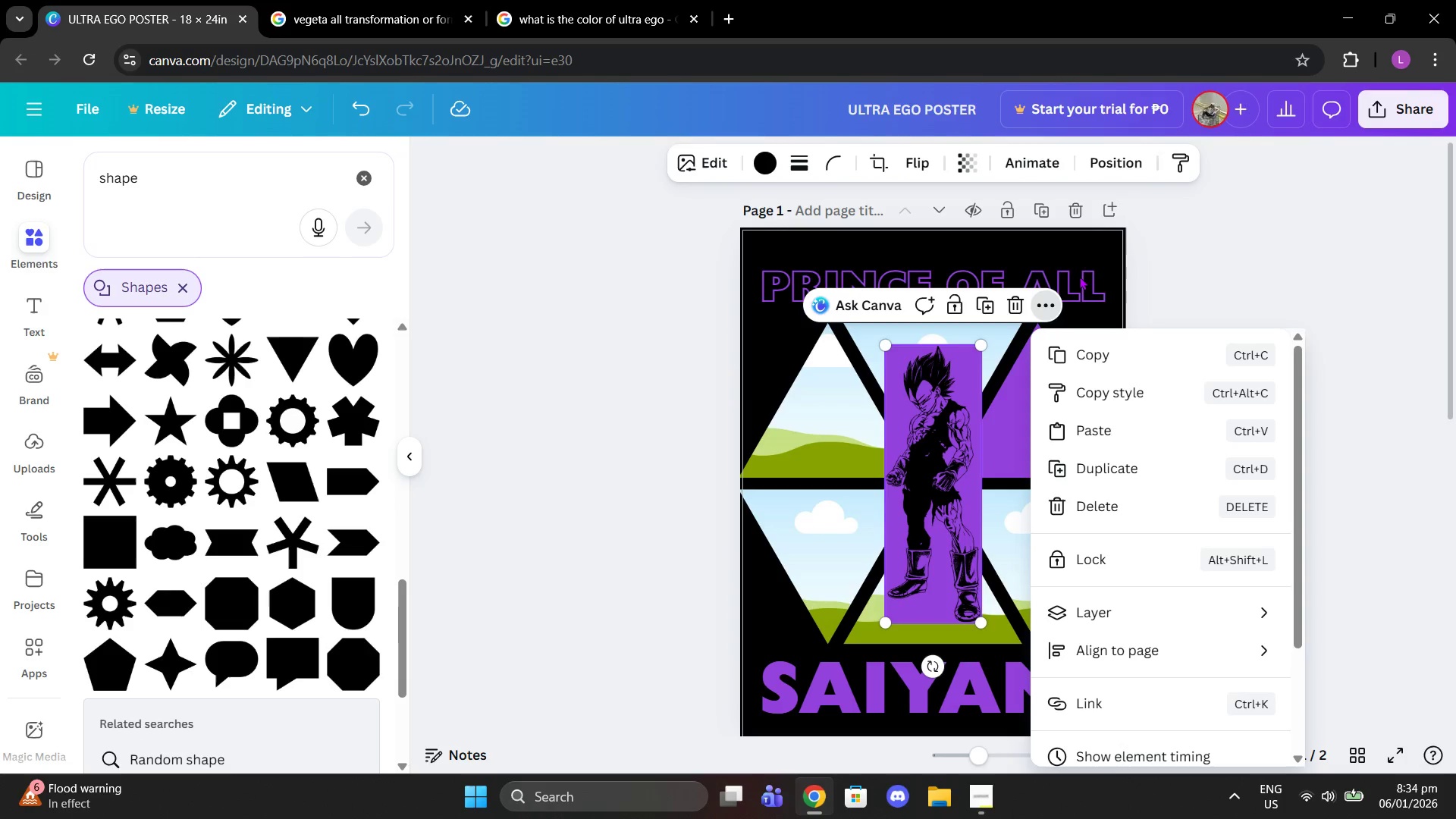 
double_click([1083, 271])
 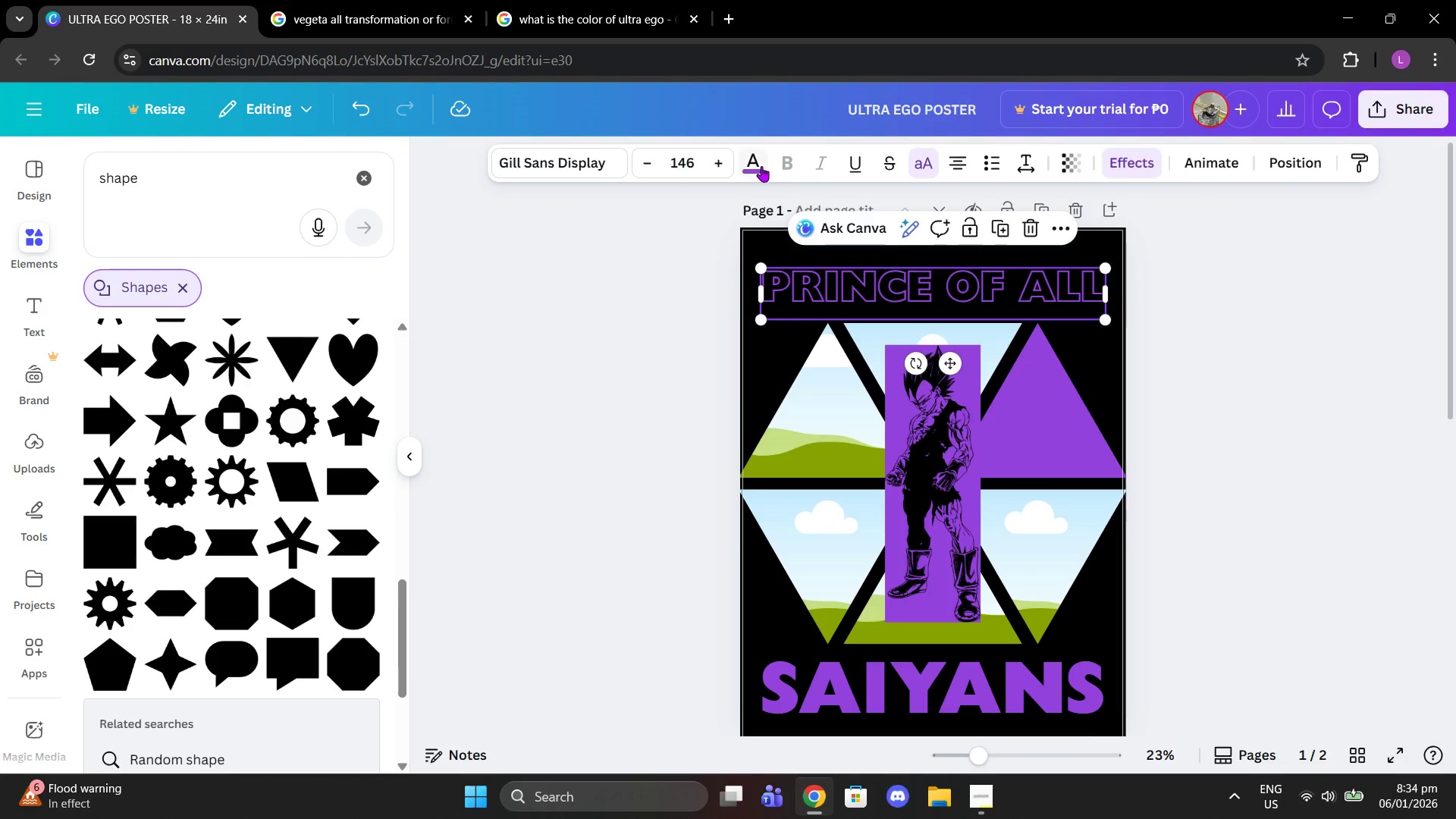 
left_click([761, 166])
 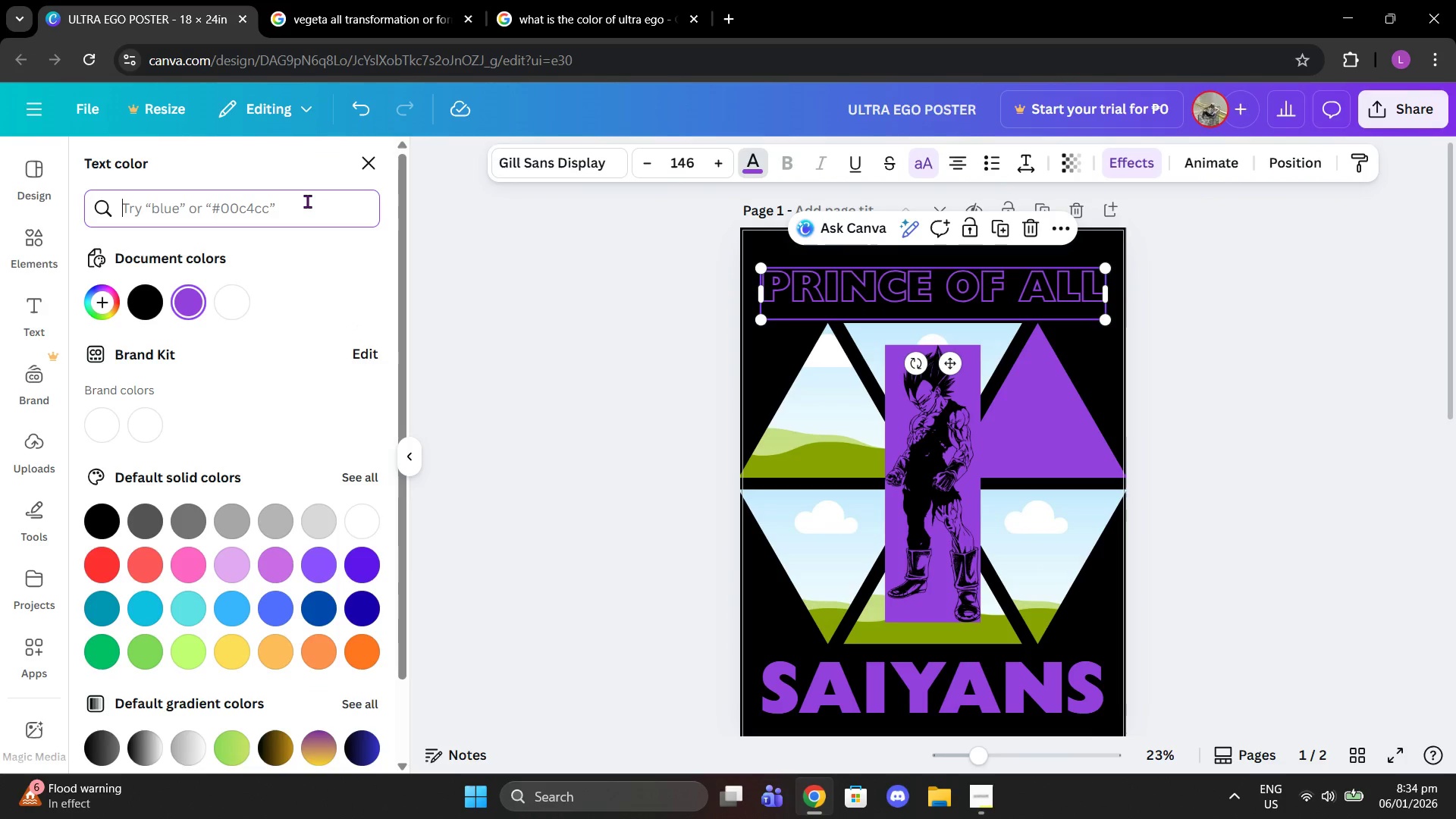 
type(deep purple)
 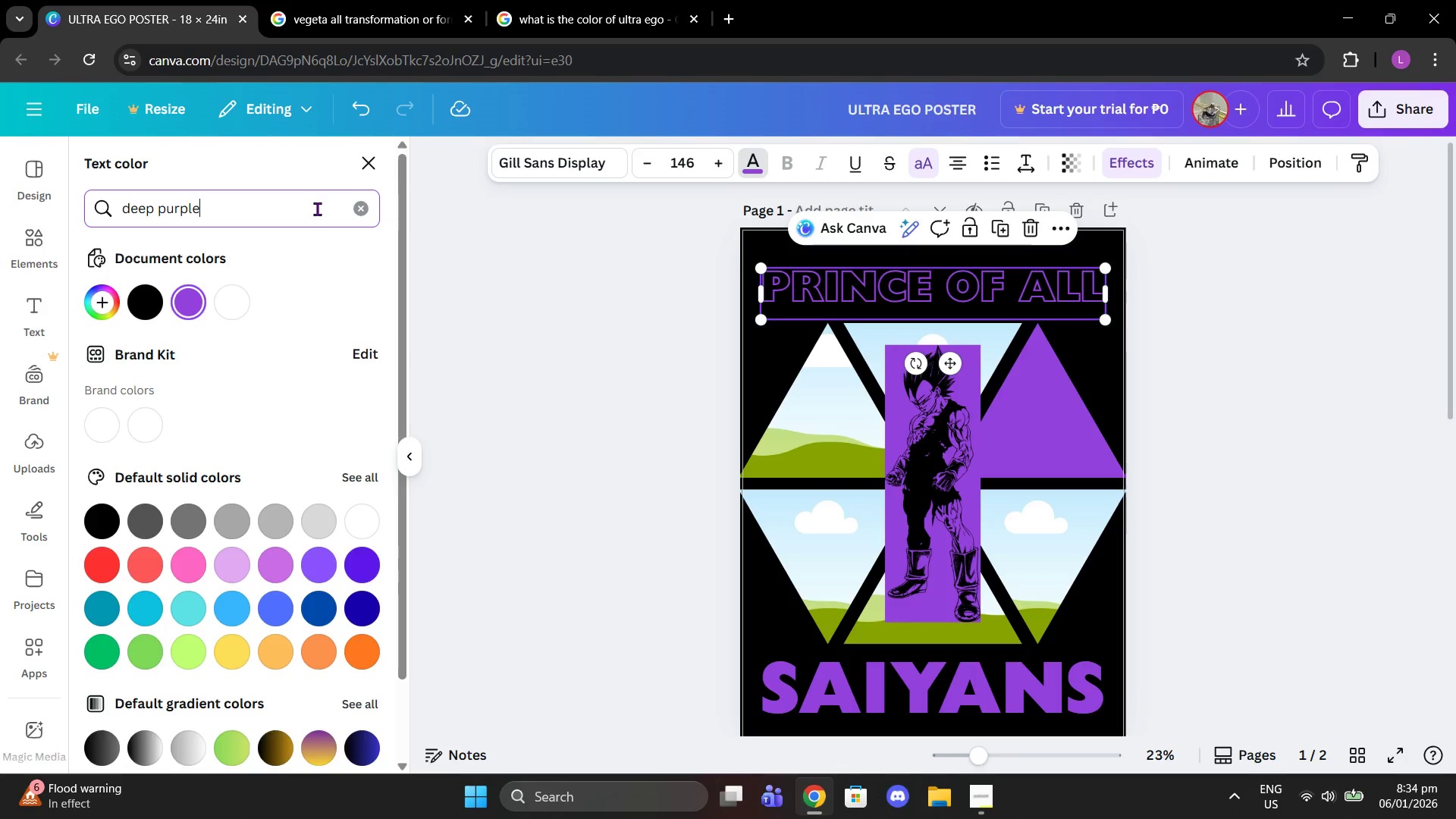 
key(Enter)
 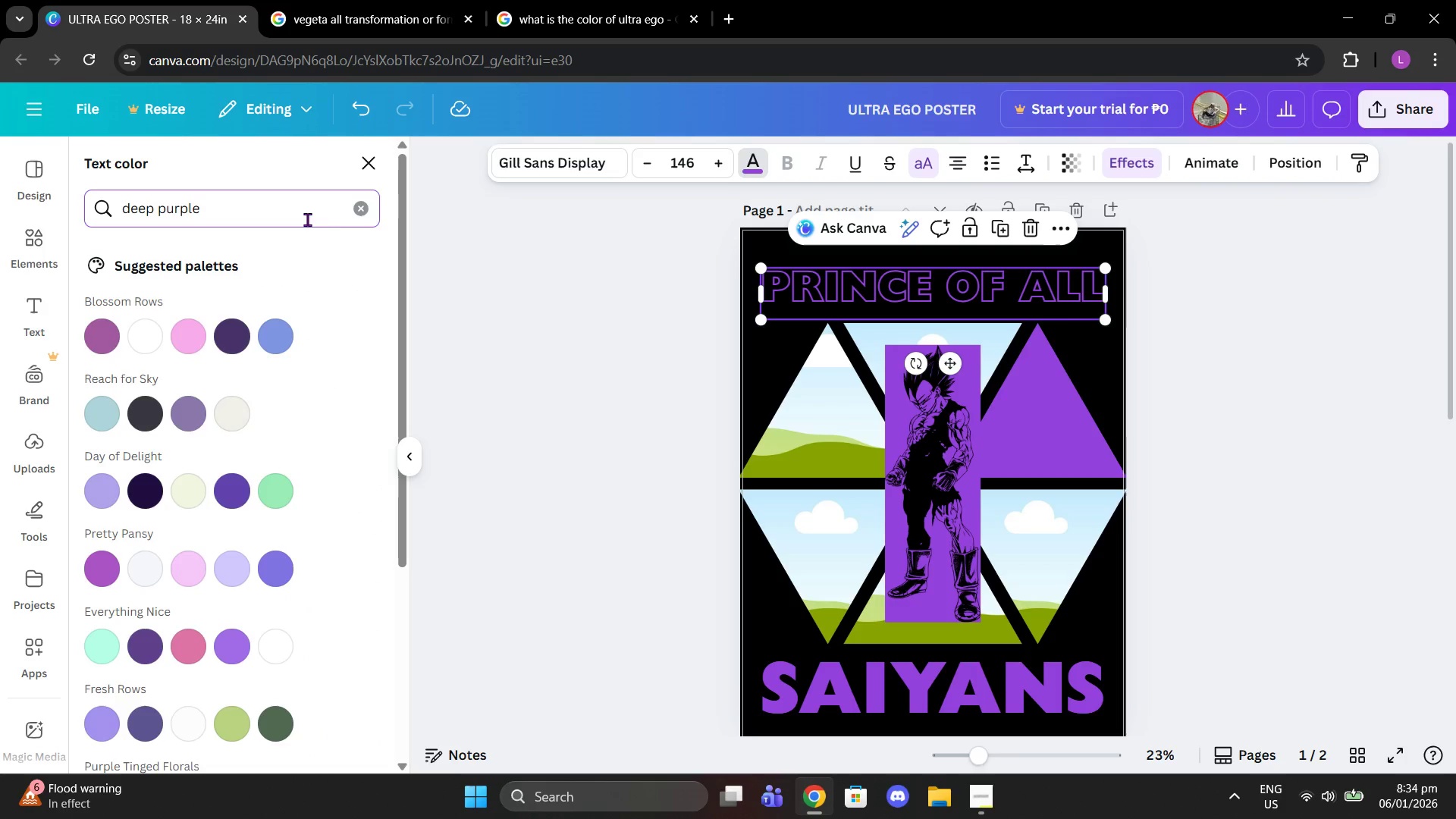 
left_click([225, 337])
 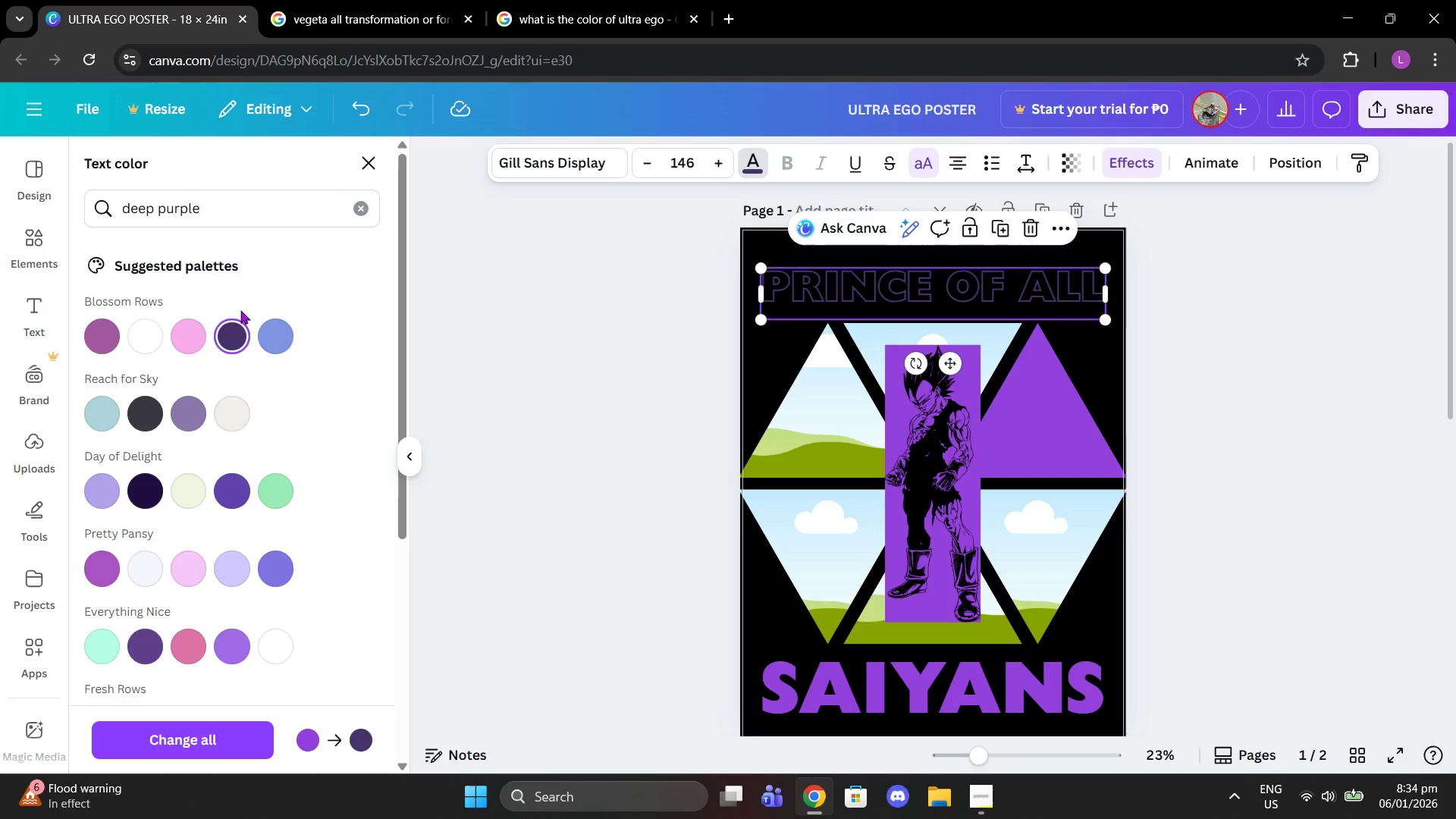 
left_click([93, 338])
 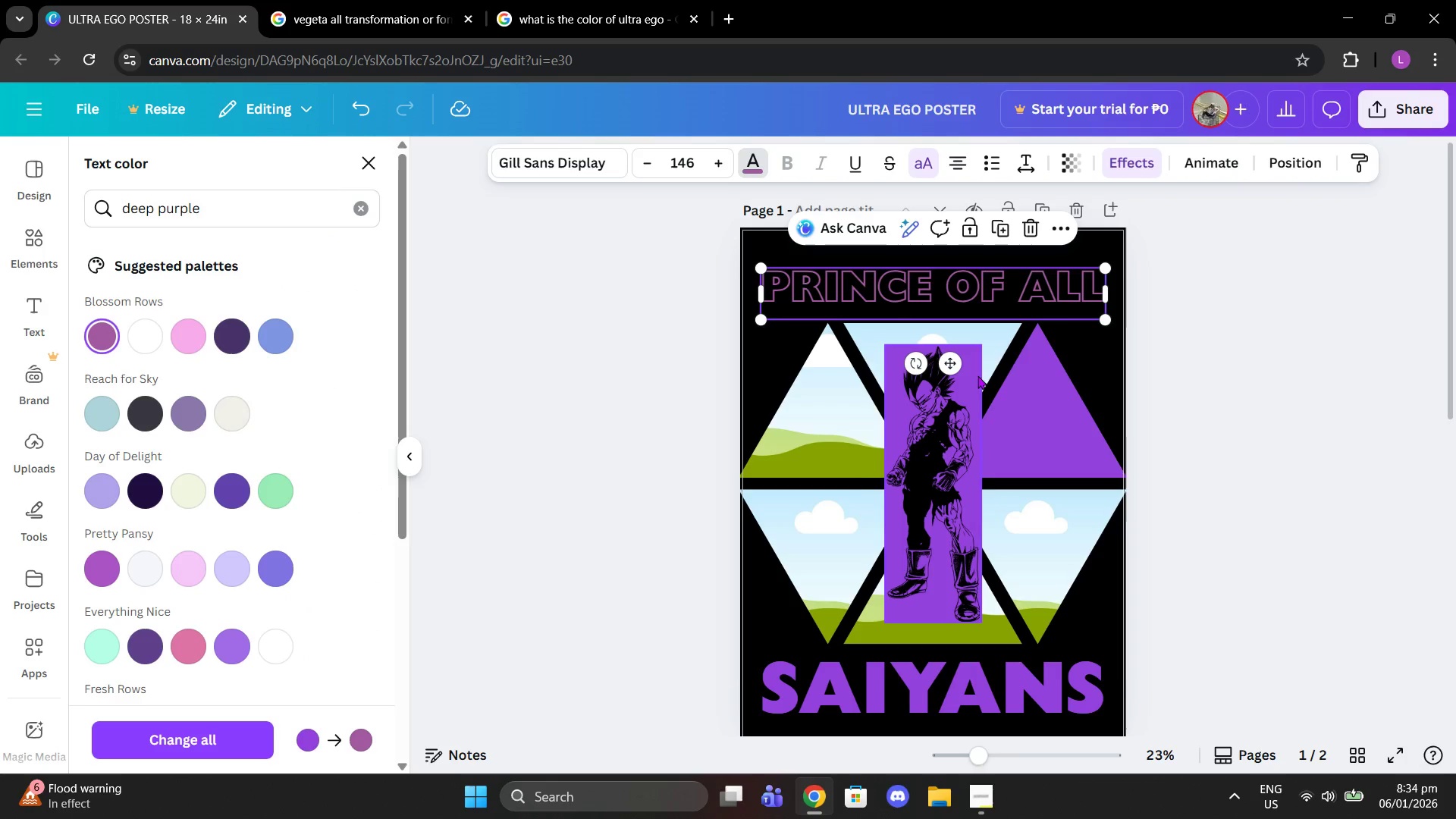 
left_click([937, 398])
 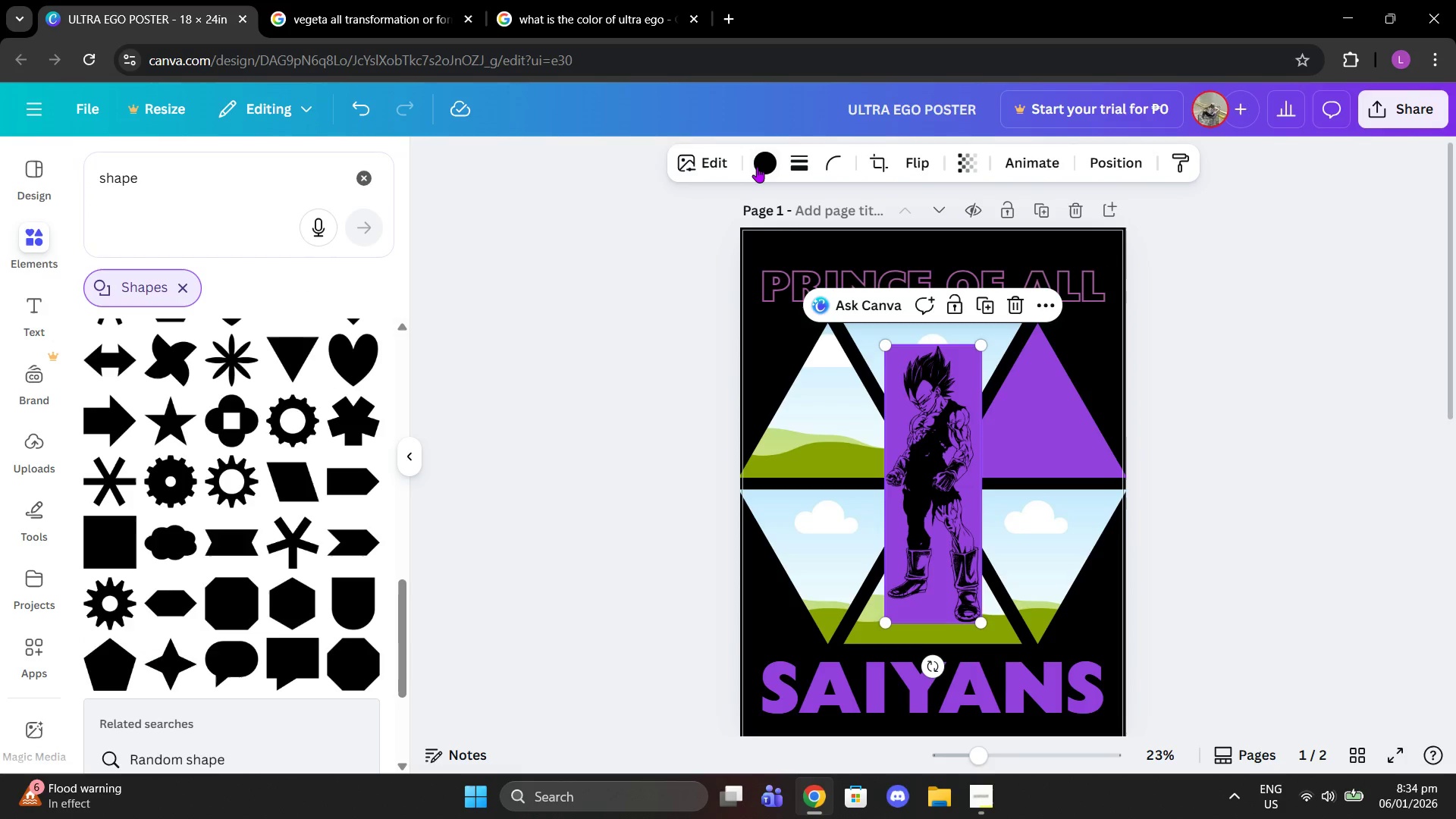 
left_click([757, 167])
 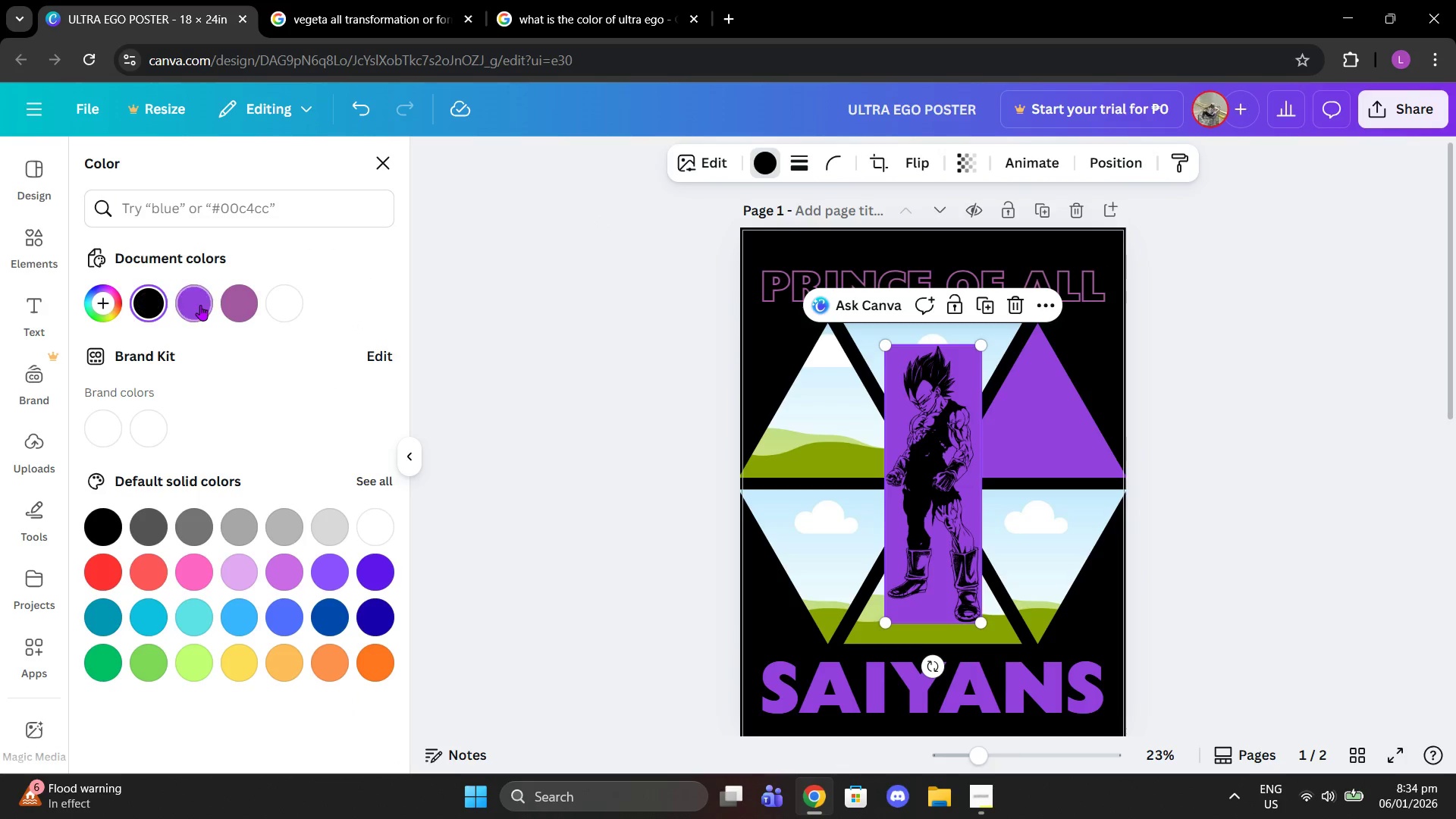 
left_click([240, 303])
 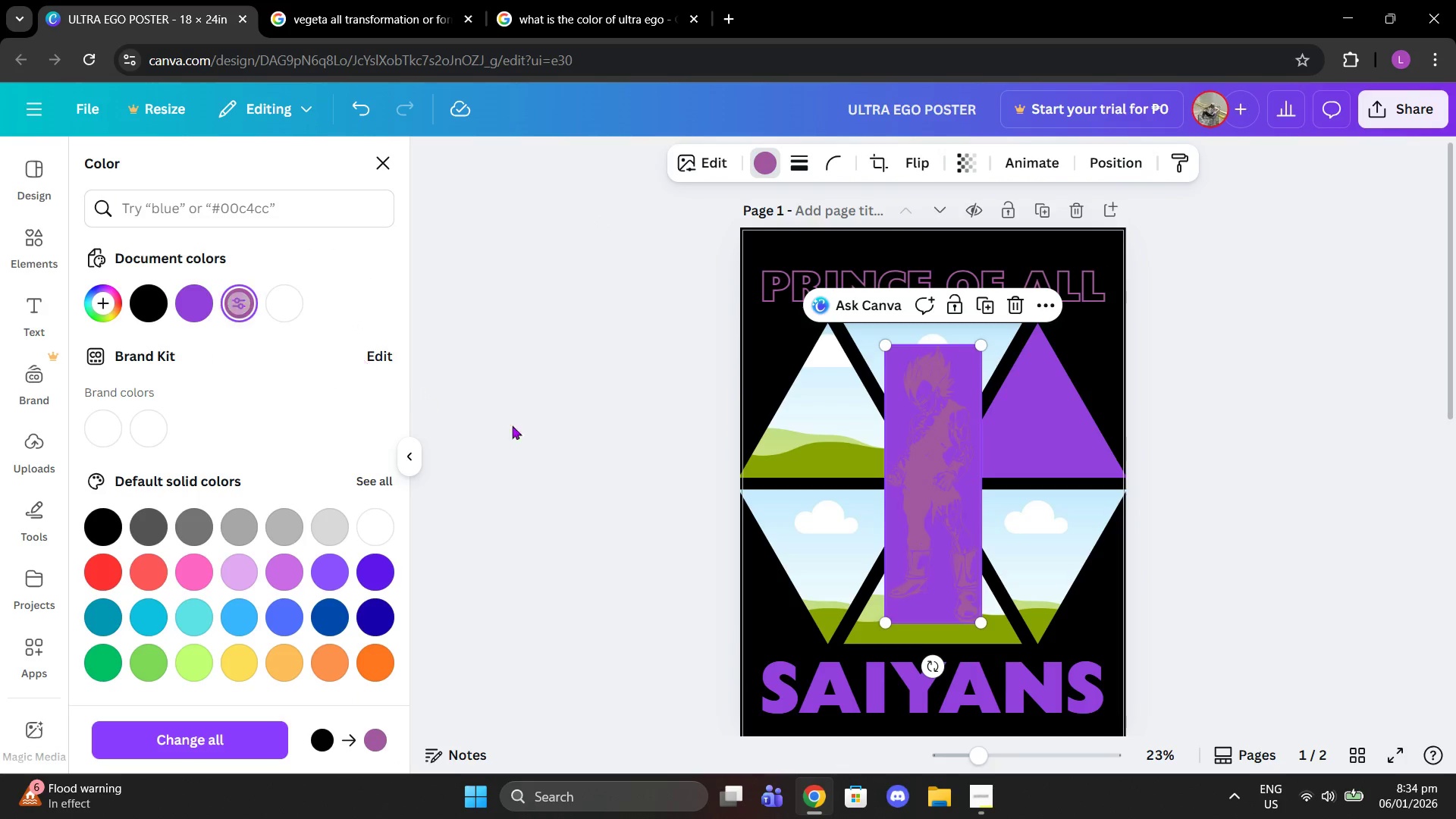 
left_click([548, 426])
 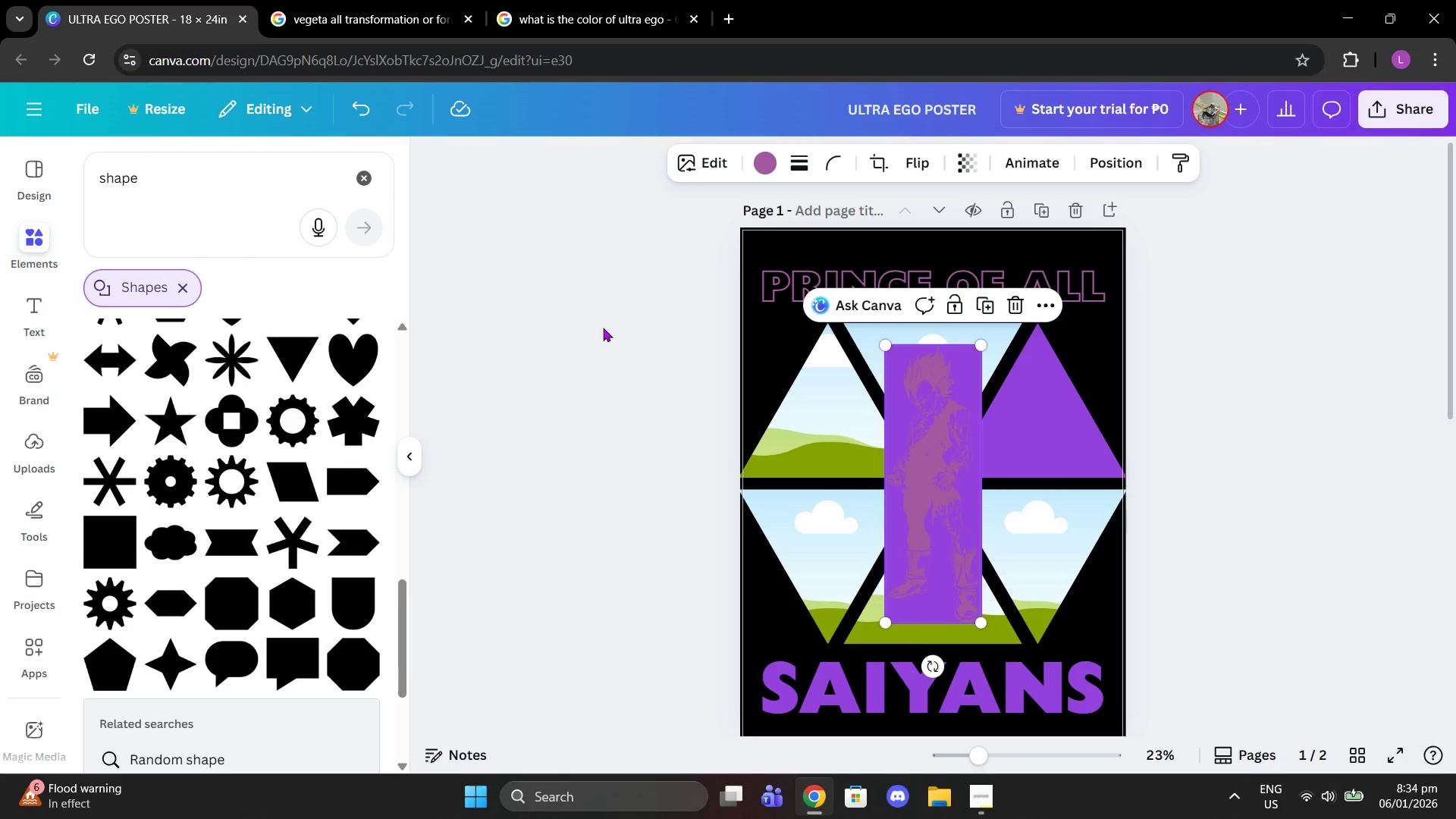 
key(Control+Z)
 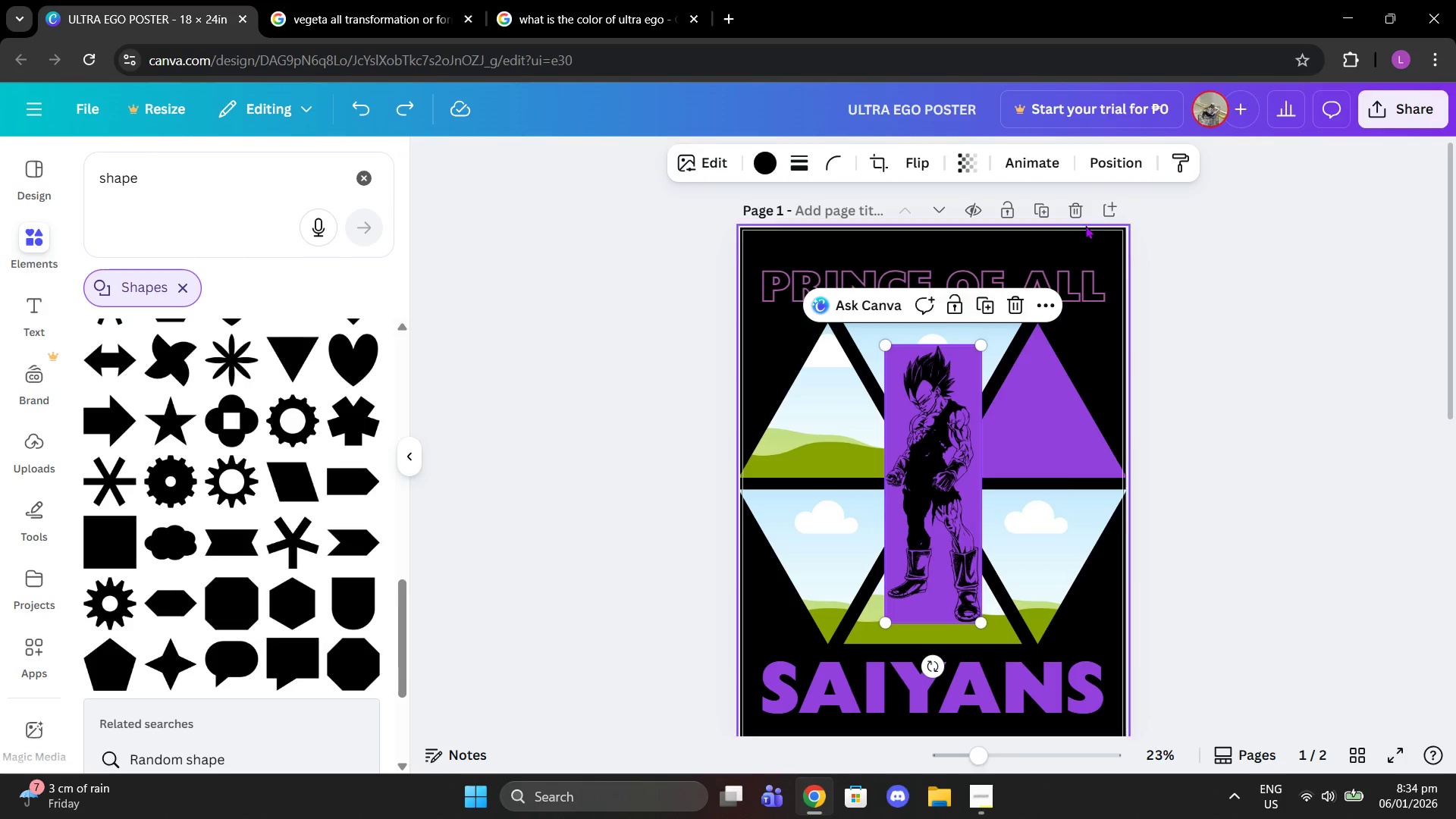 
left_click([1100, 150])
 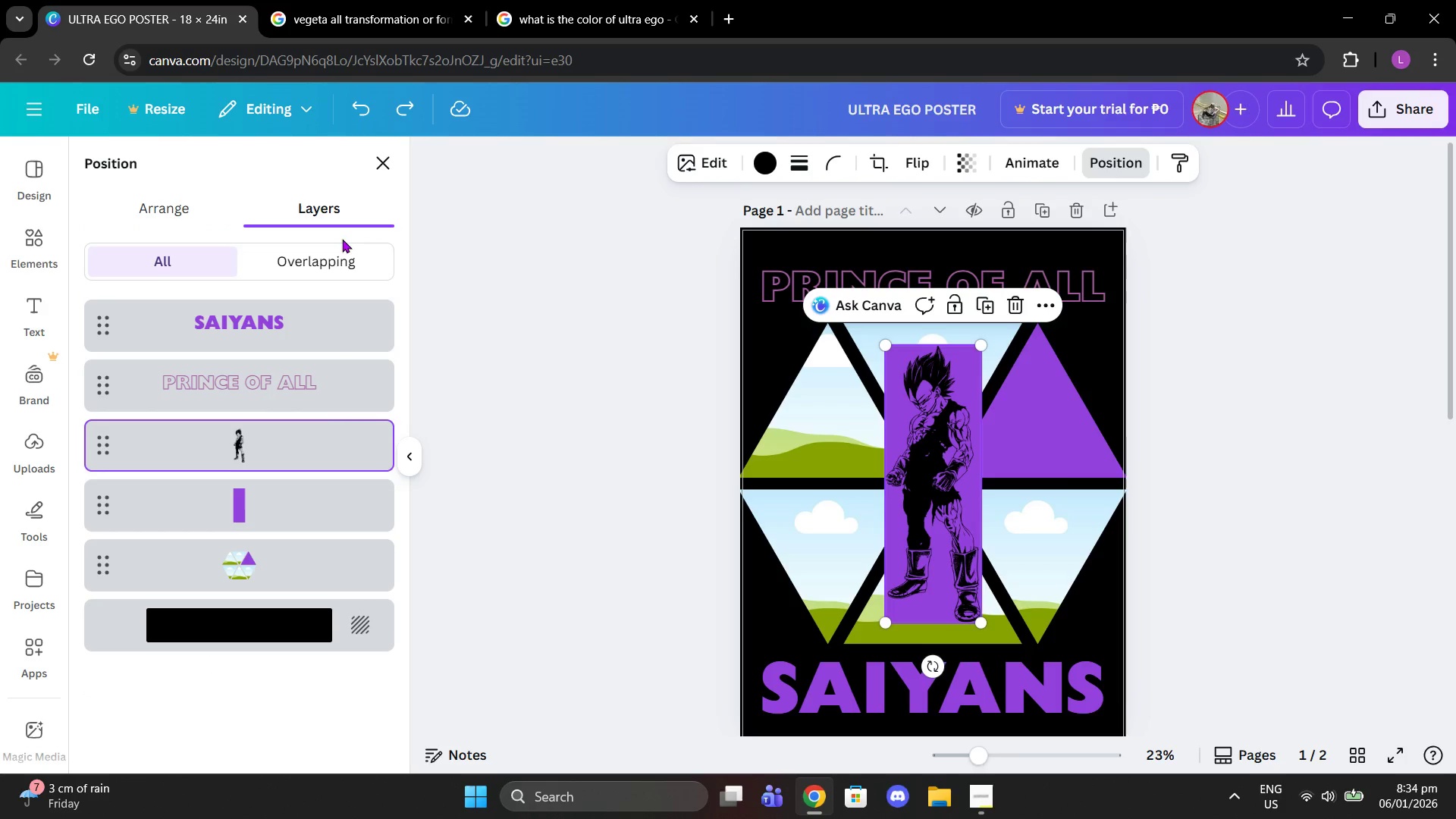 
left_click([252, 507])
 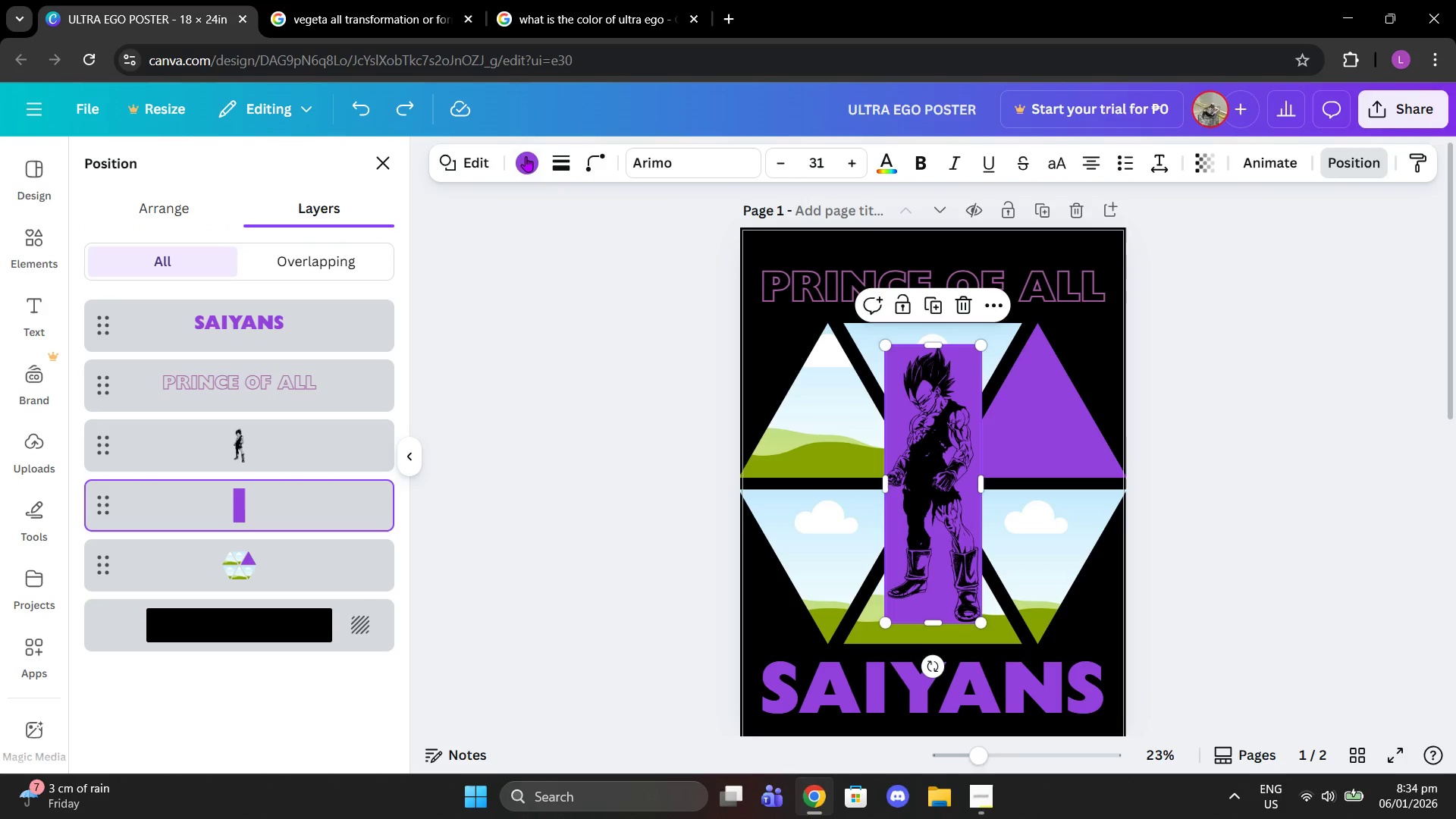 
left_click([526, 154])
 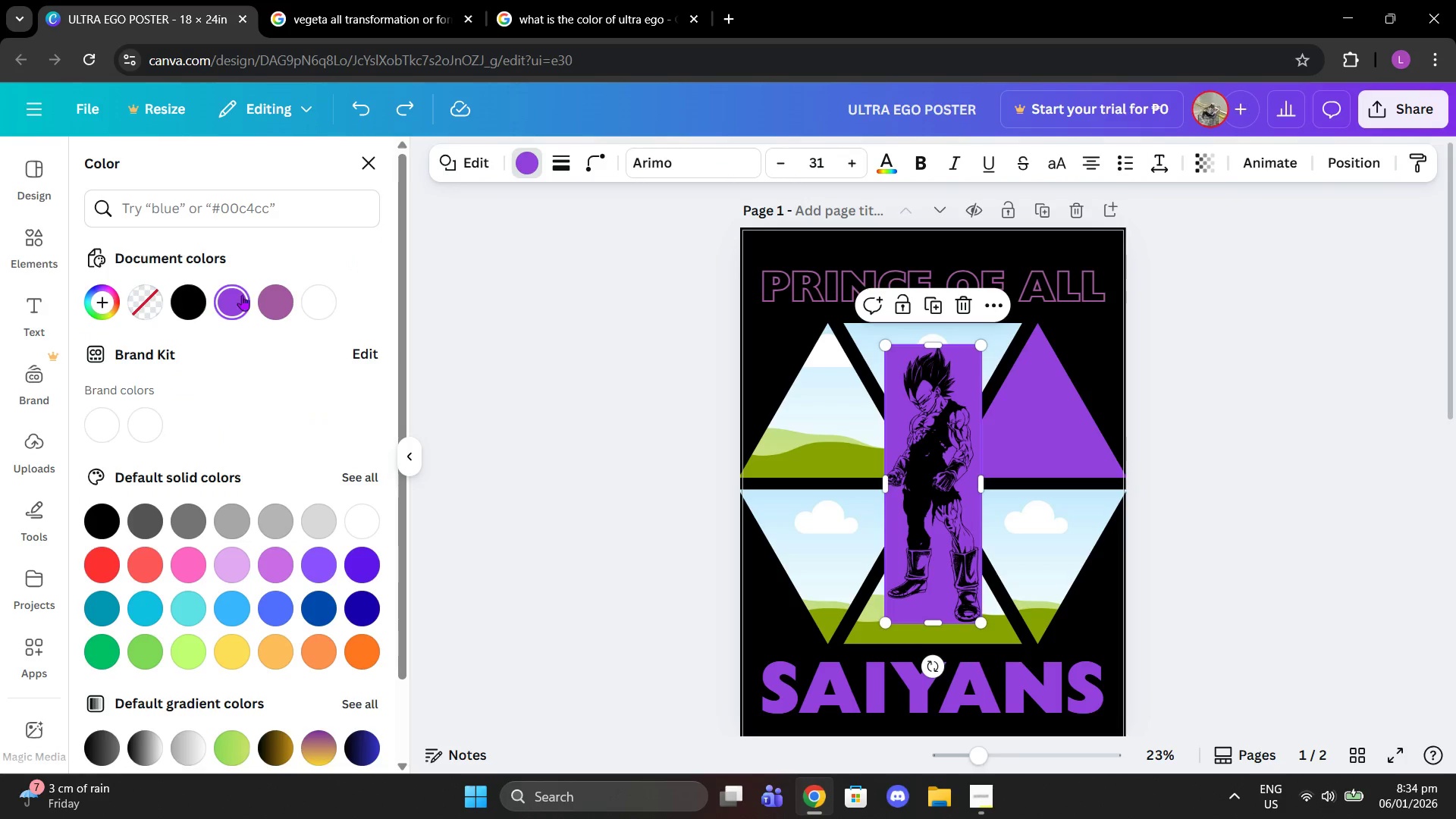 
left_click([253, 296])
 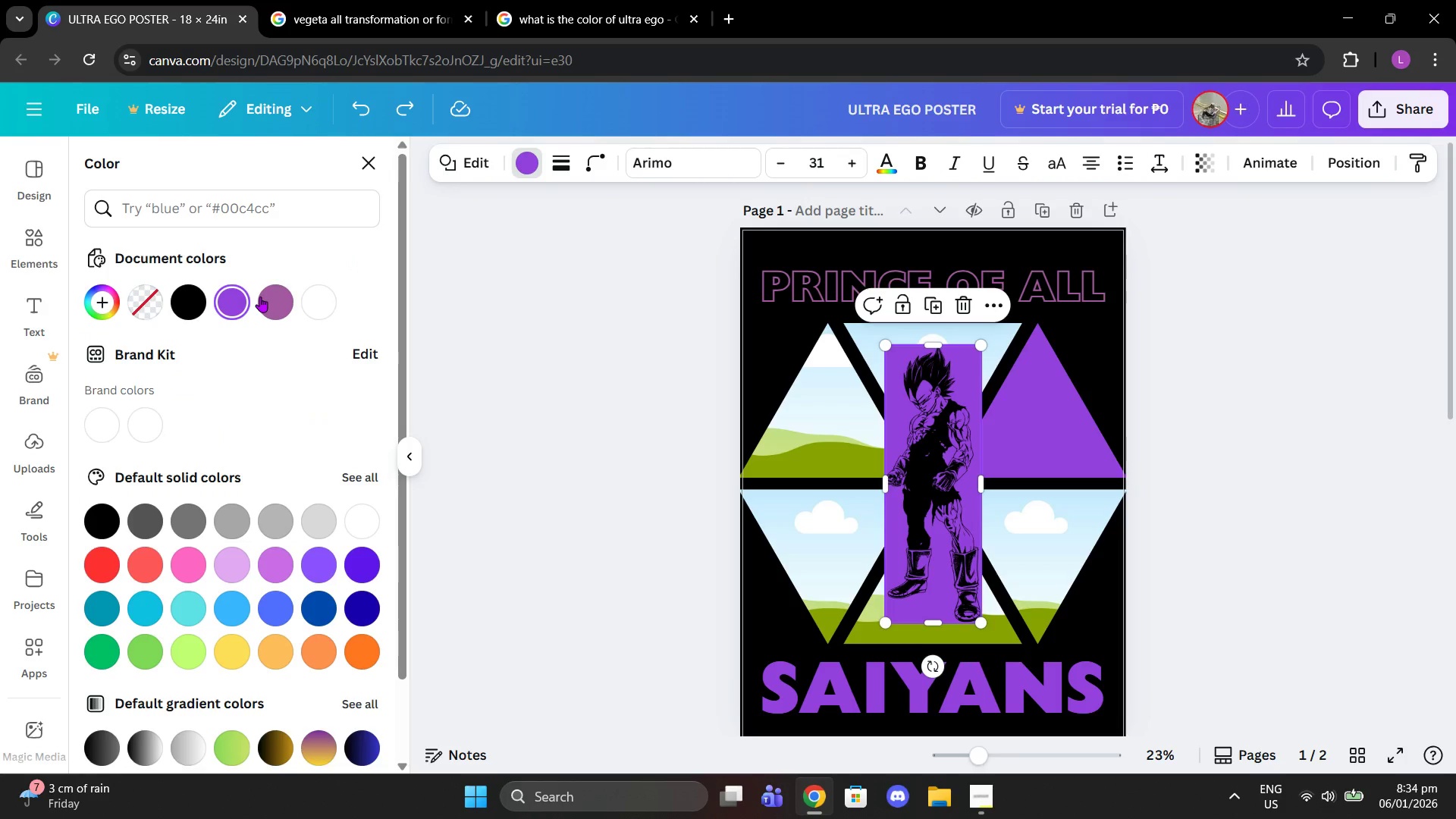 
left_click([262, 297])
 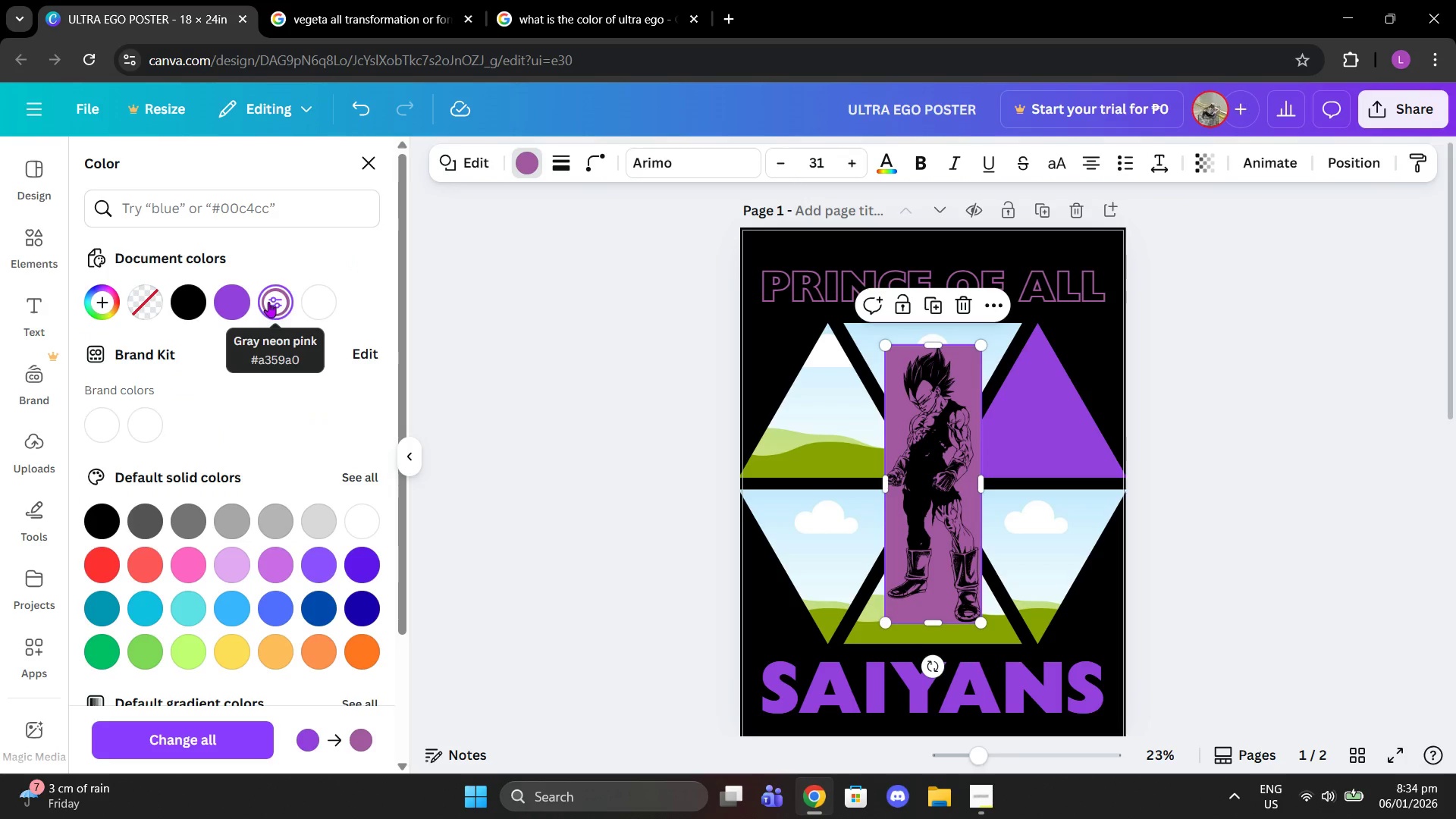 
key(Control+Z)
 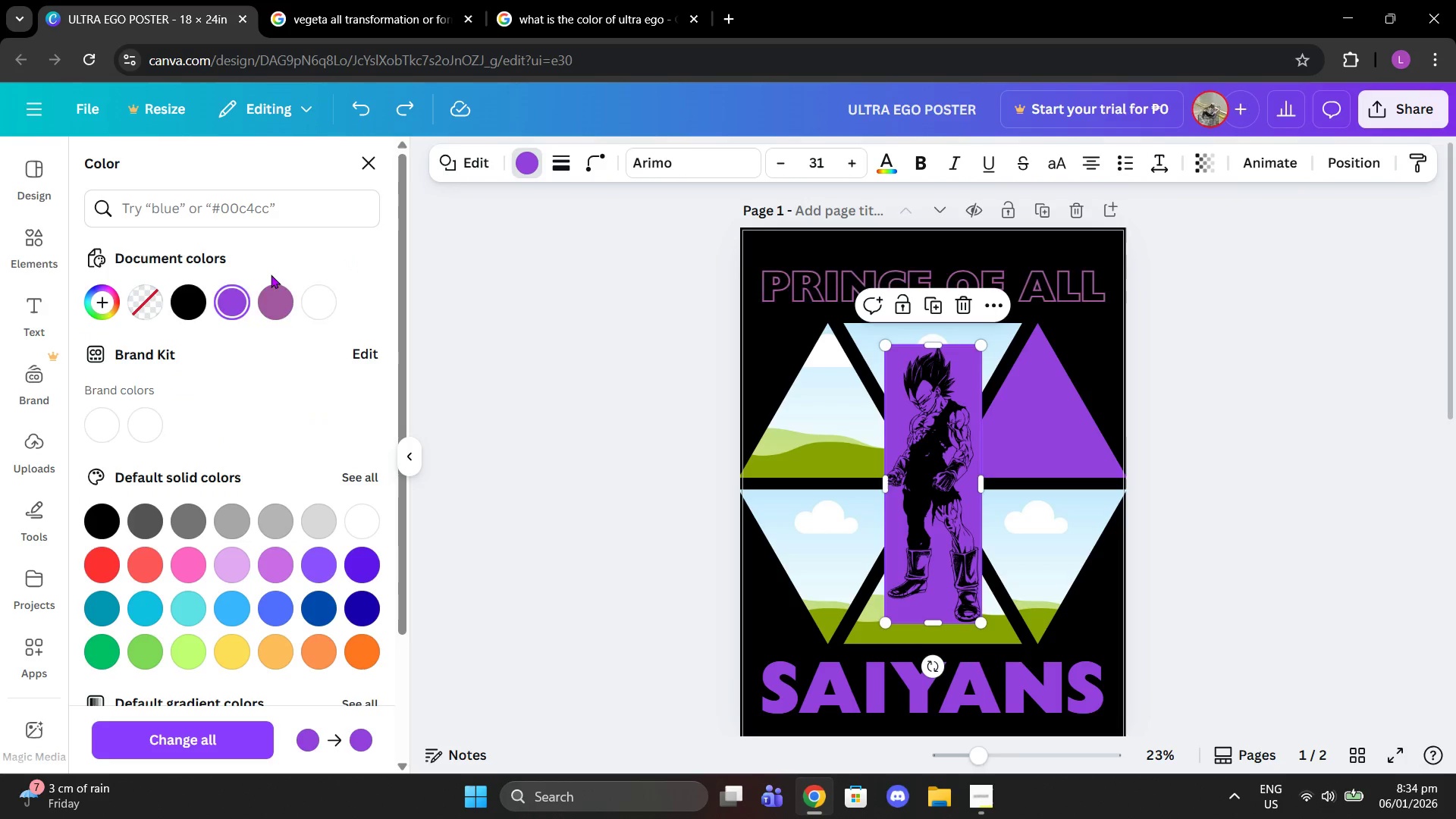 
key(Control+Z)
 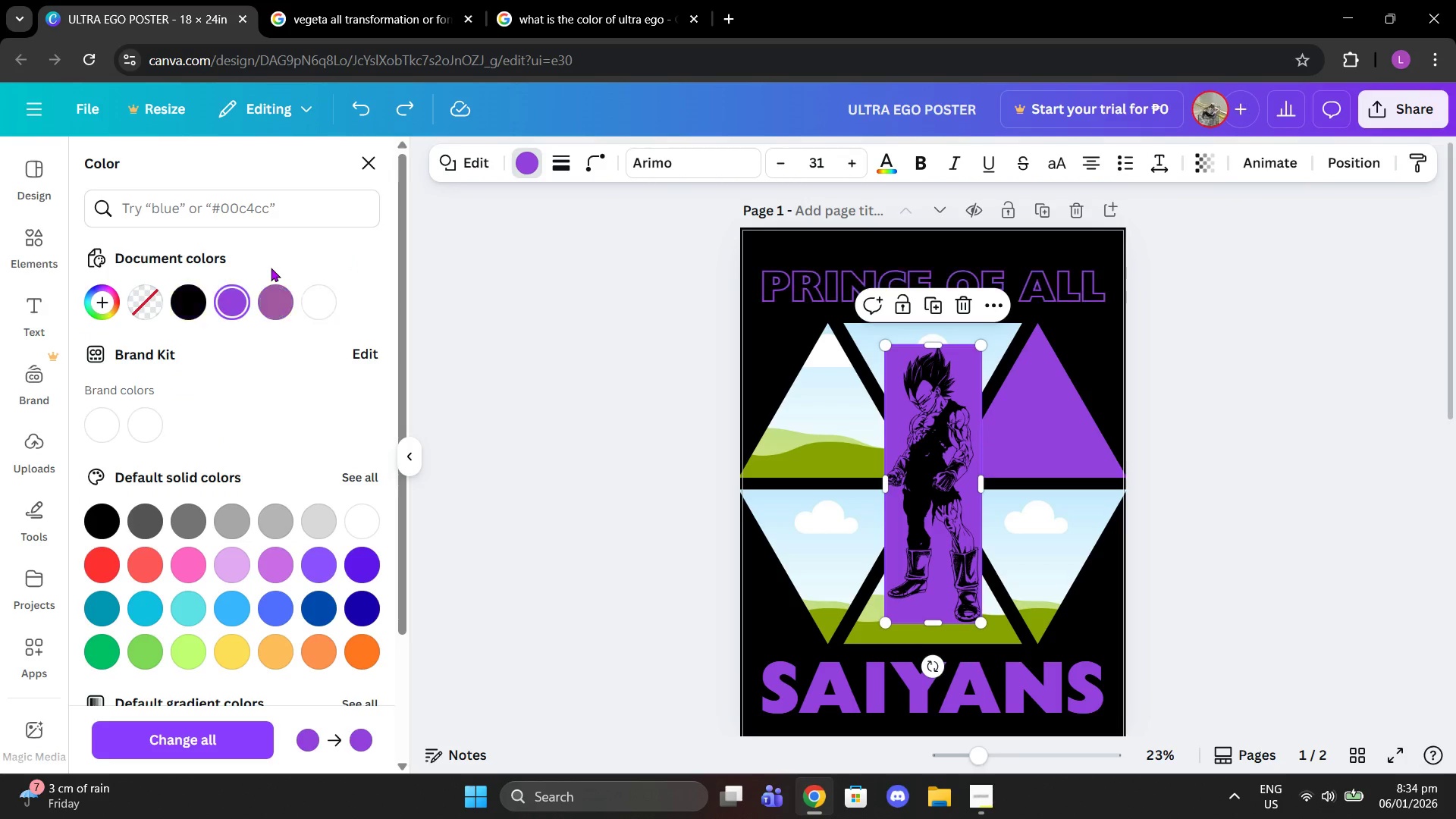 
key(Control+Z)
 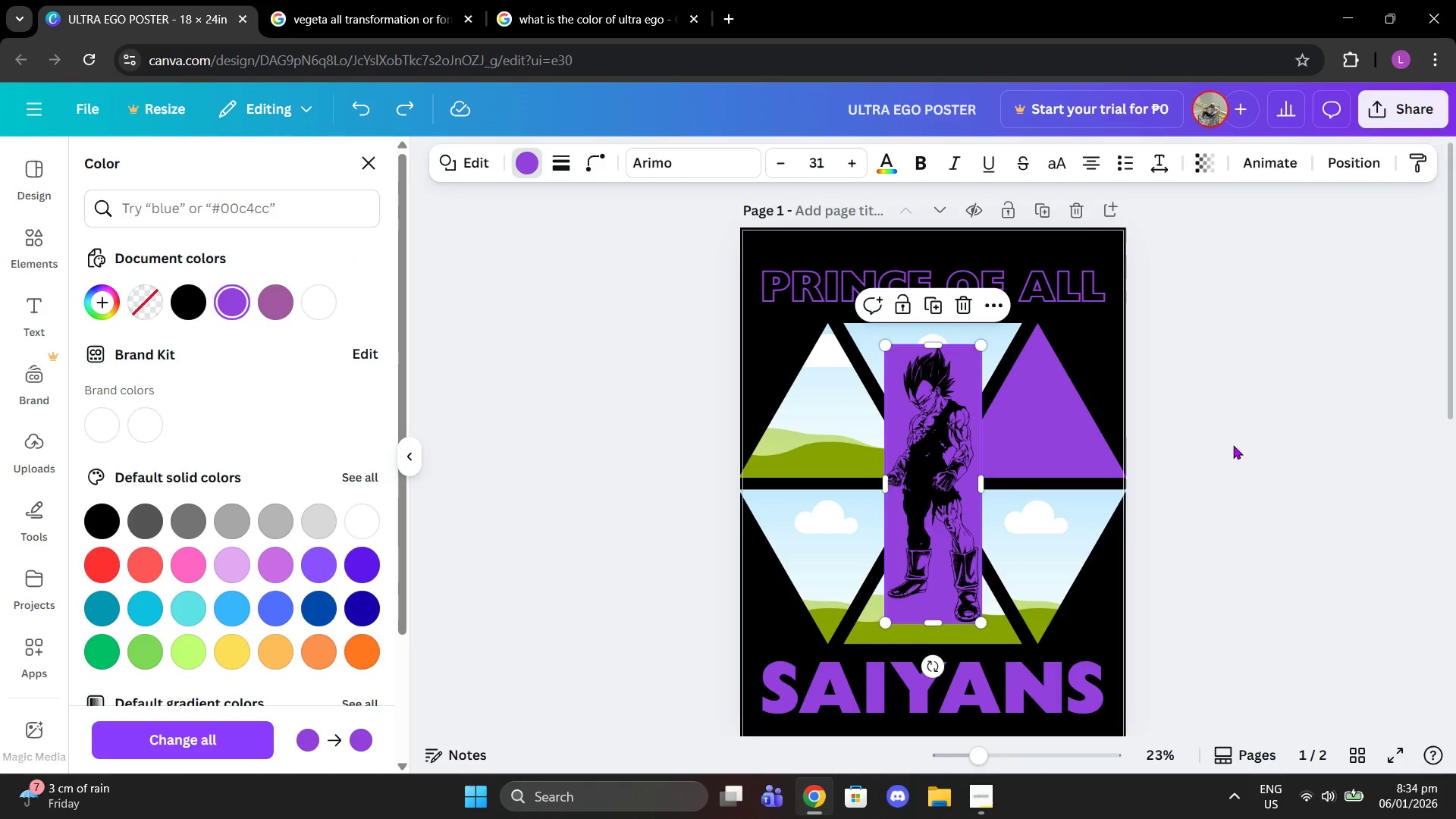 
left_click([1323, 475])
 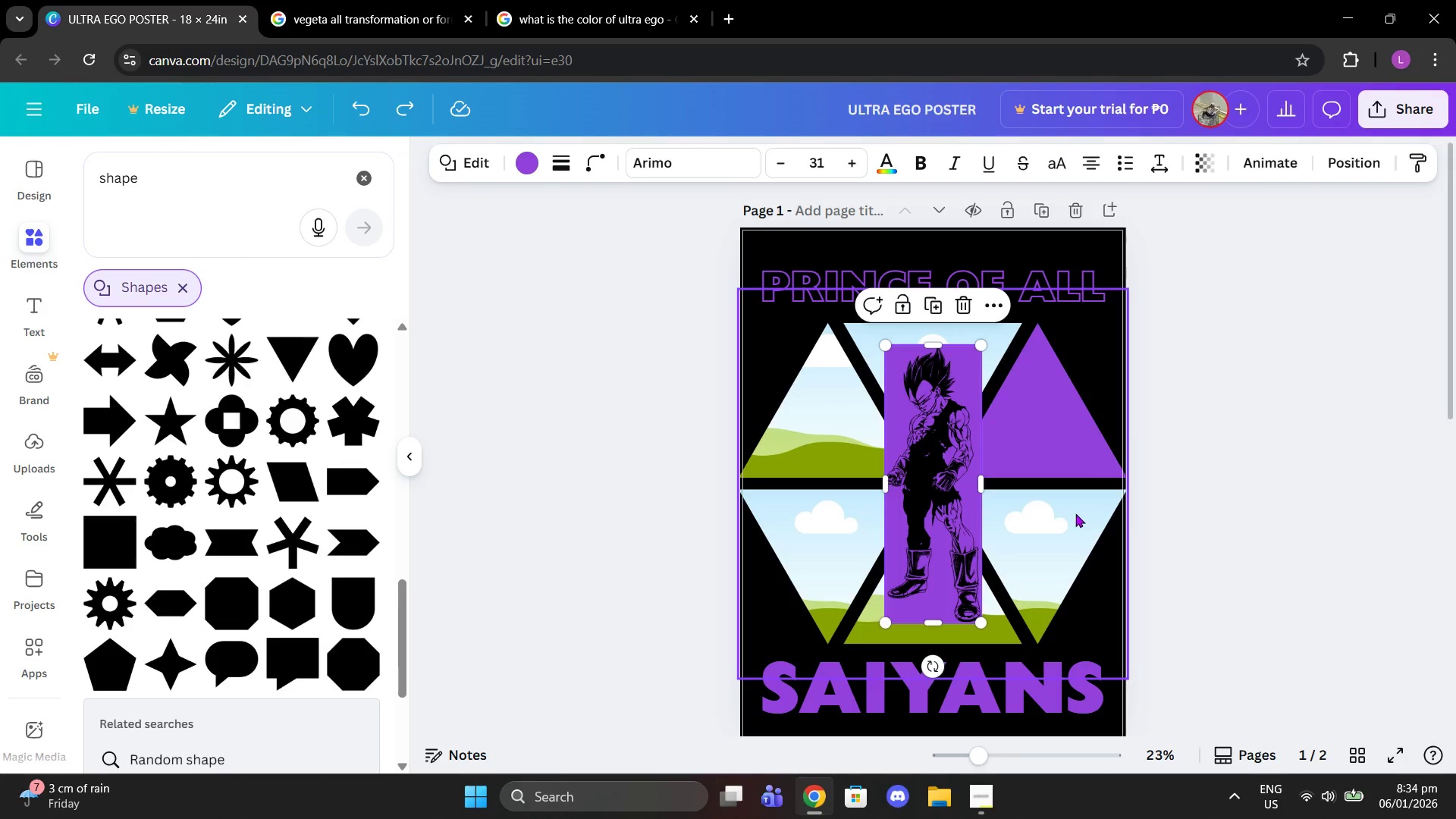 
left_click_drag(start_coordinate=[1069, 516], to_coordinate=[1070, 537])
 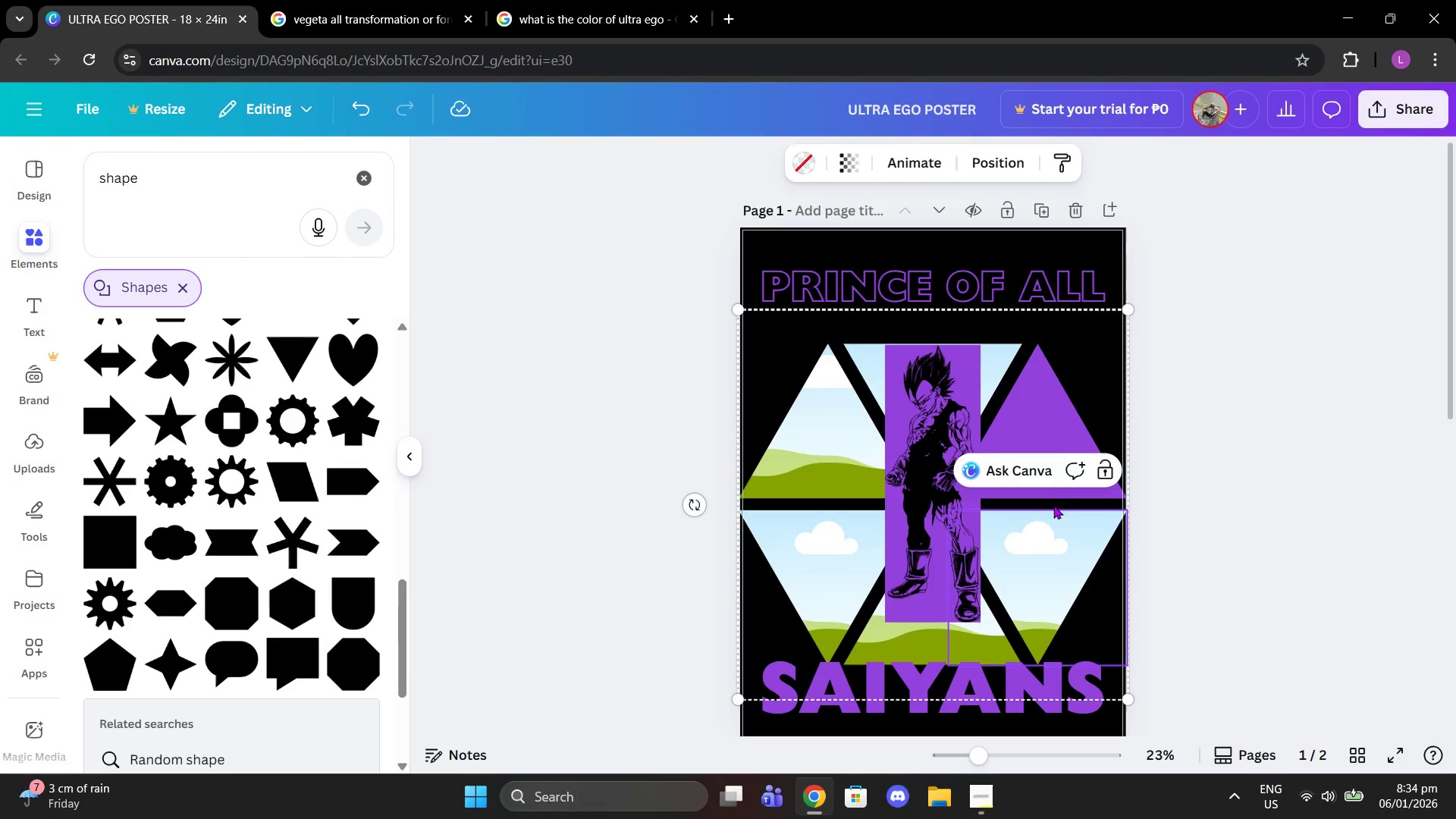 
key(Control+ControlLeft)
 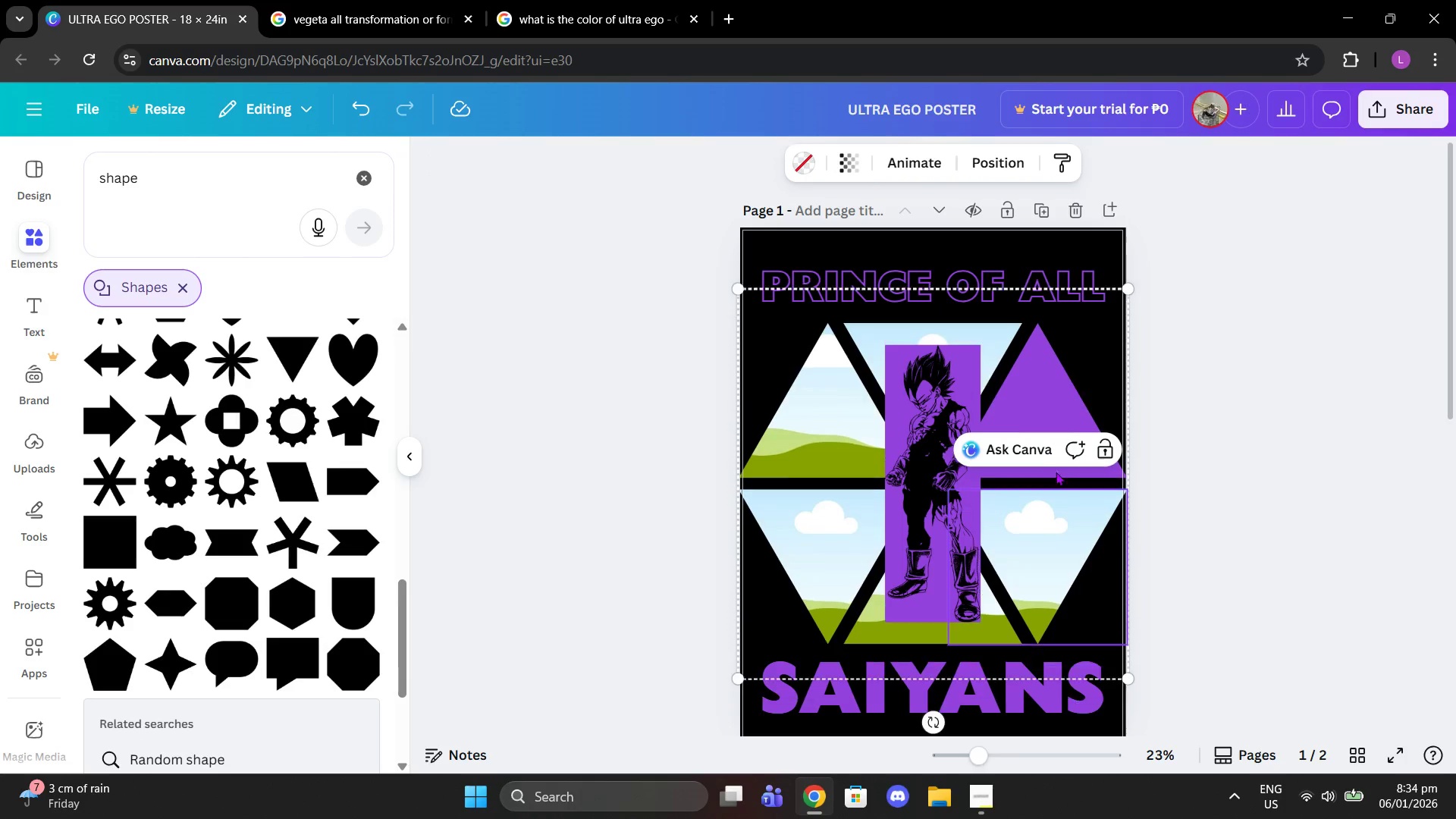 
key(Control+Z)
 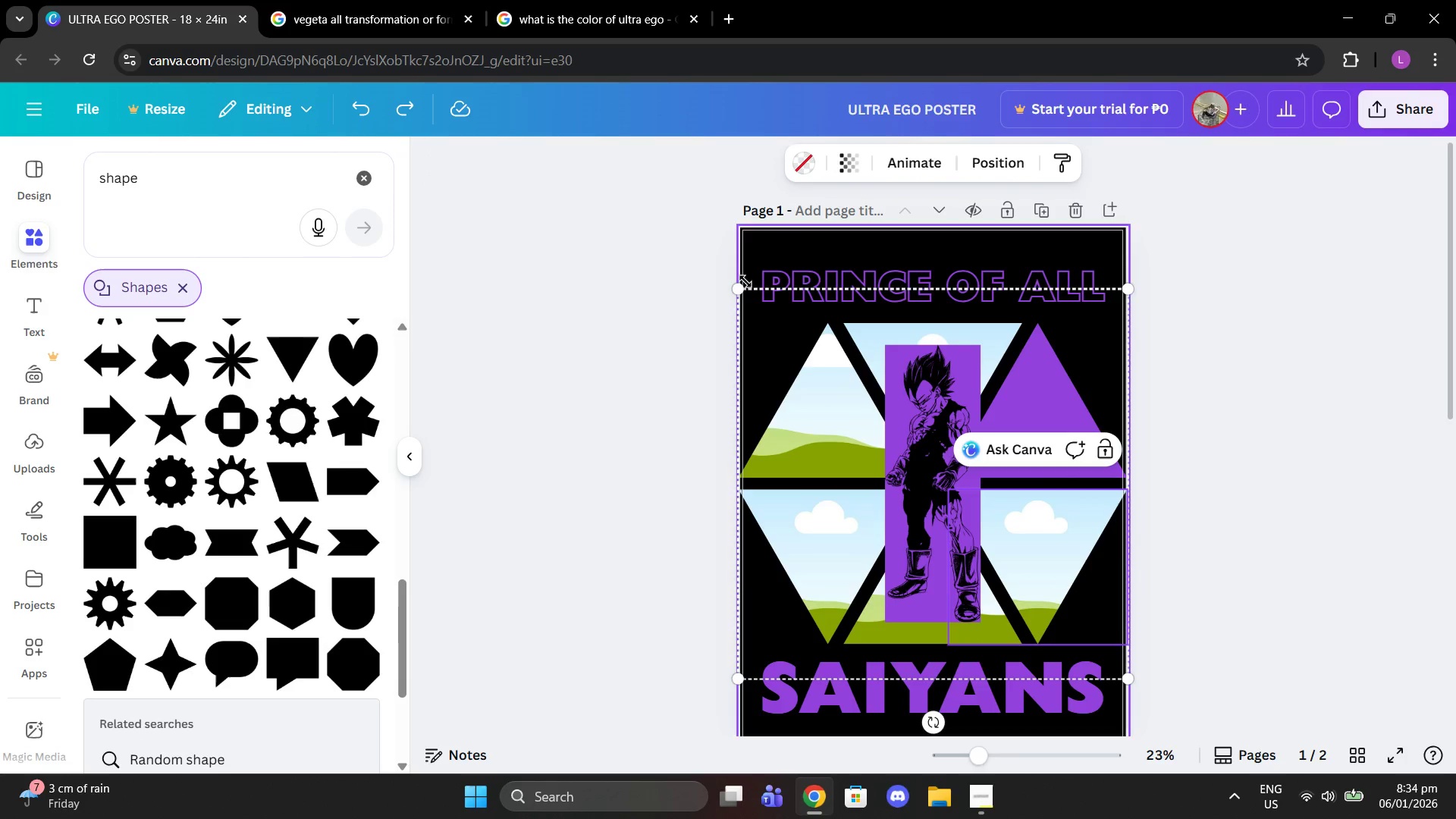 
left_click_drag(start_coordinate=[738, 287], to_coordinate=[597, 249])
 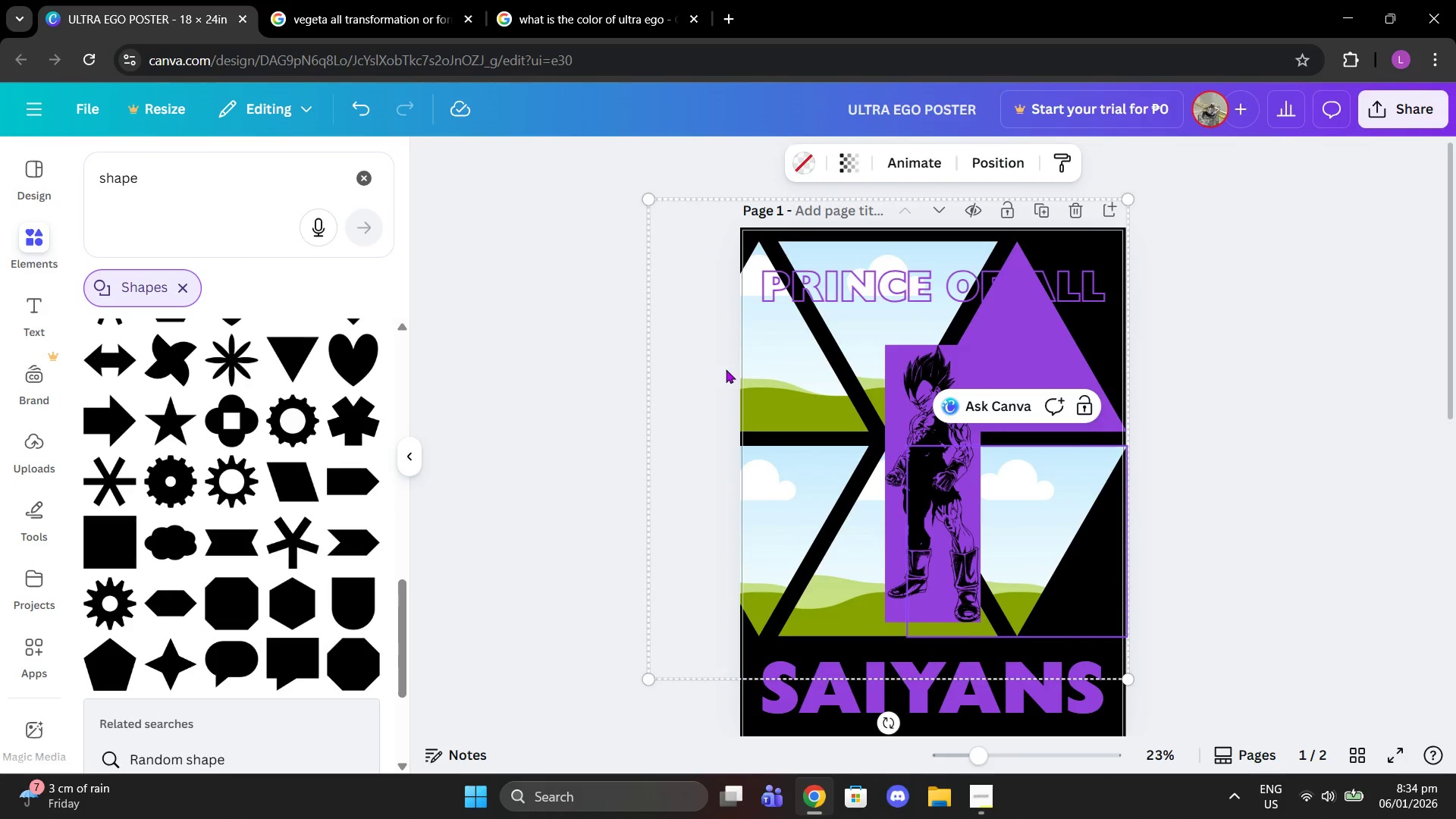 
left_click_drag(start_coordinate=[726, 369], to_coordinate=[770, 416])
 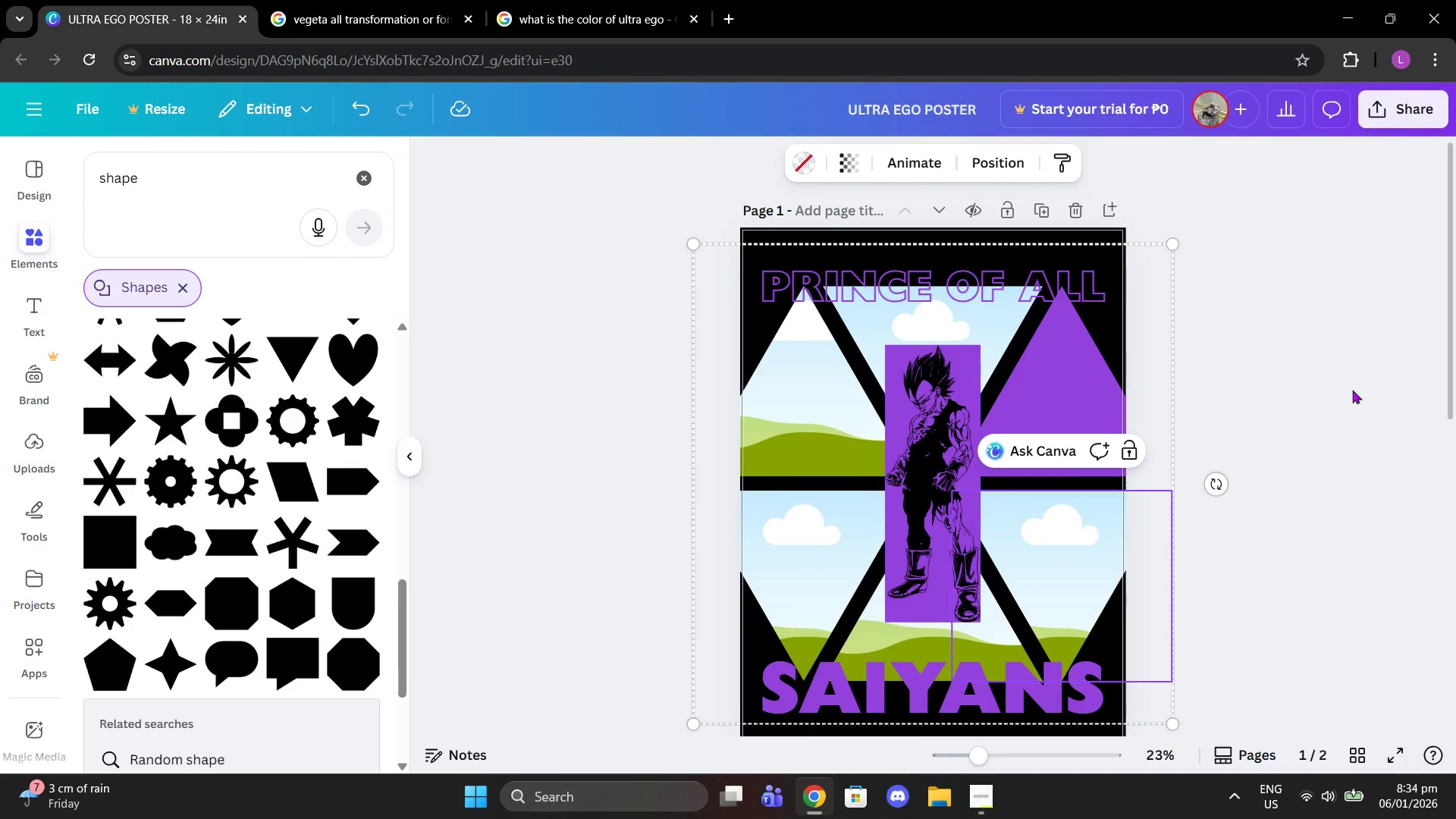 
left_click([1352, 390])
 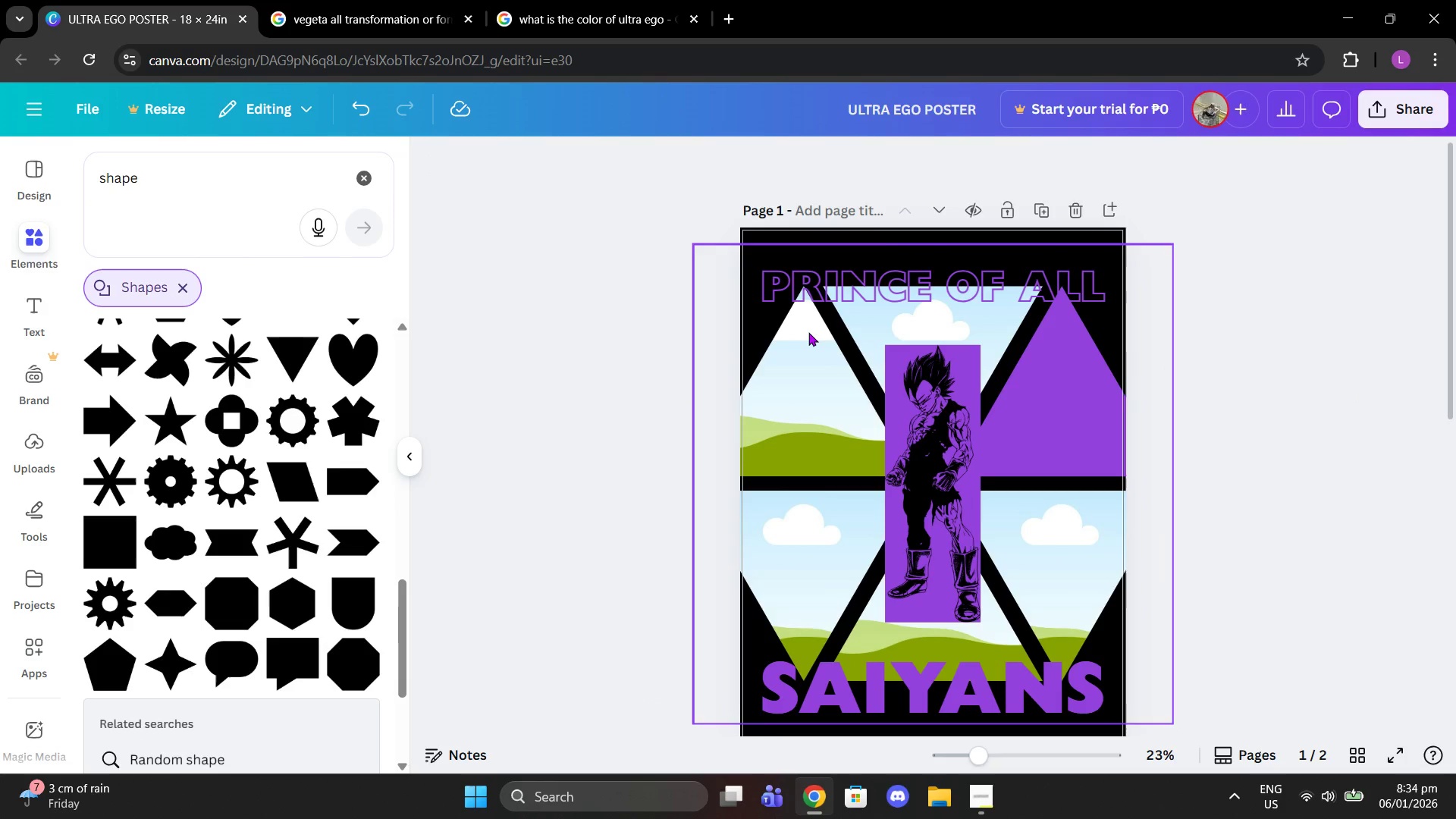 
left_click([808, 331])
 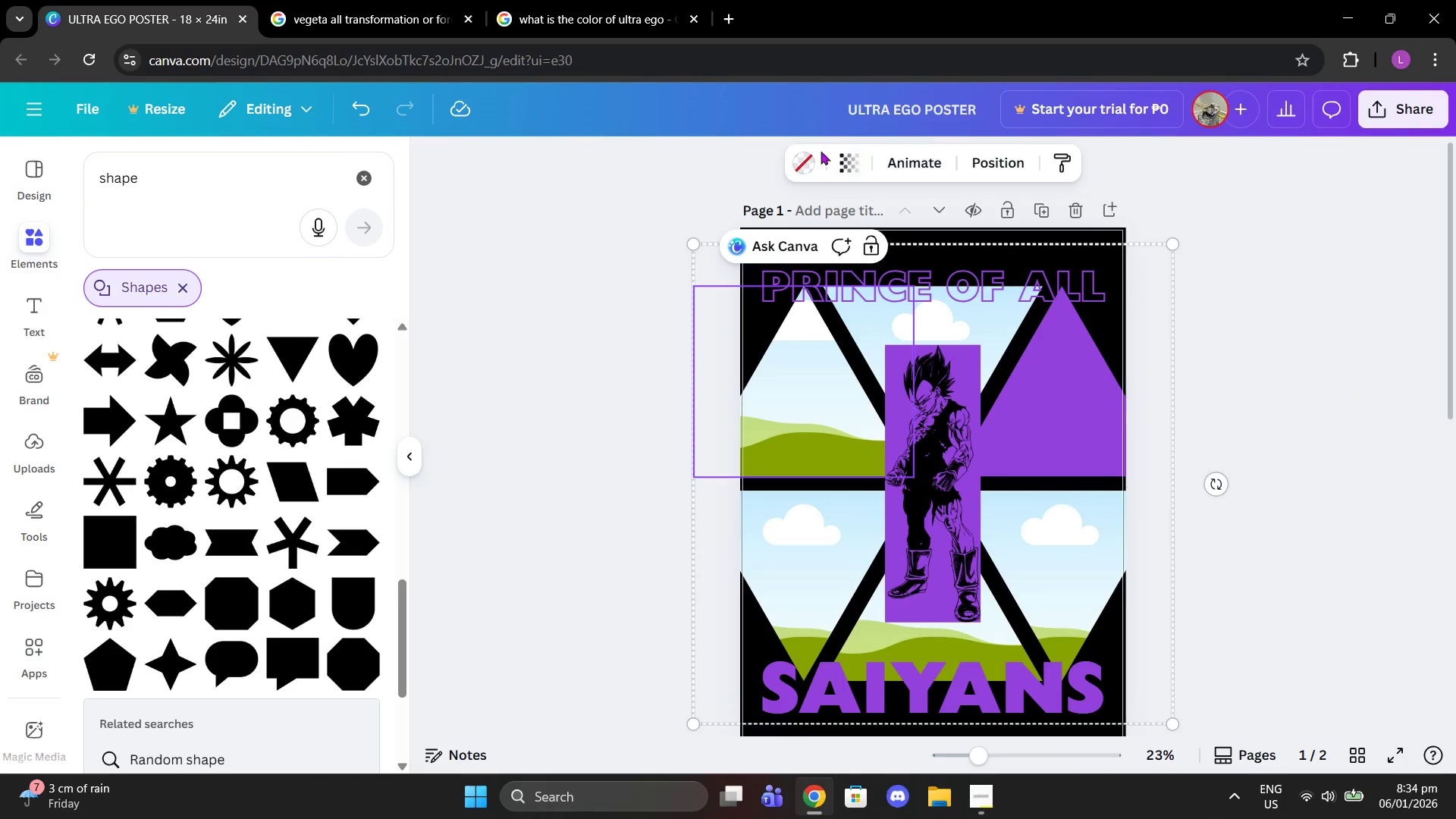 
left_click([811, 152])
 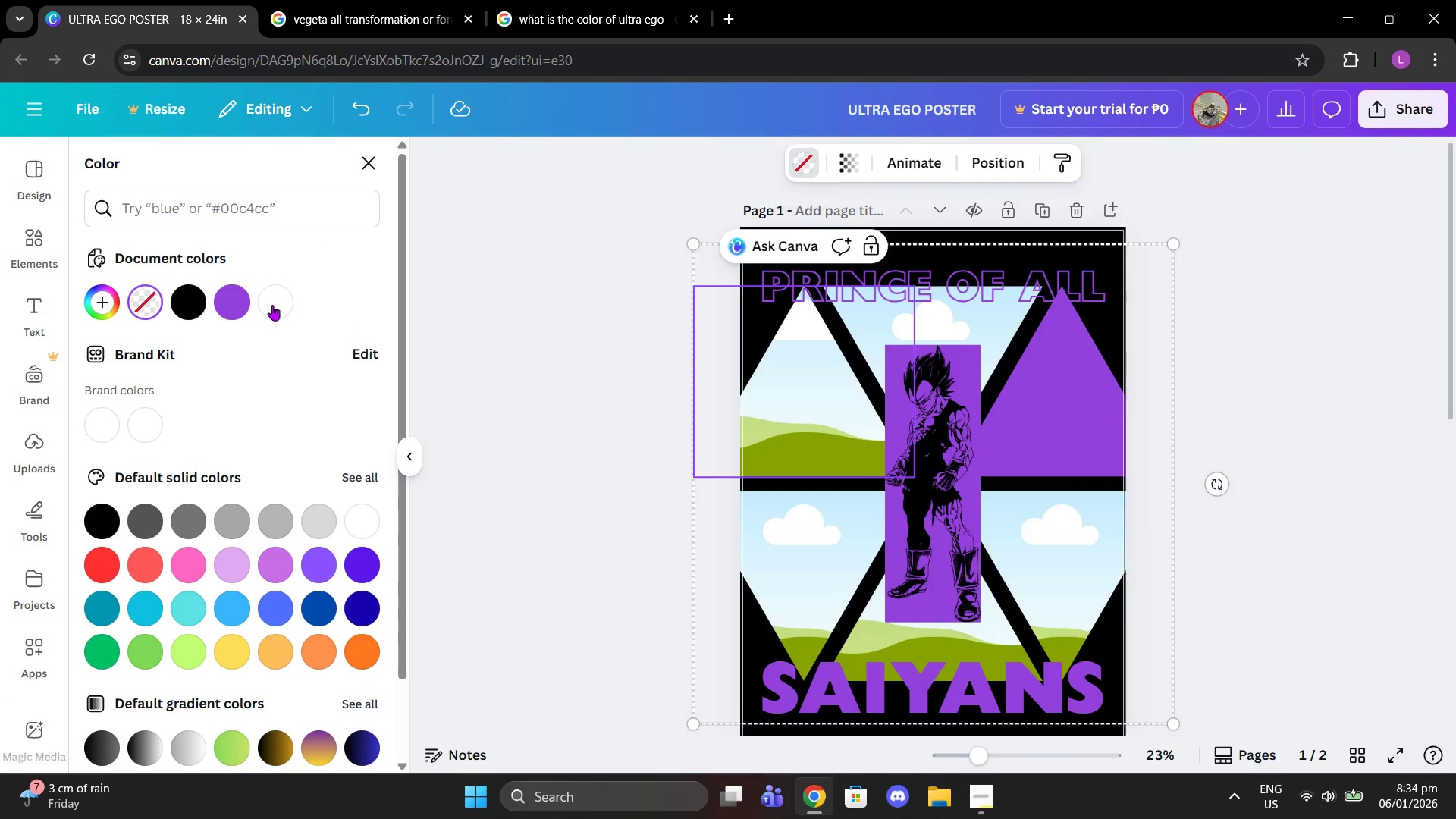 
left_click([226, 297])
 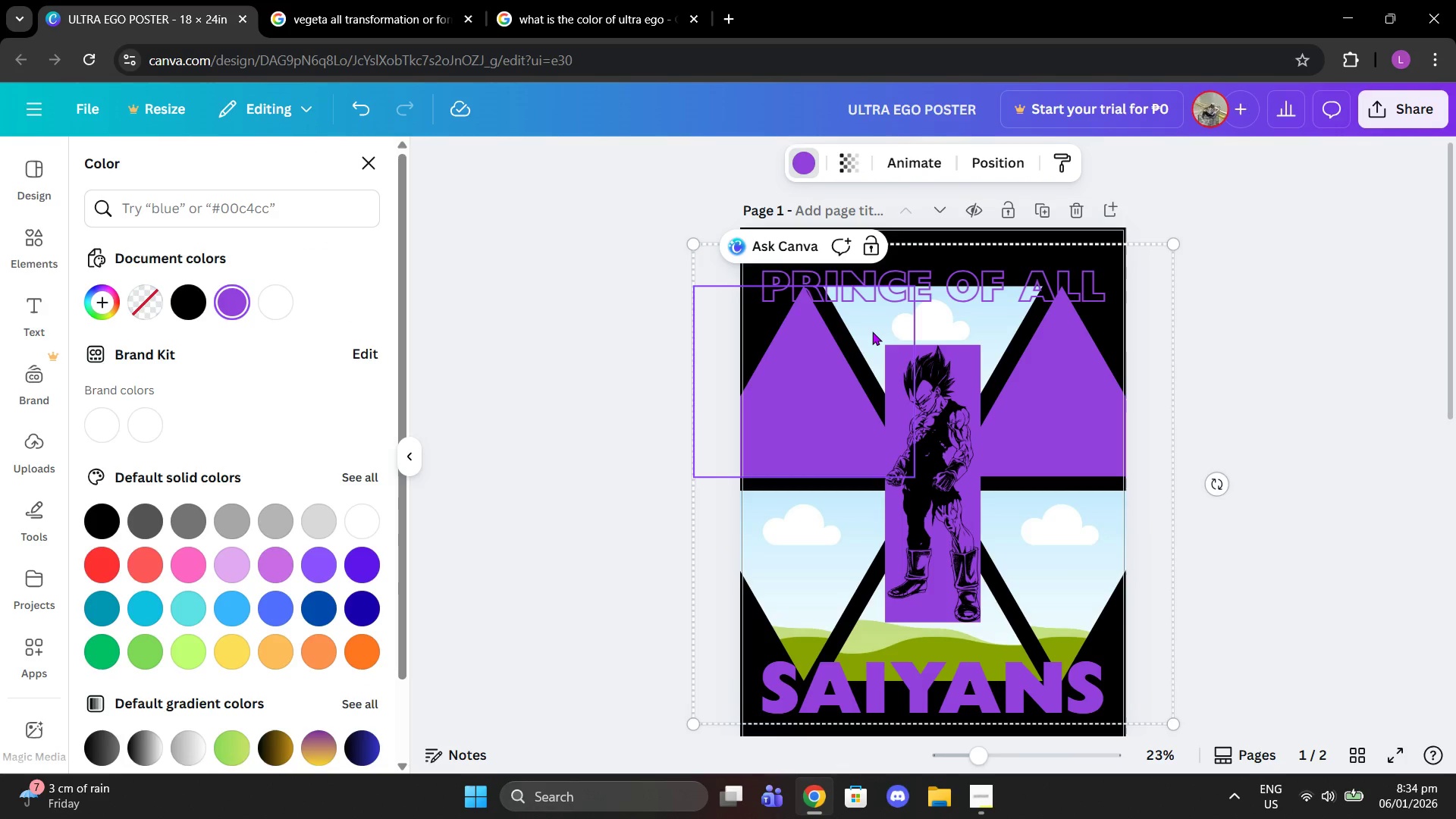 
left_click([872, 337])
 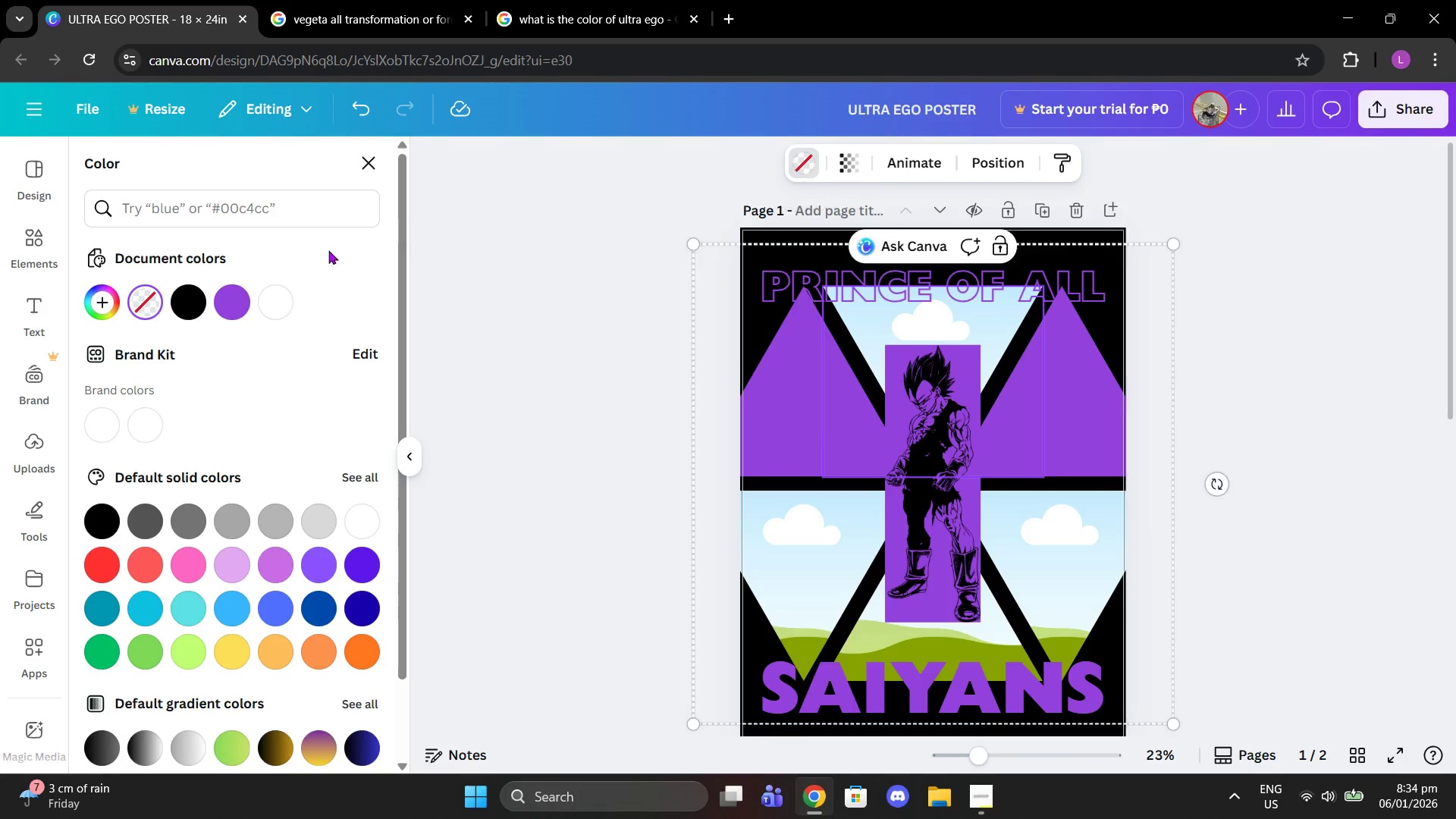 
left_click([232, 293])
 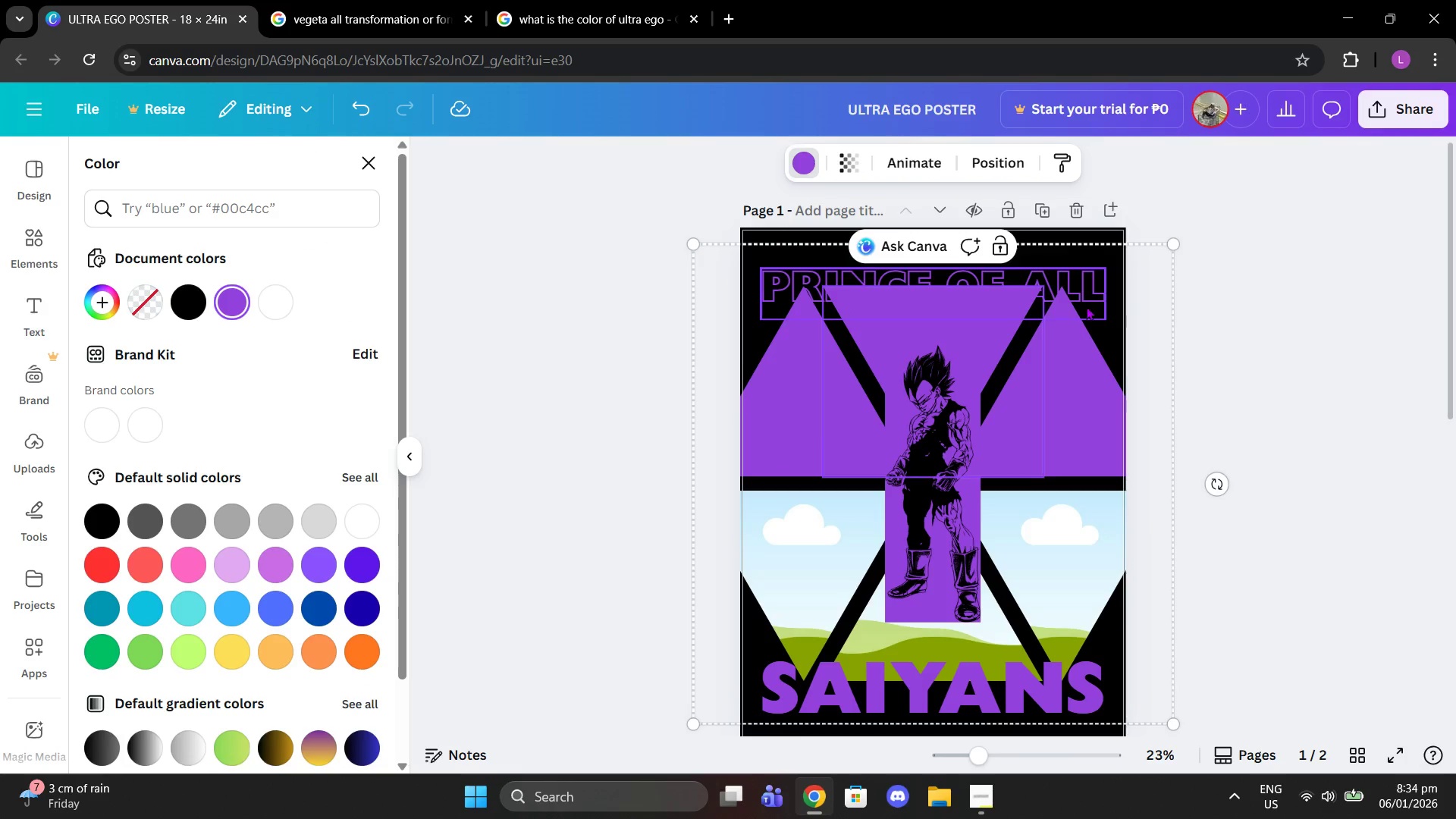 
left_click([1096, 293])
 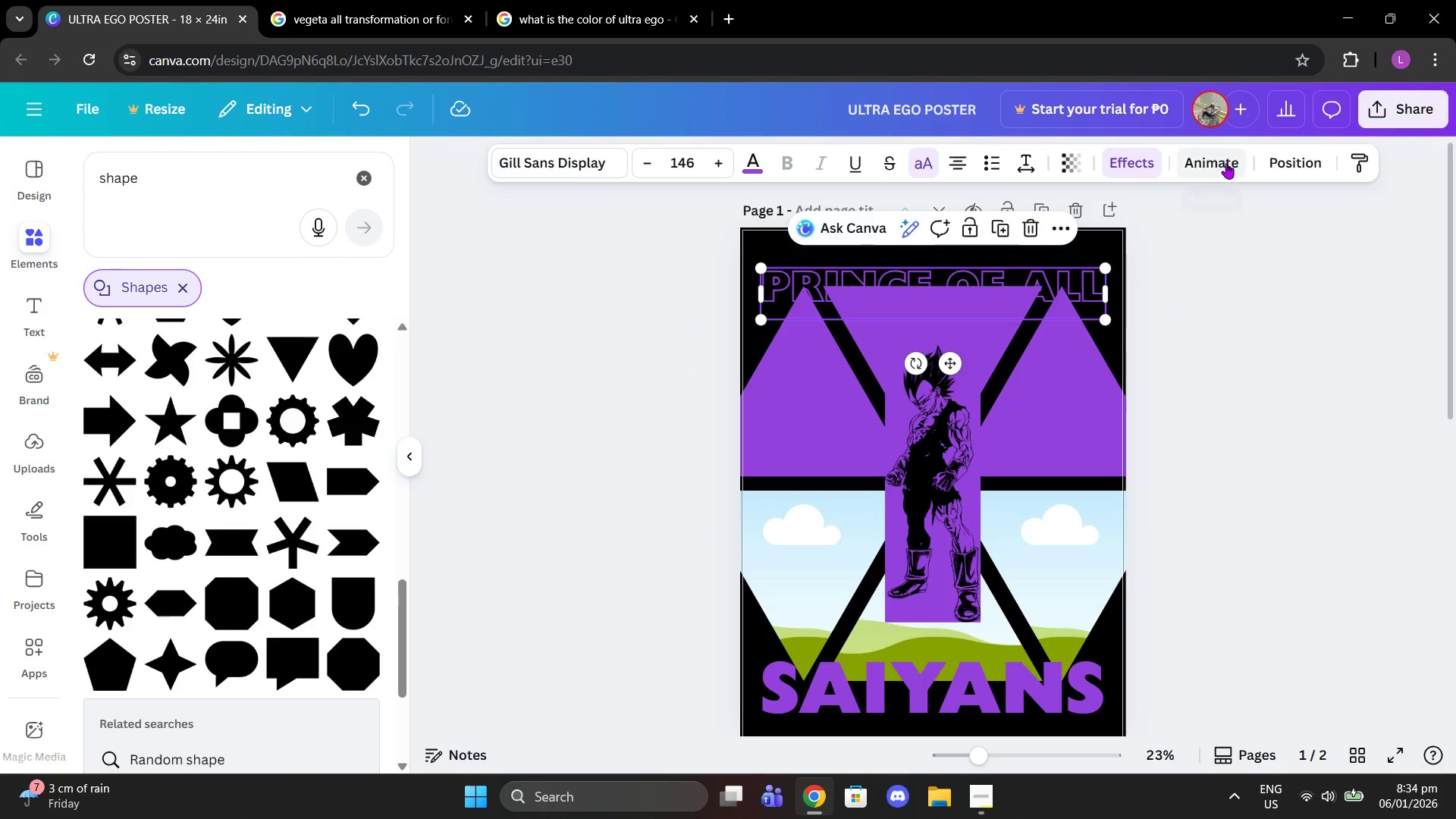 
left_click([1156, 157])
 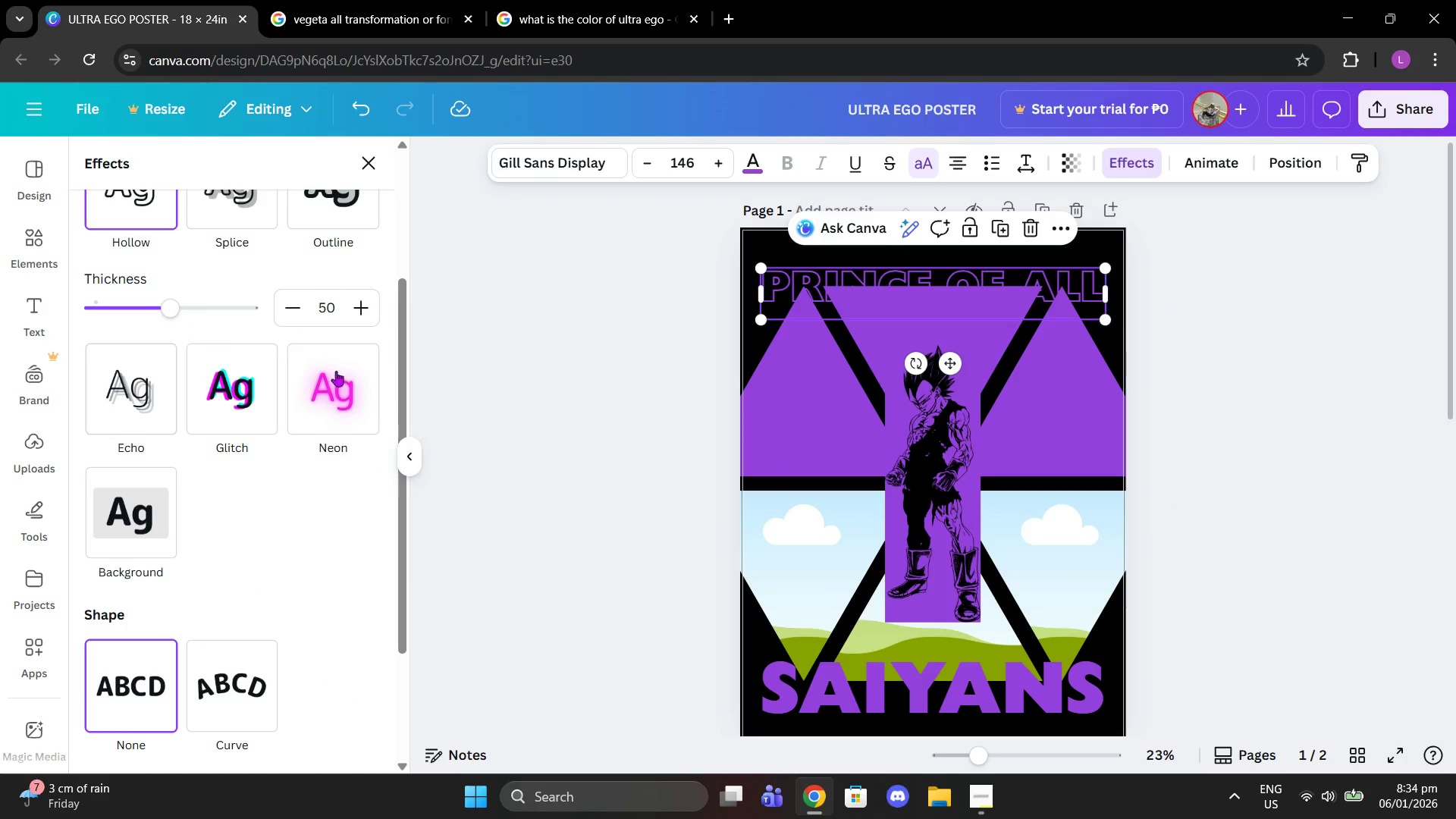 
scroll: coordinate [382, 388], scroll_direction: up, amount: 1.0
 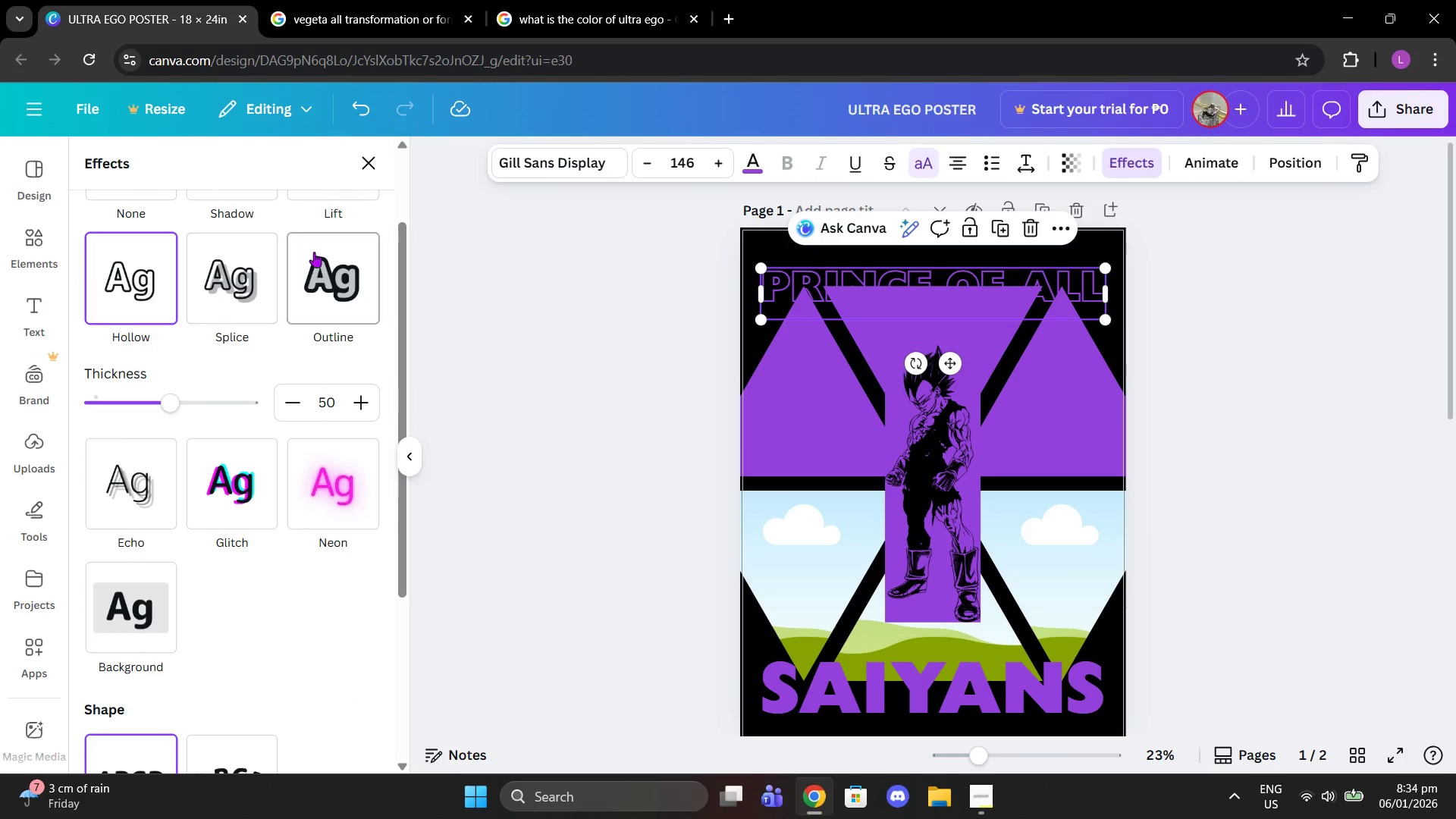 
left_click([133, 271])
 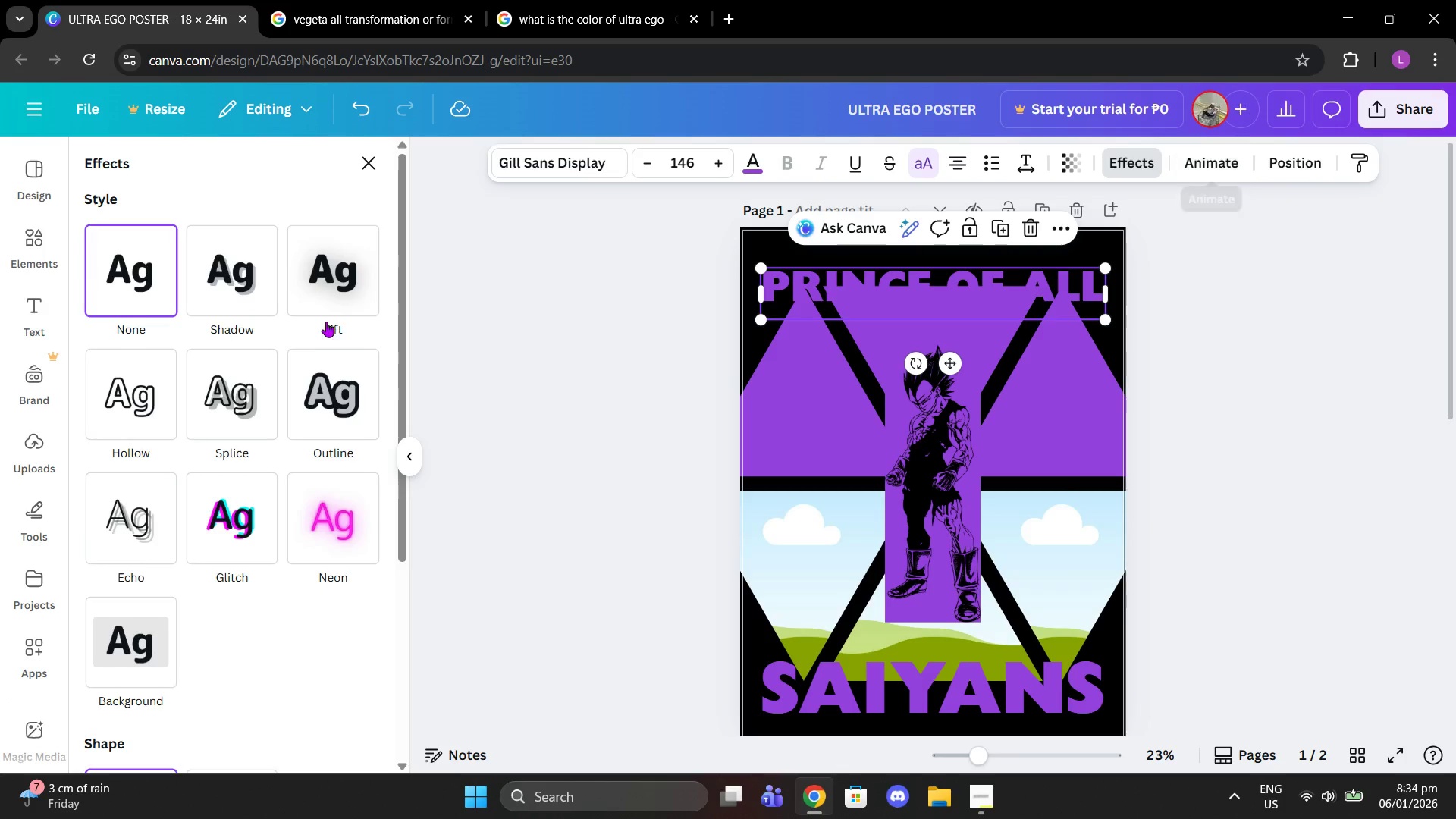 
scroll: coordinate [309, 288], scroll_direction: up, amount: 2.0
 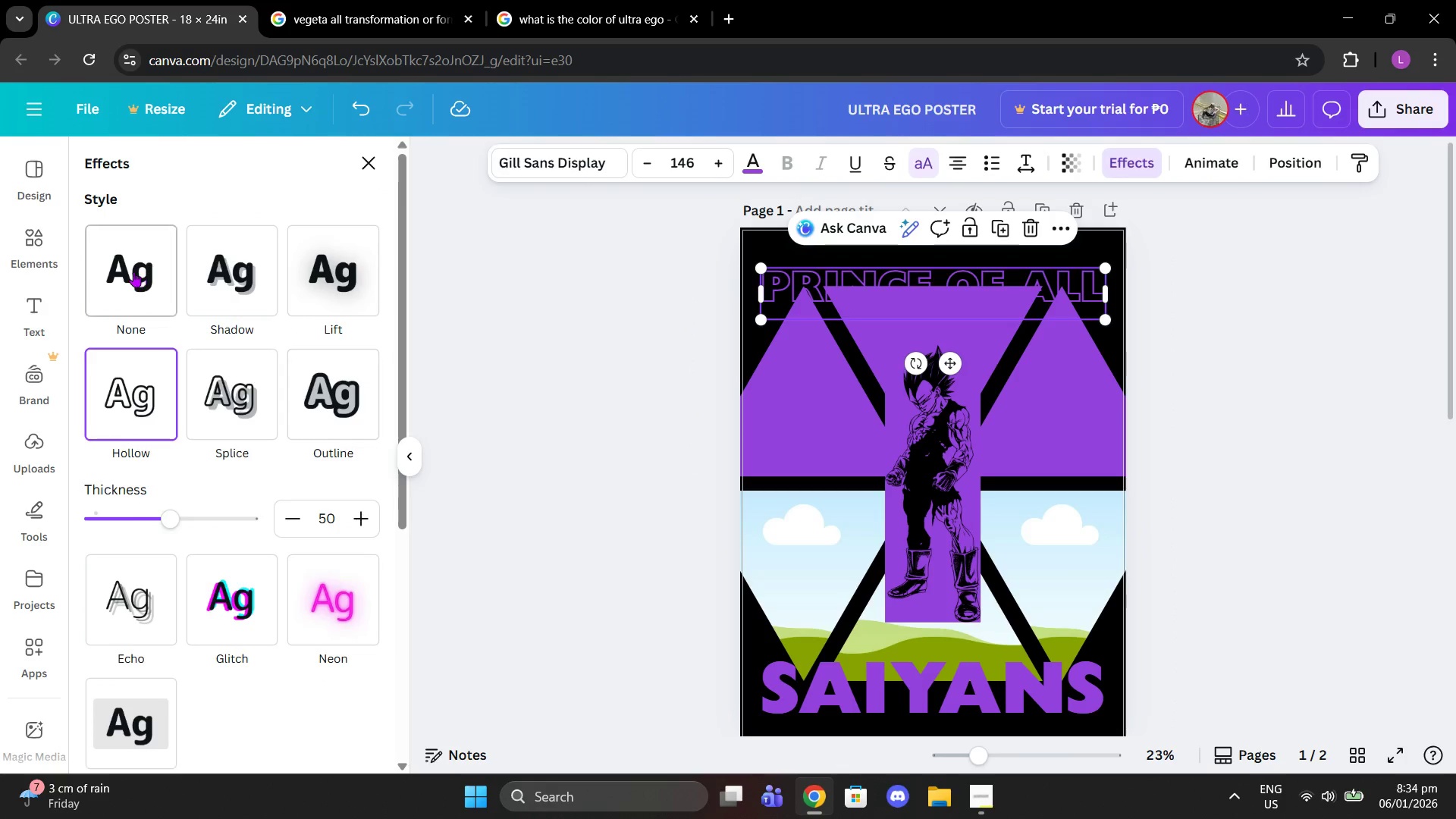 
left_click([327, 411])
 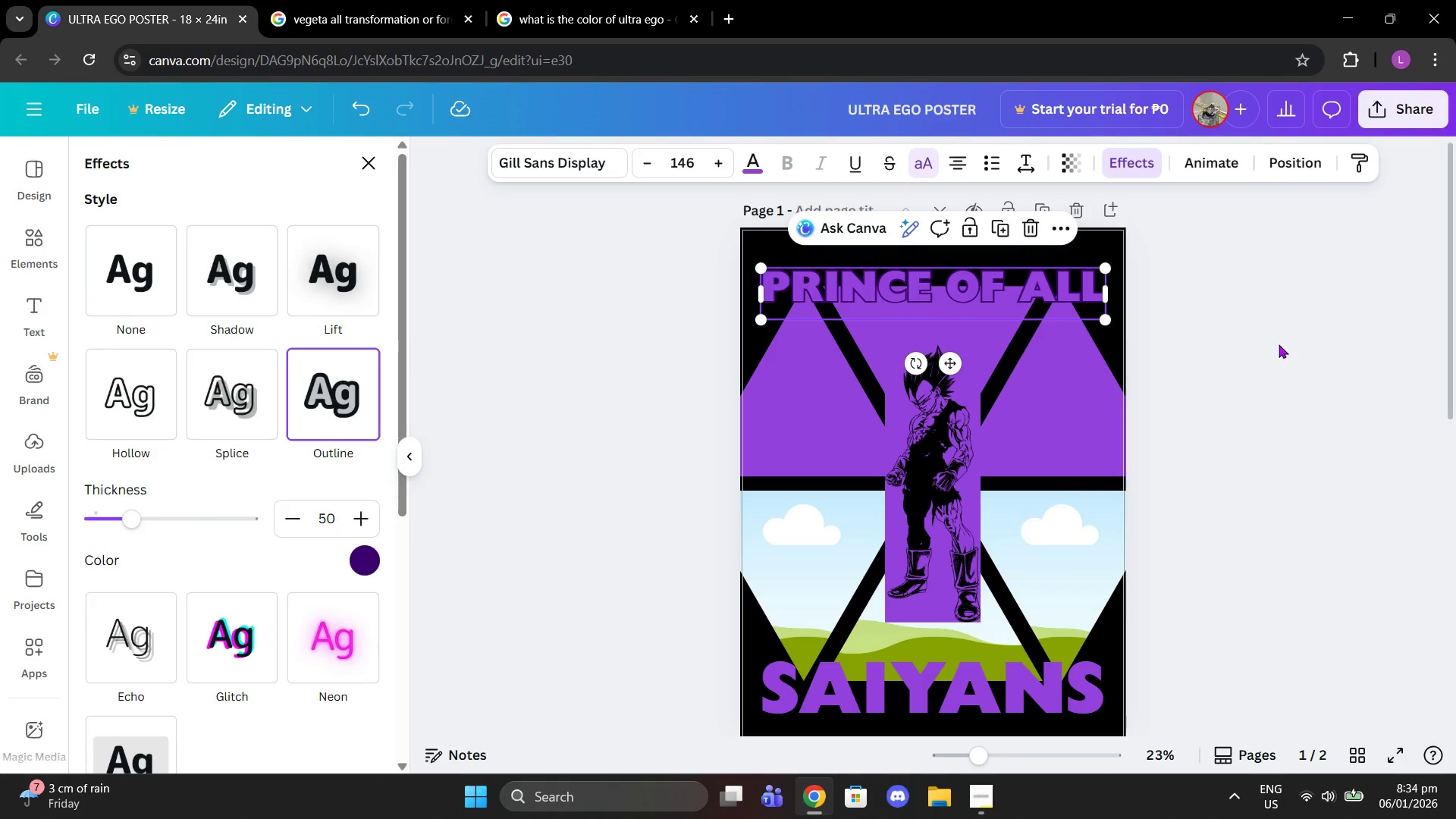 
double_click([1290, 343])
 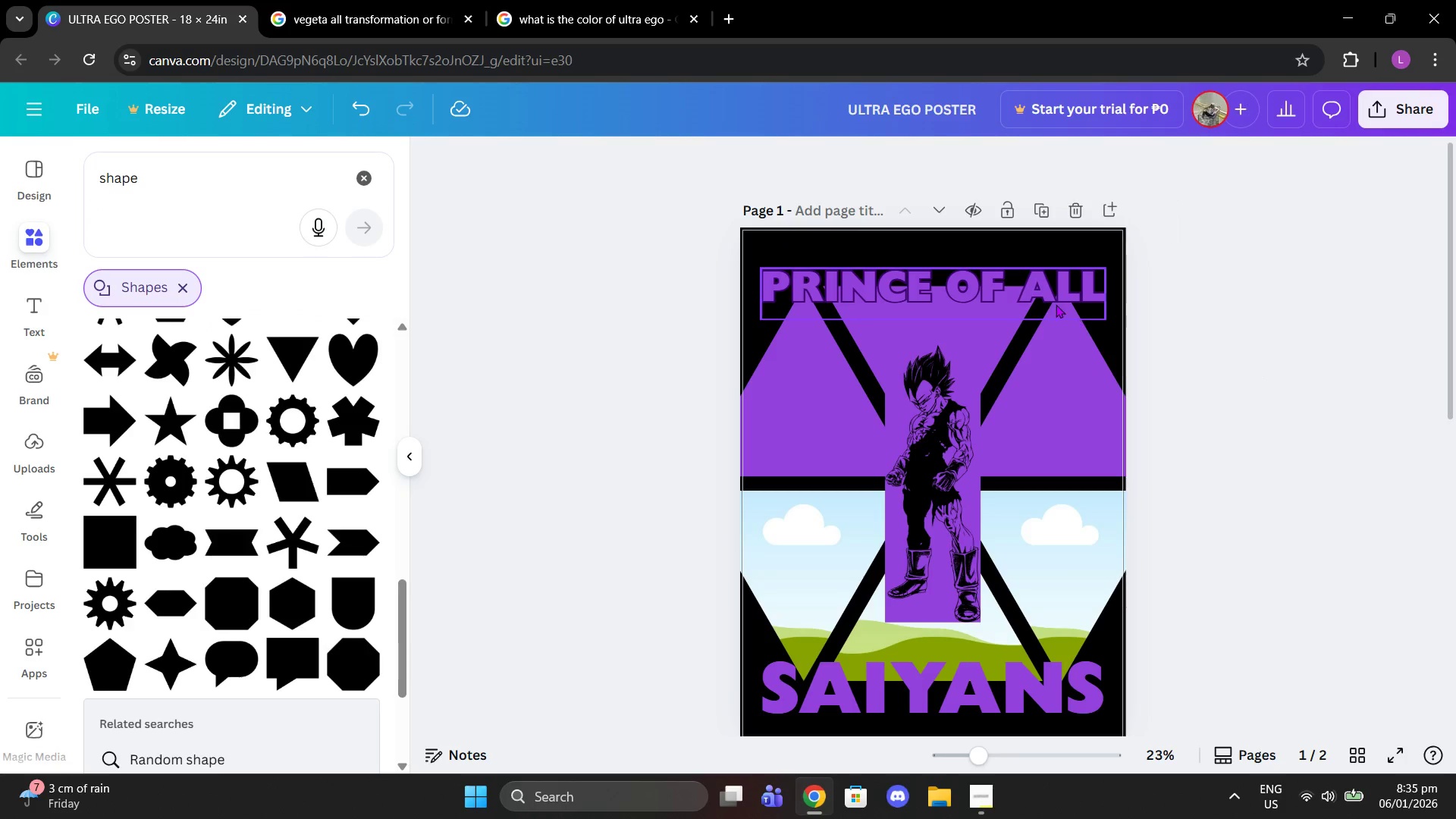 
left_click([1050, 301])
 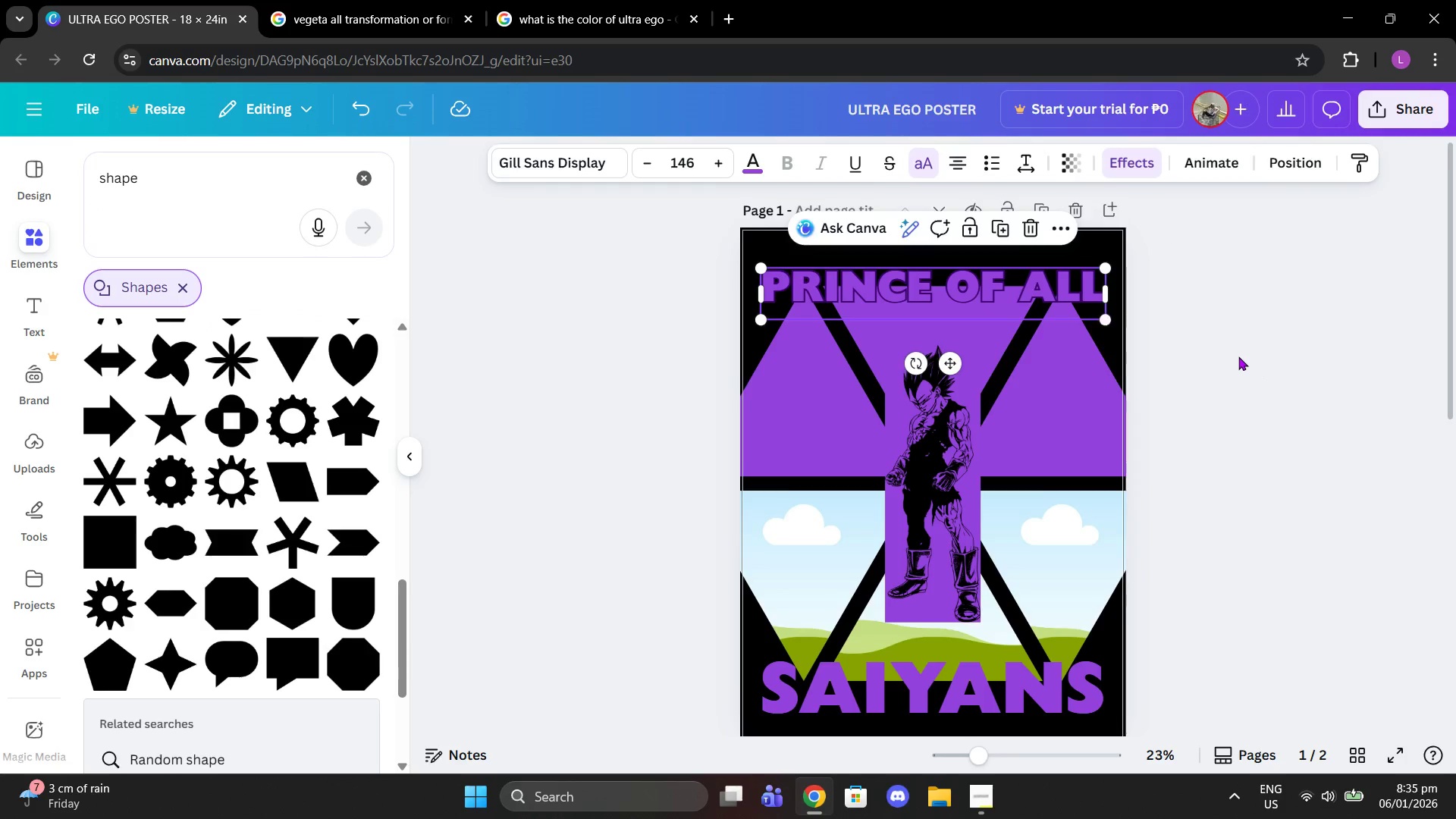 
scroll: coordinate [1238, 356], scroll_direction: down, amount: 2.0
 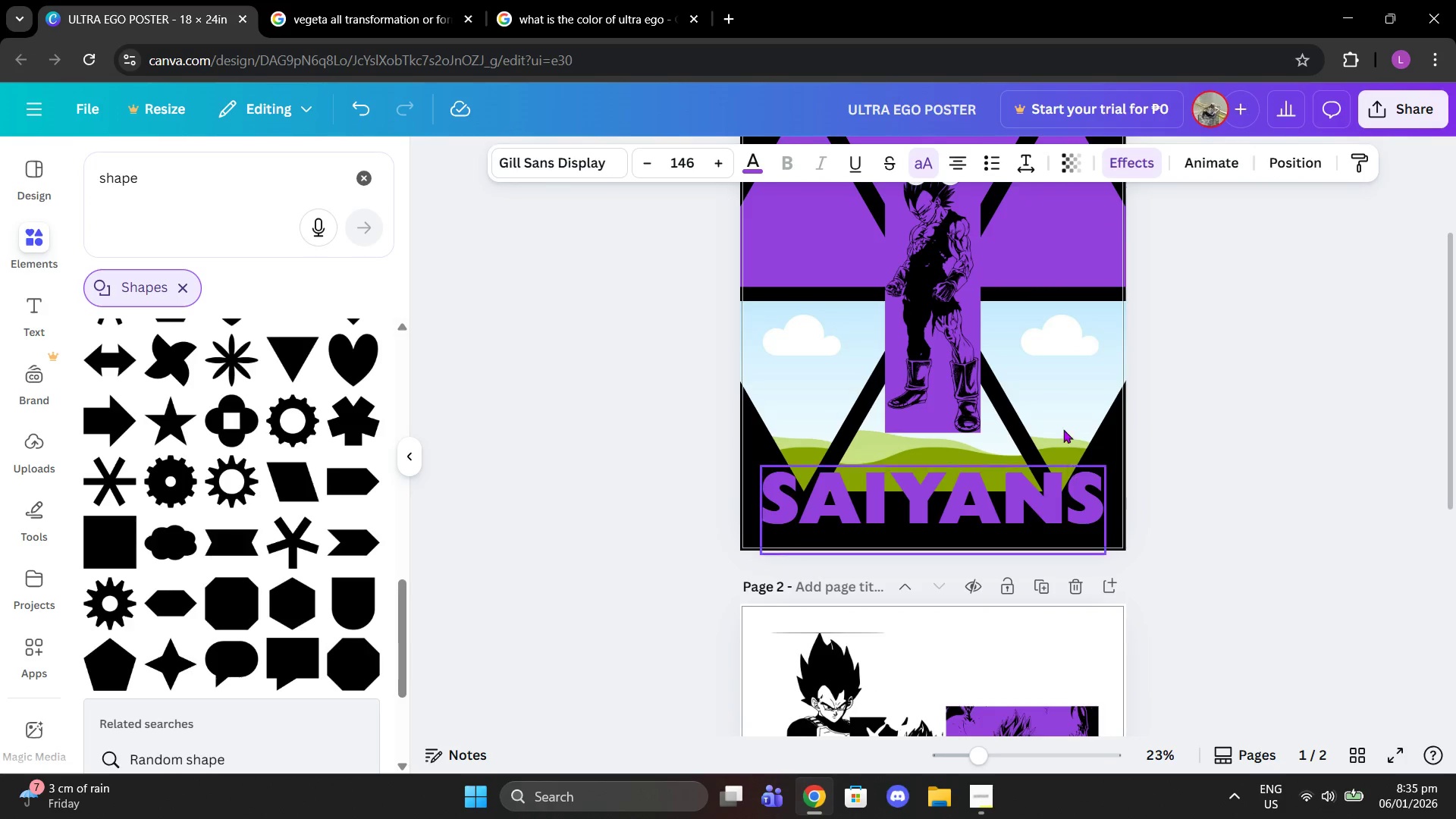 
left_click([1071, 409])
 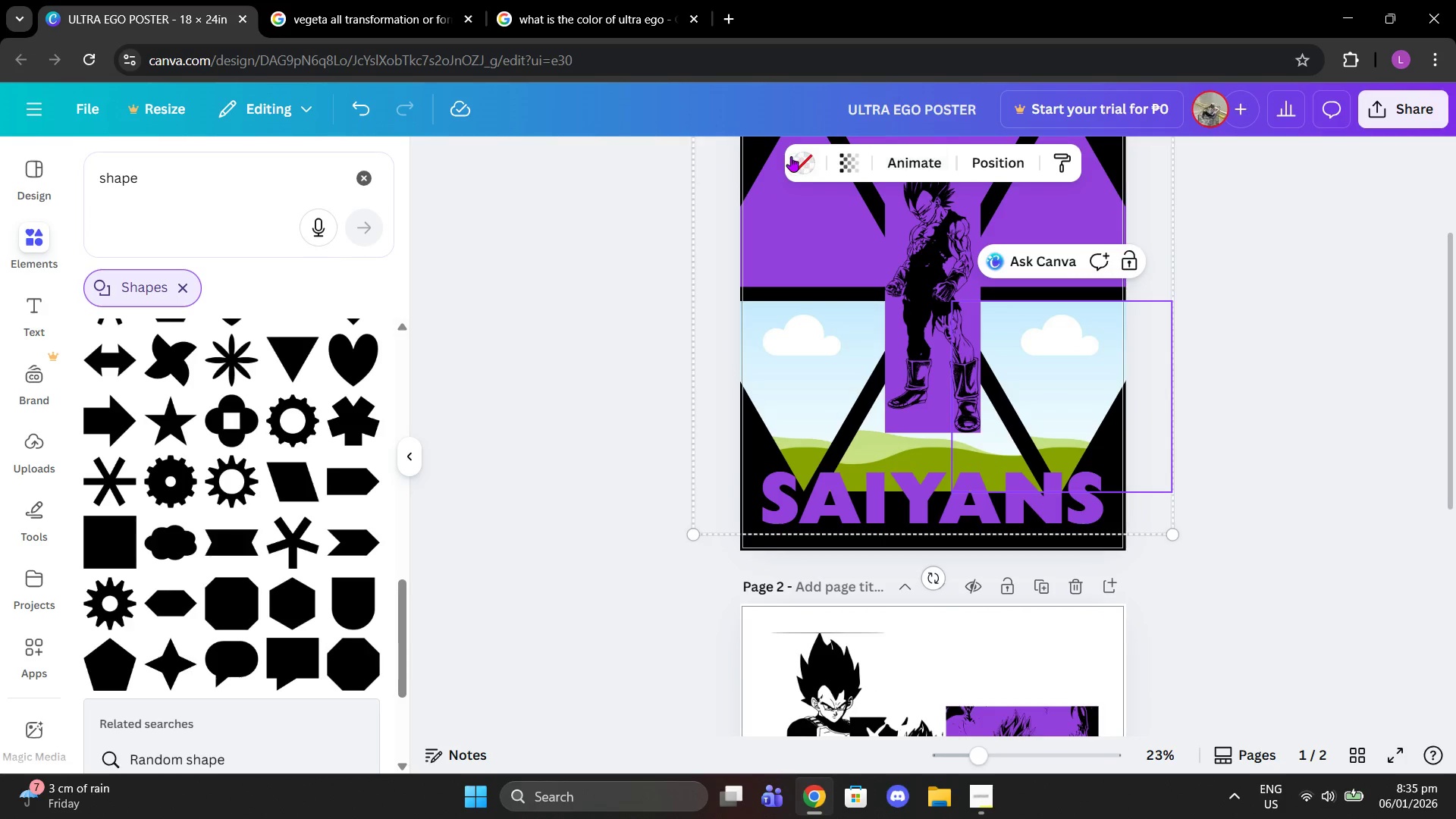 
left_click([803, 158])
 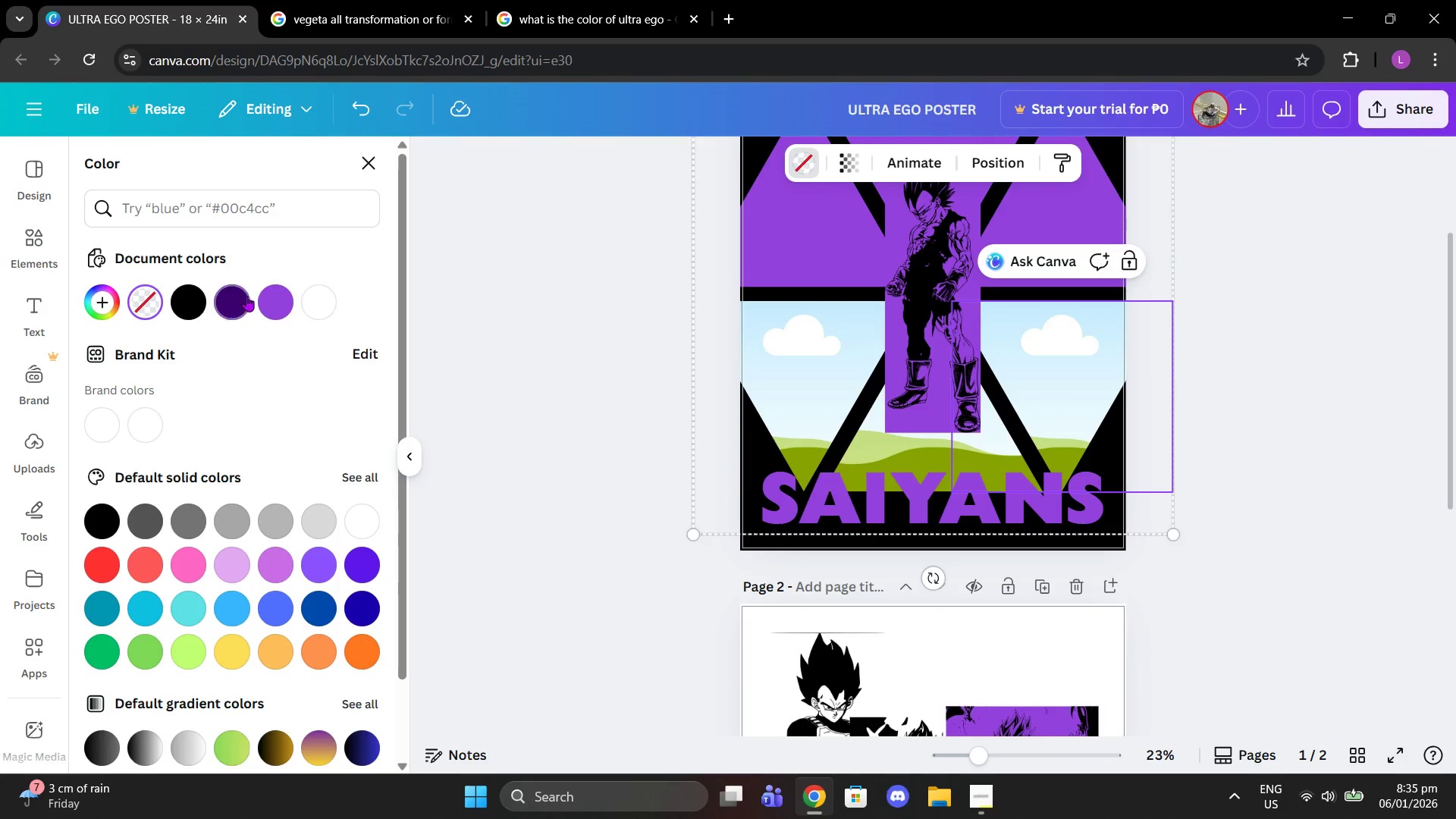 
left_click([270, 296])
 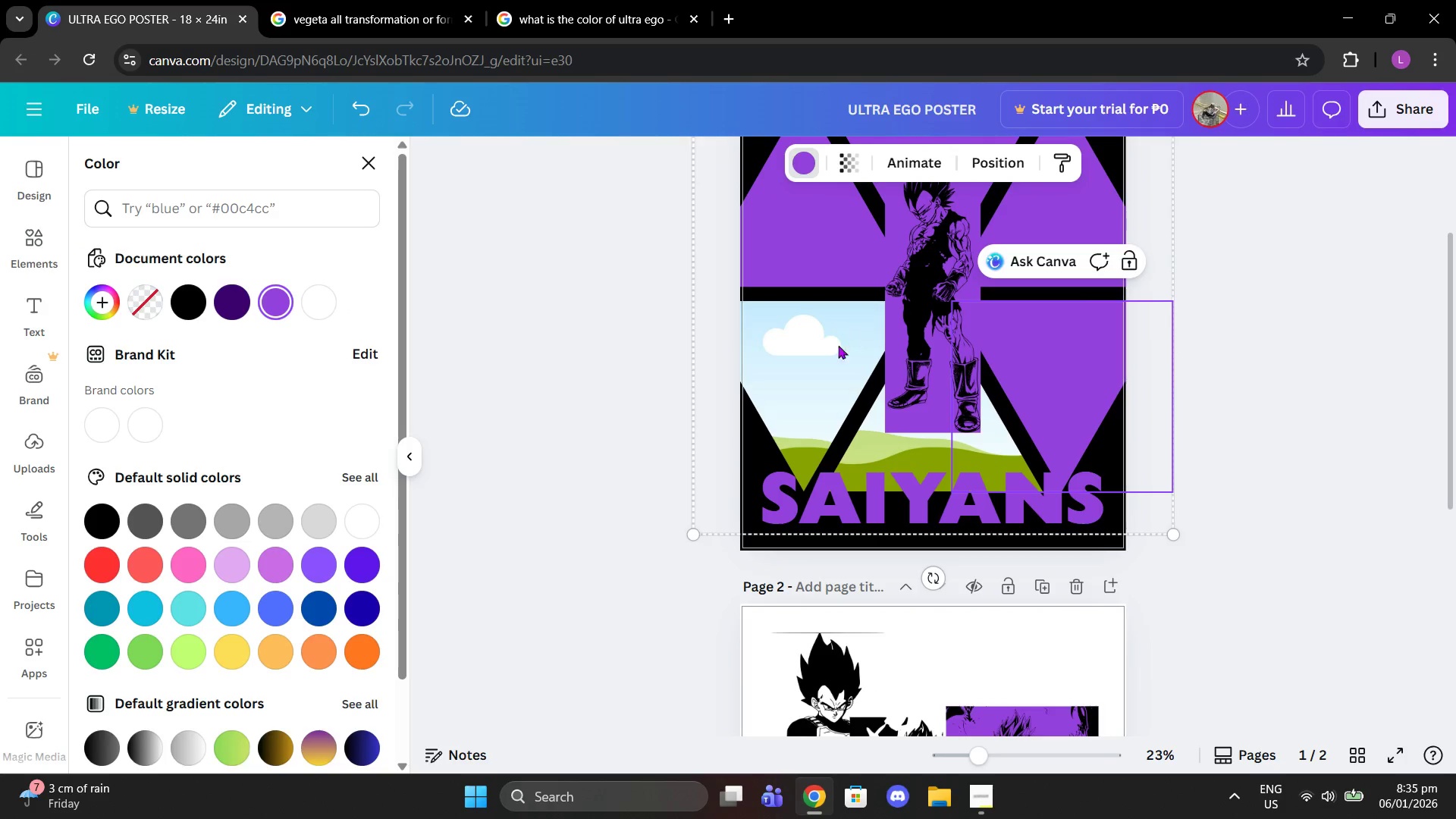 
left_click([812, 357])
 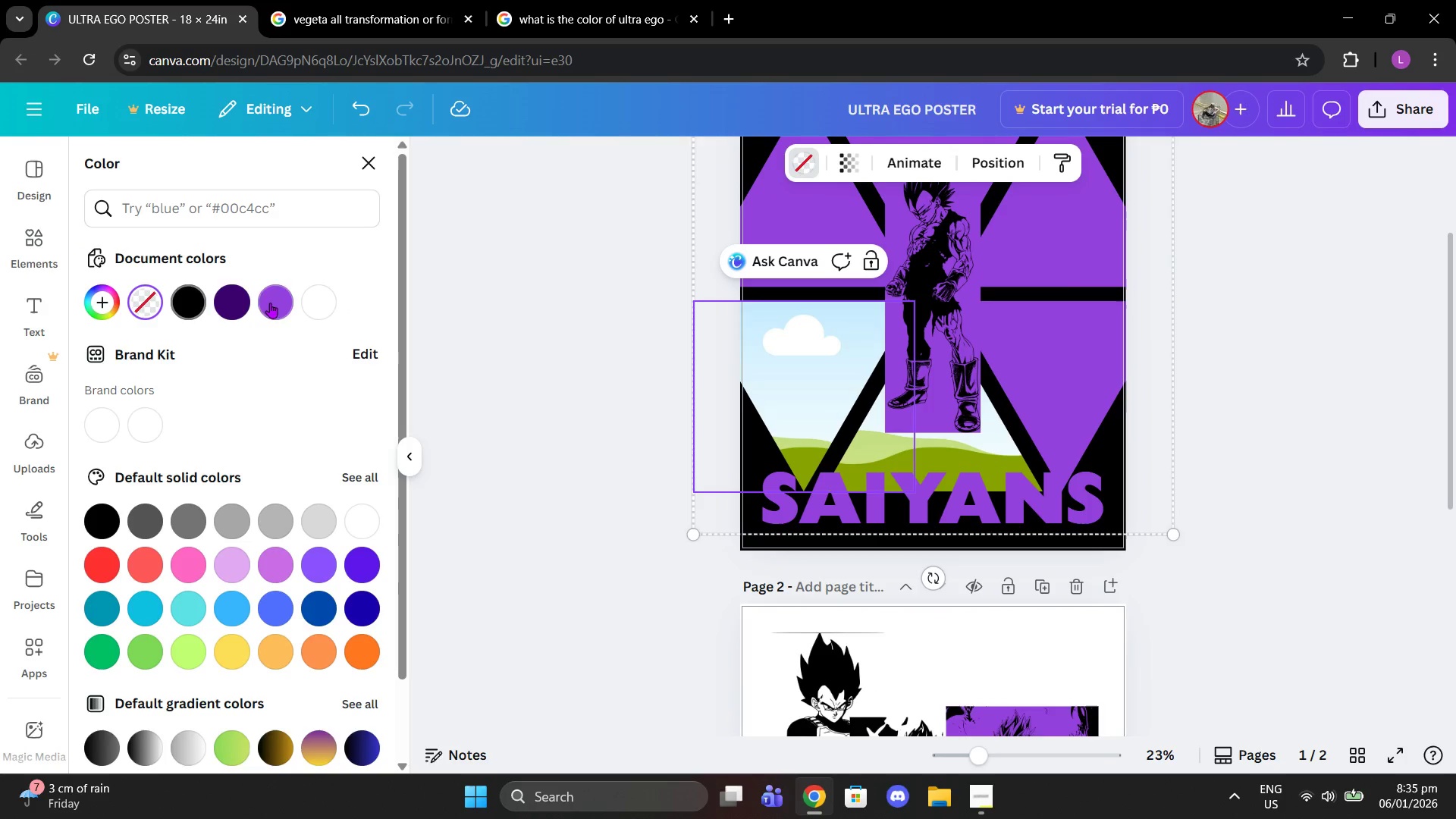 
left_click([270, 303])
 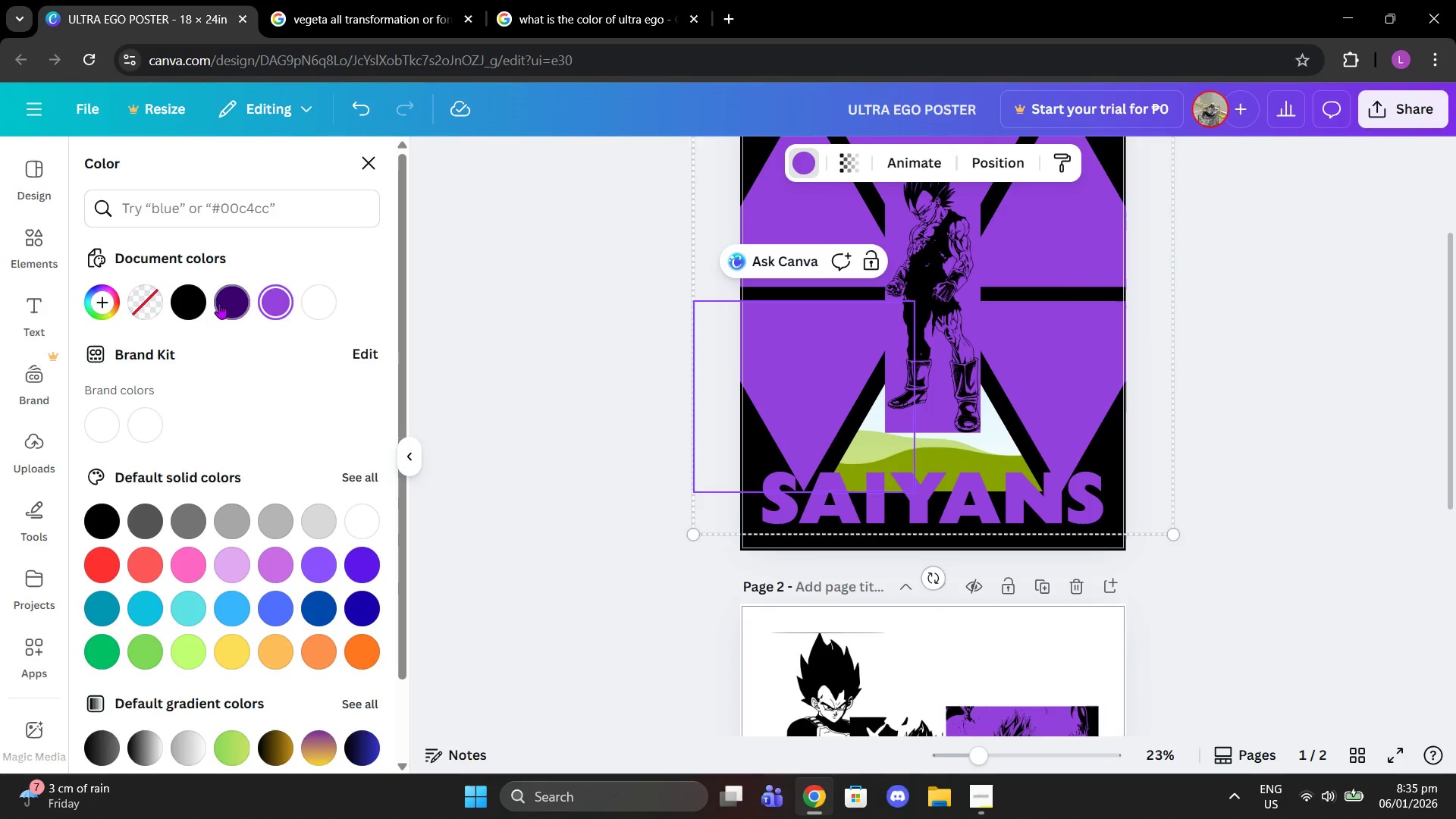 
left_click([219, 303])
 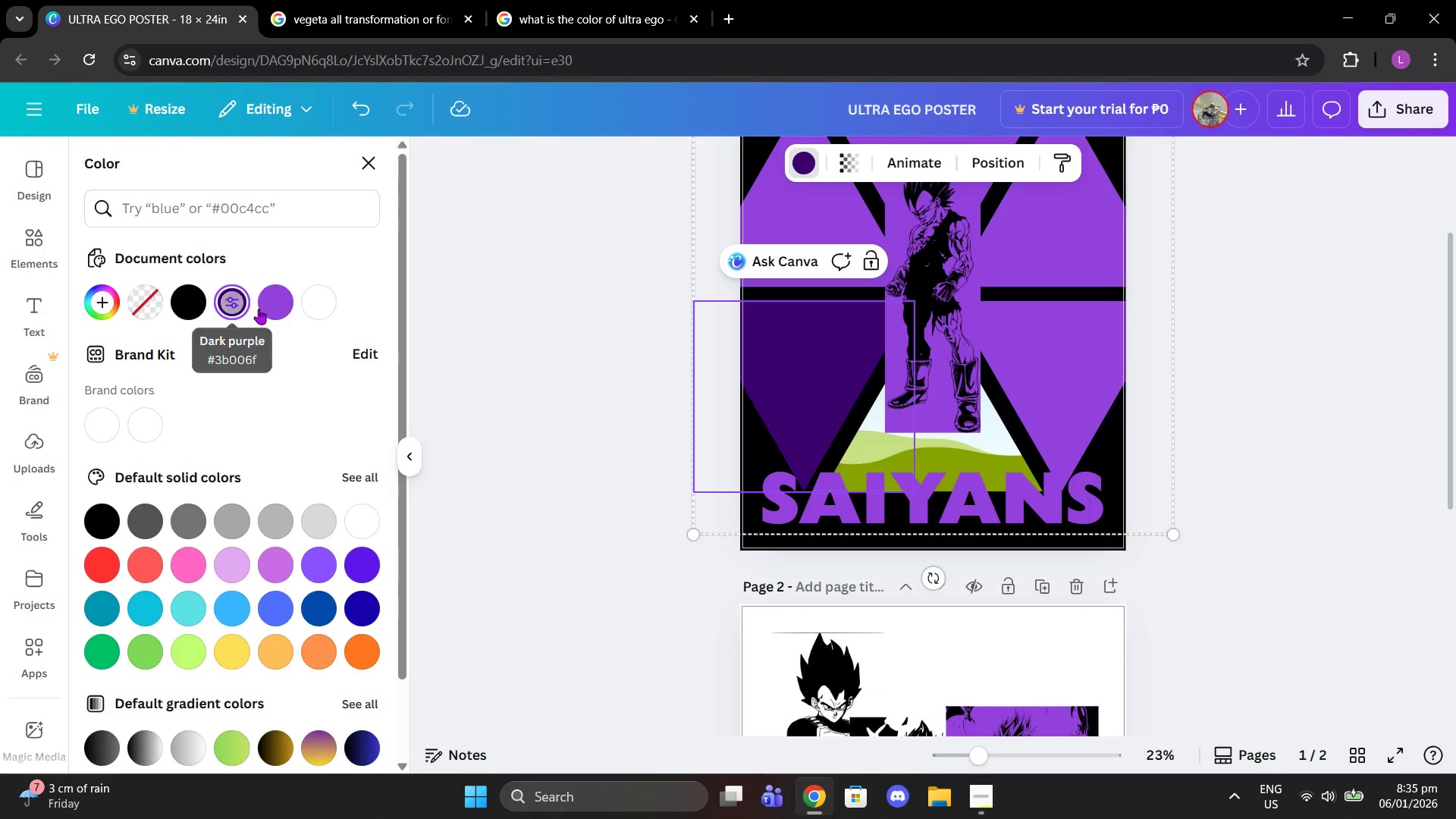 
left_click([262, 309])
 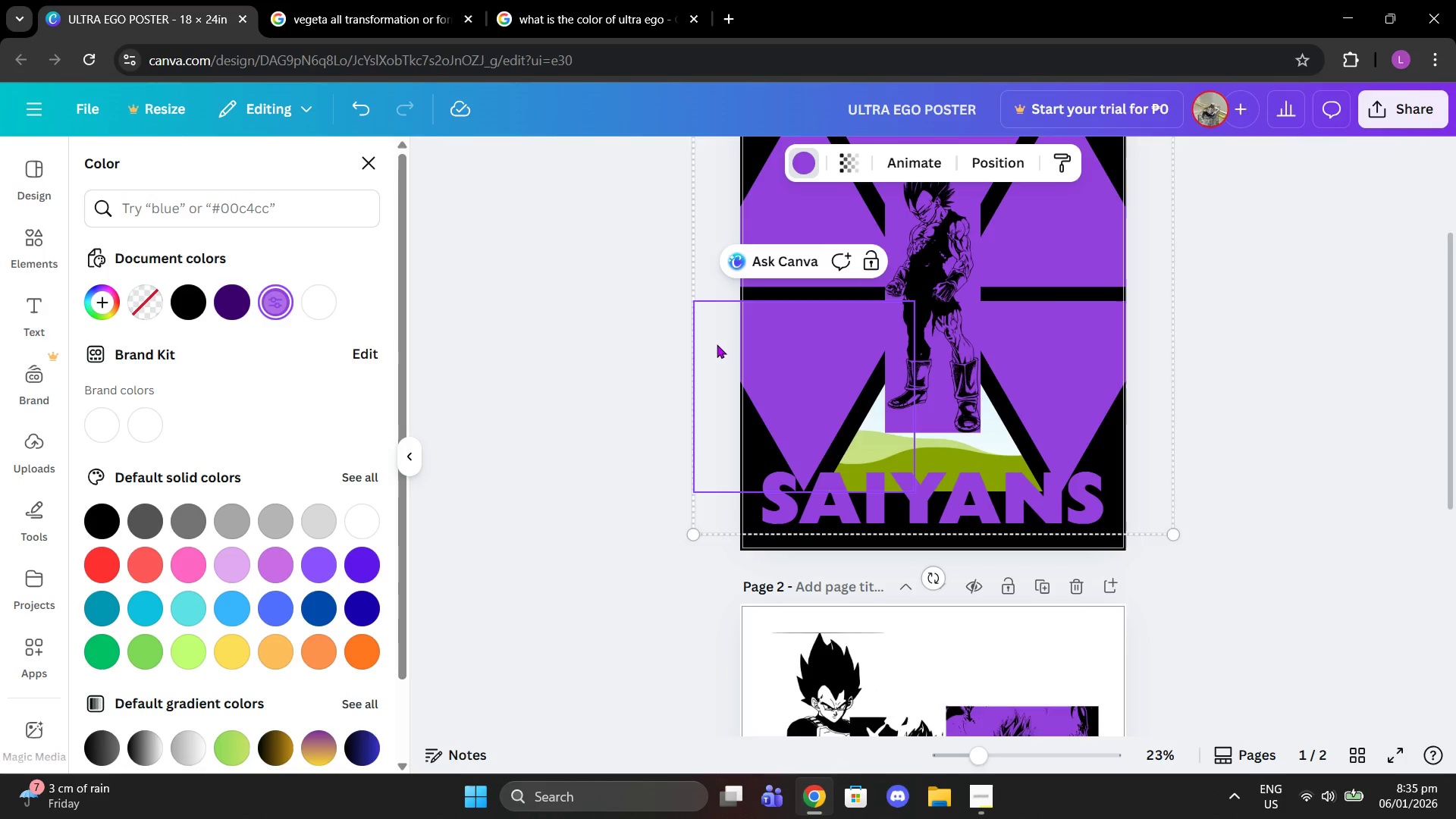 
scroll: coordinate [717, 344], scroll_direction: up, amount: 3.0
 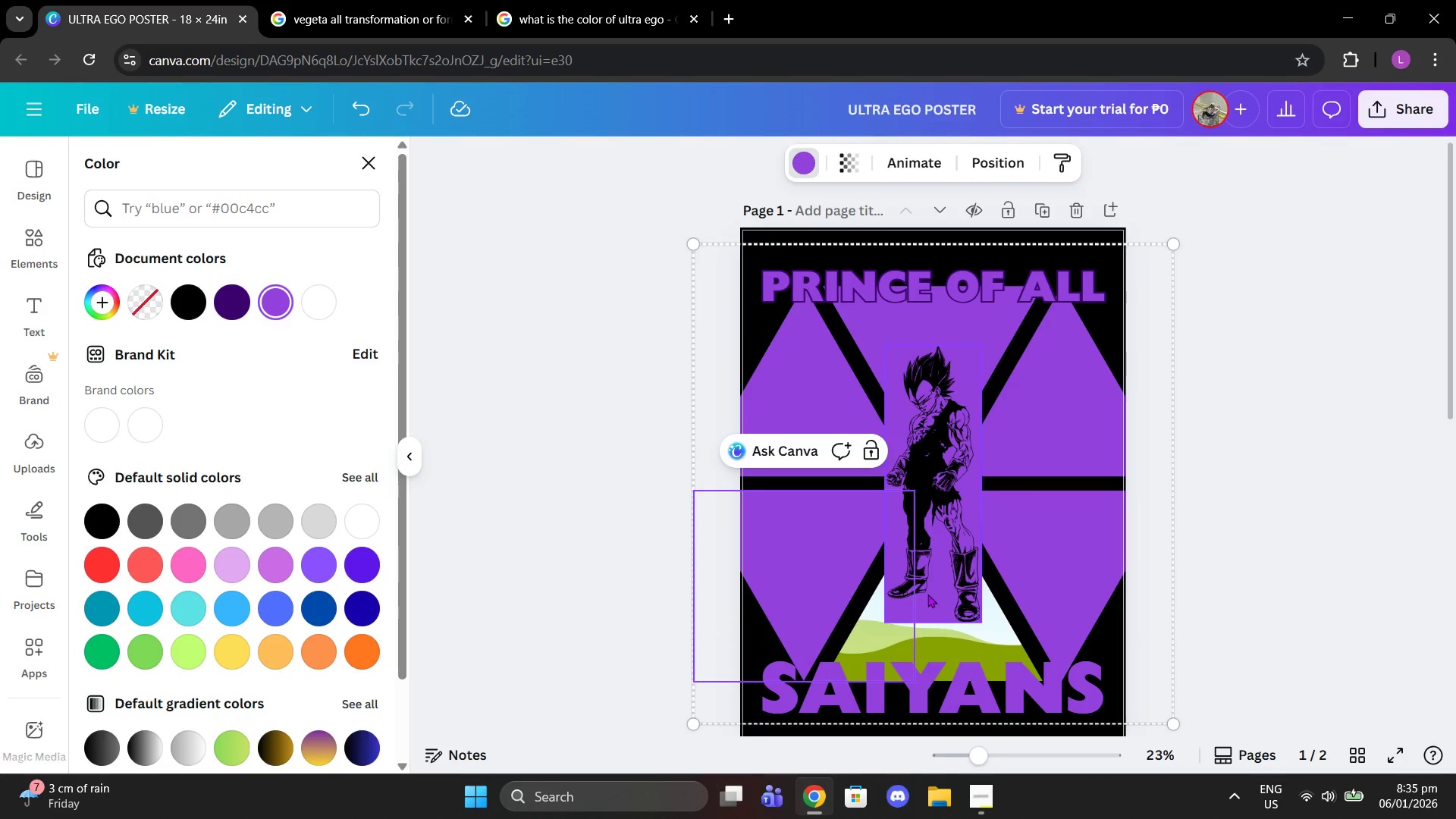 
scroll: coordinate [925, 603], scroll_direction: down, amount: 1.0
 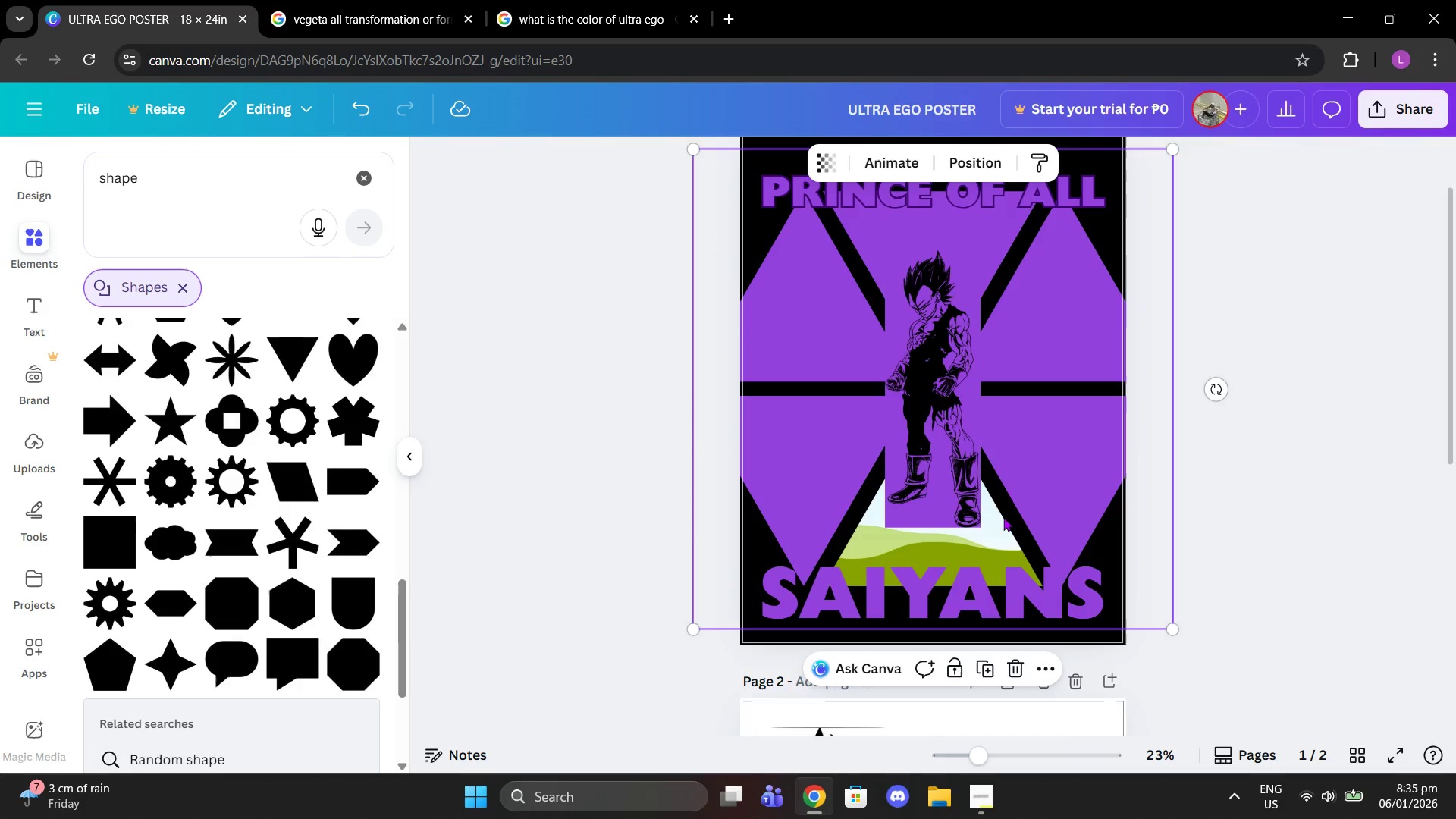 
left_click([996, 526])
 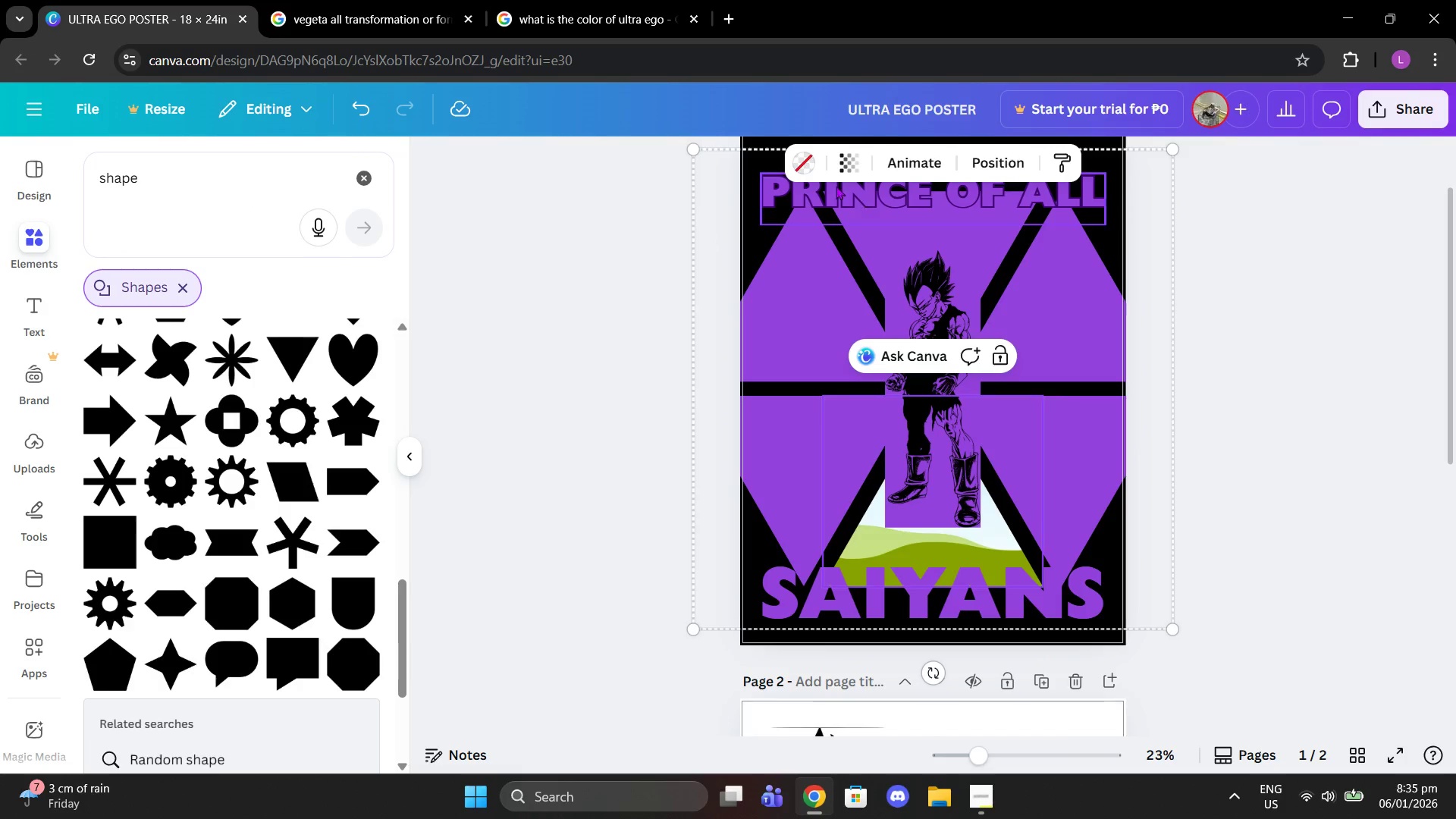 
left_click([817, 174])
 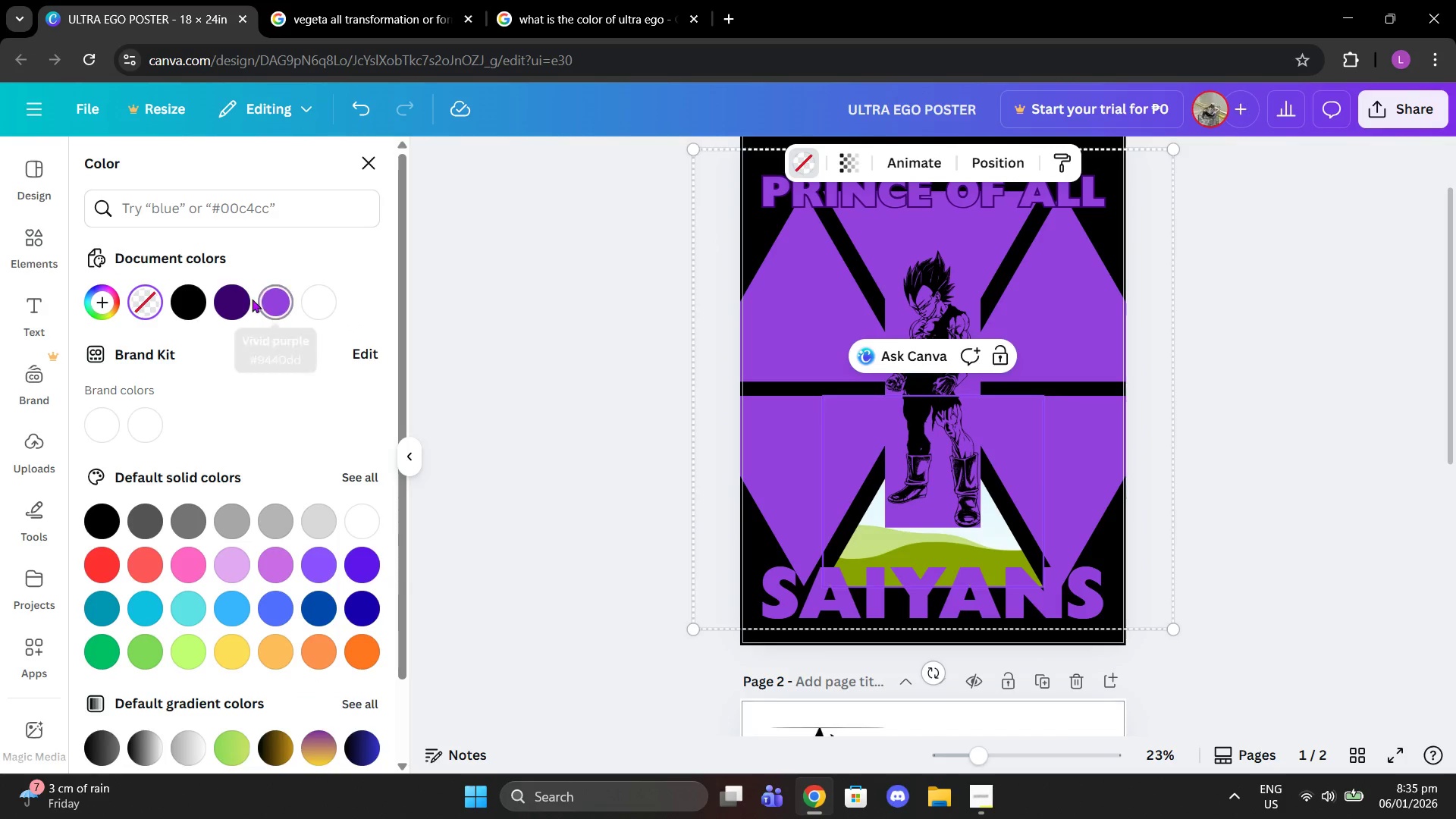 
left_click([234, 300])
 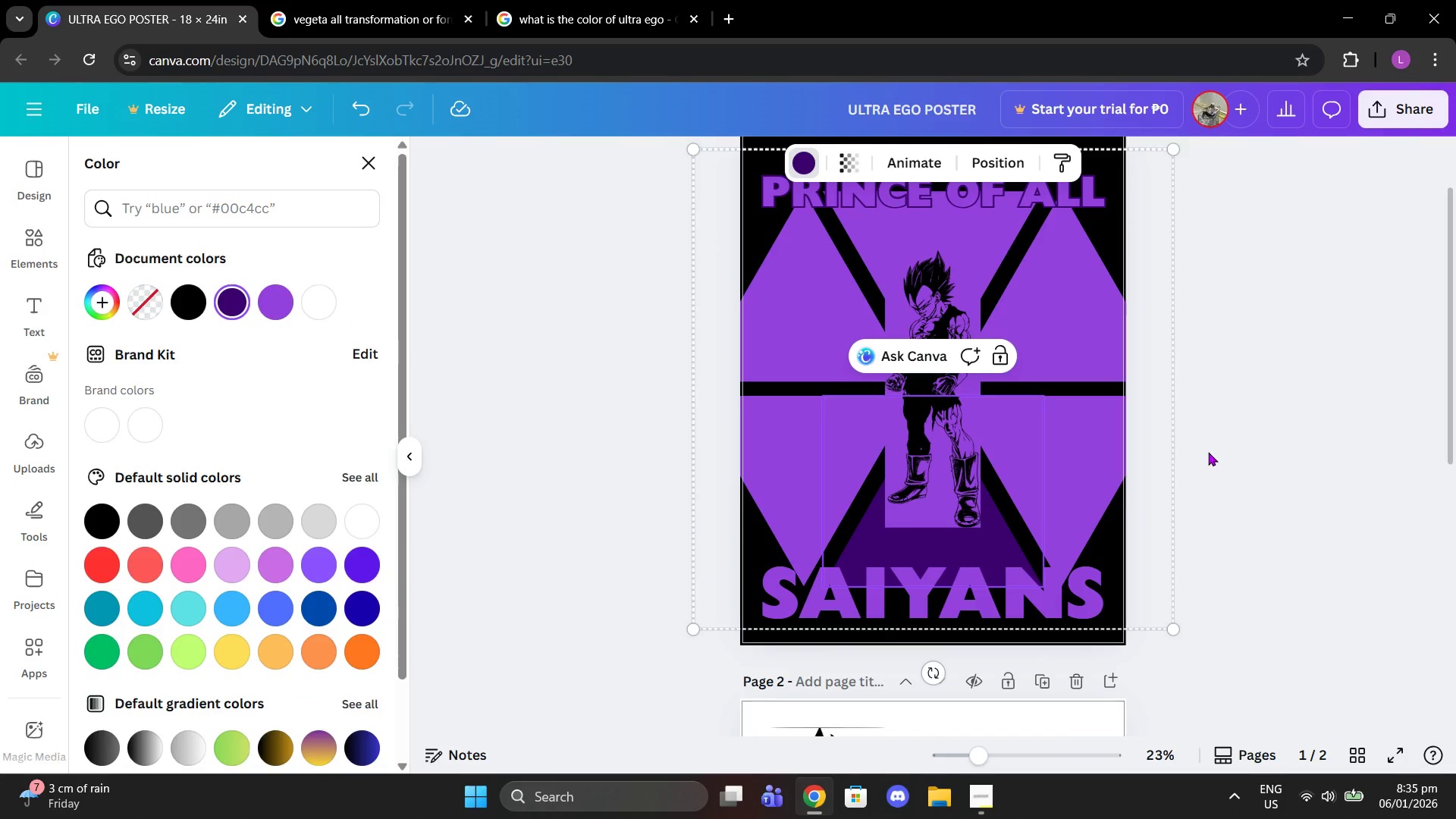 
left_click([1213, 452])
 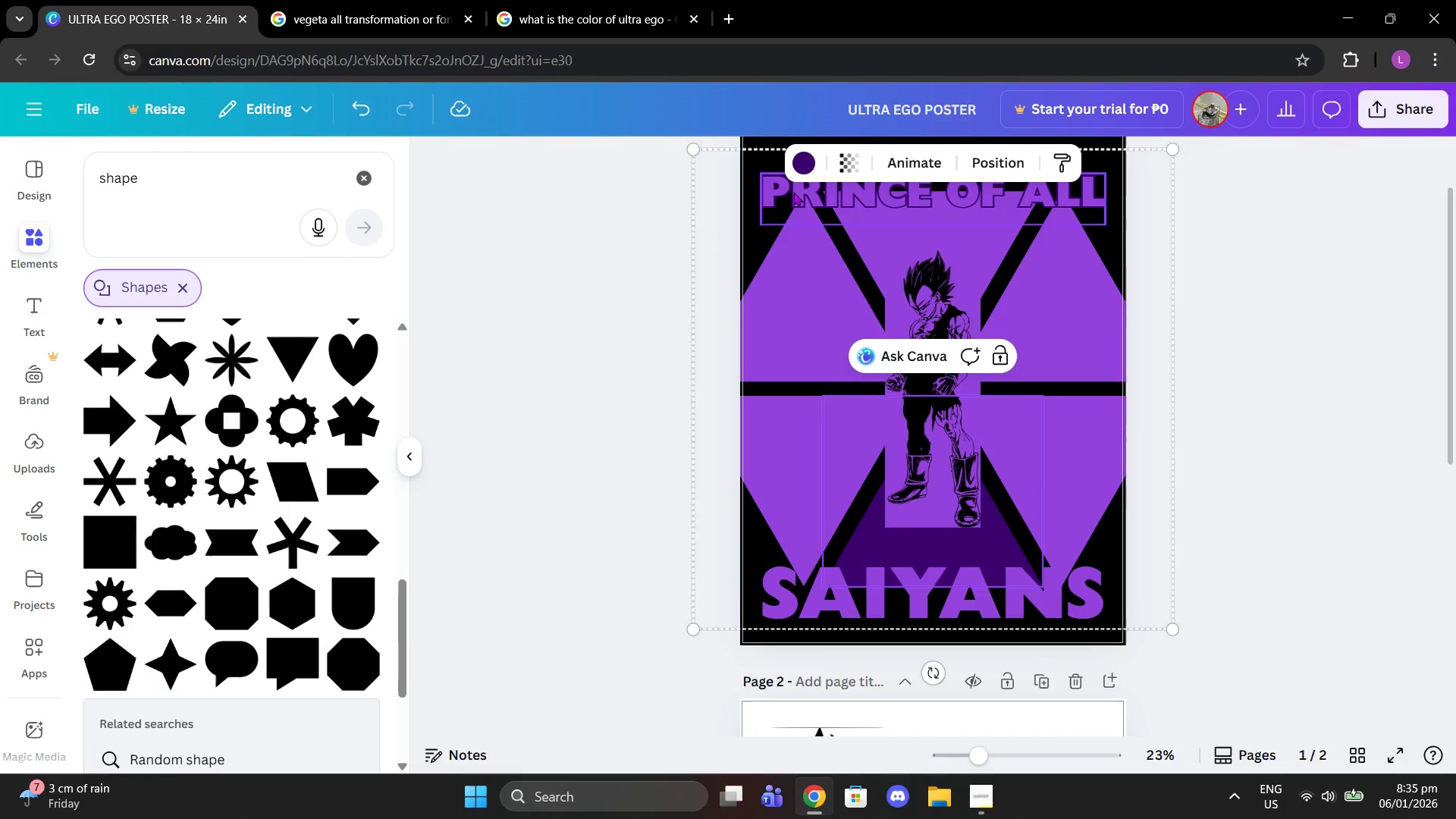 
left_click([802, 177])
 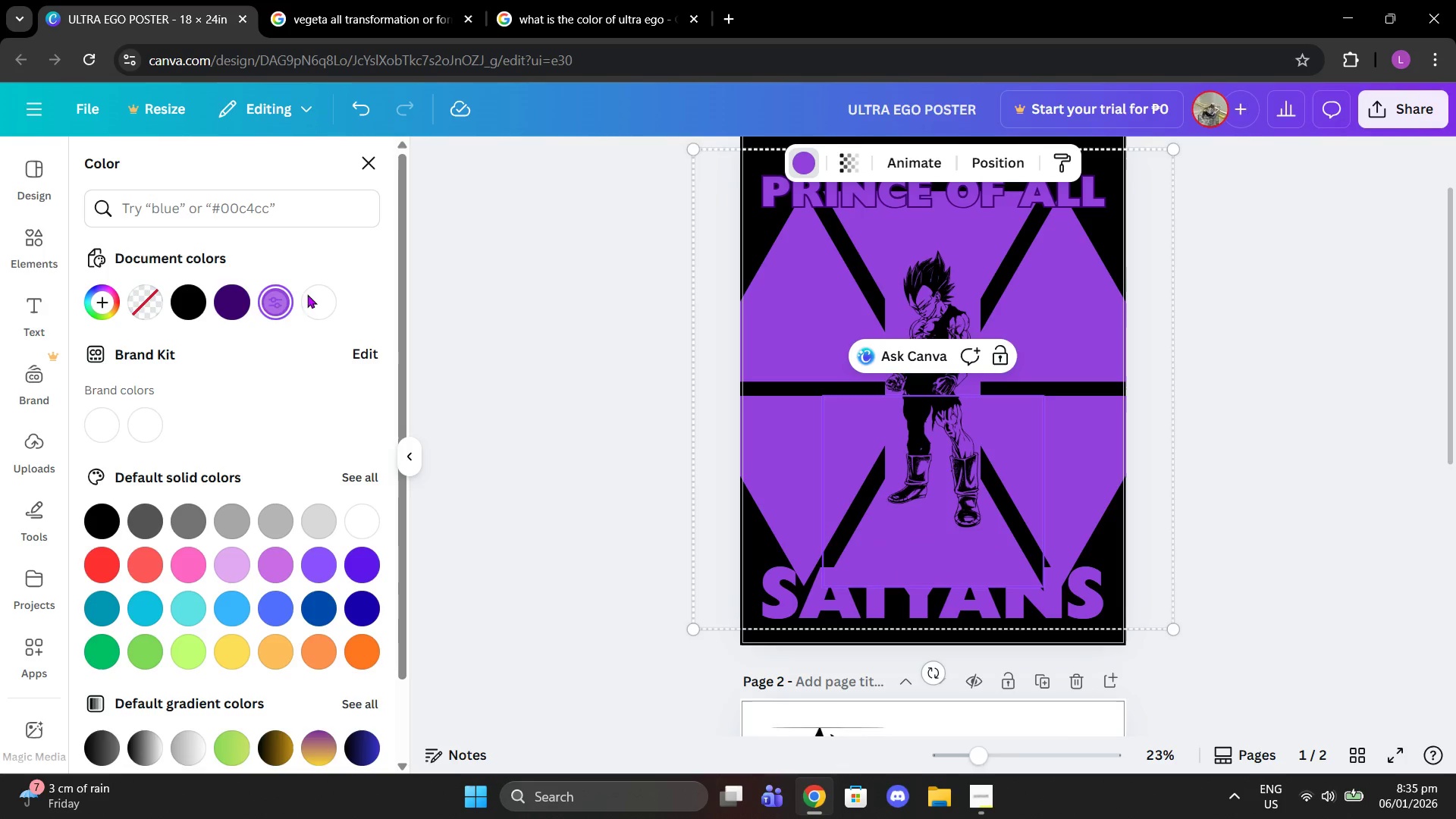 
double_click([1455, 447])
 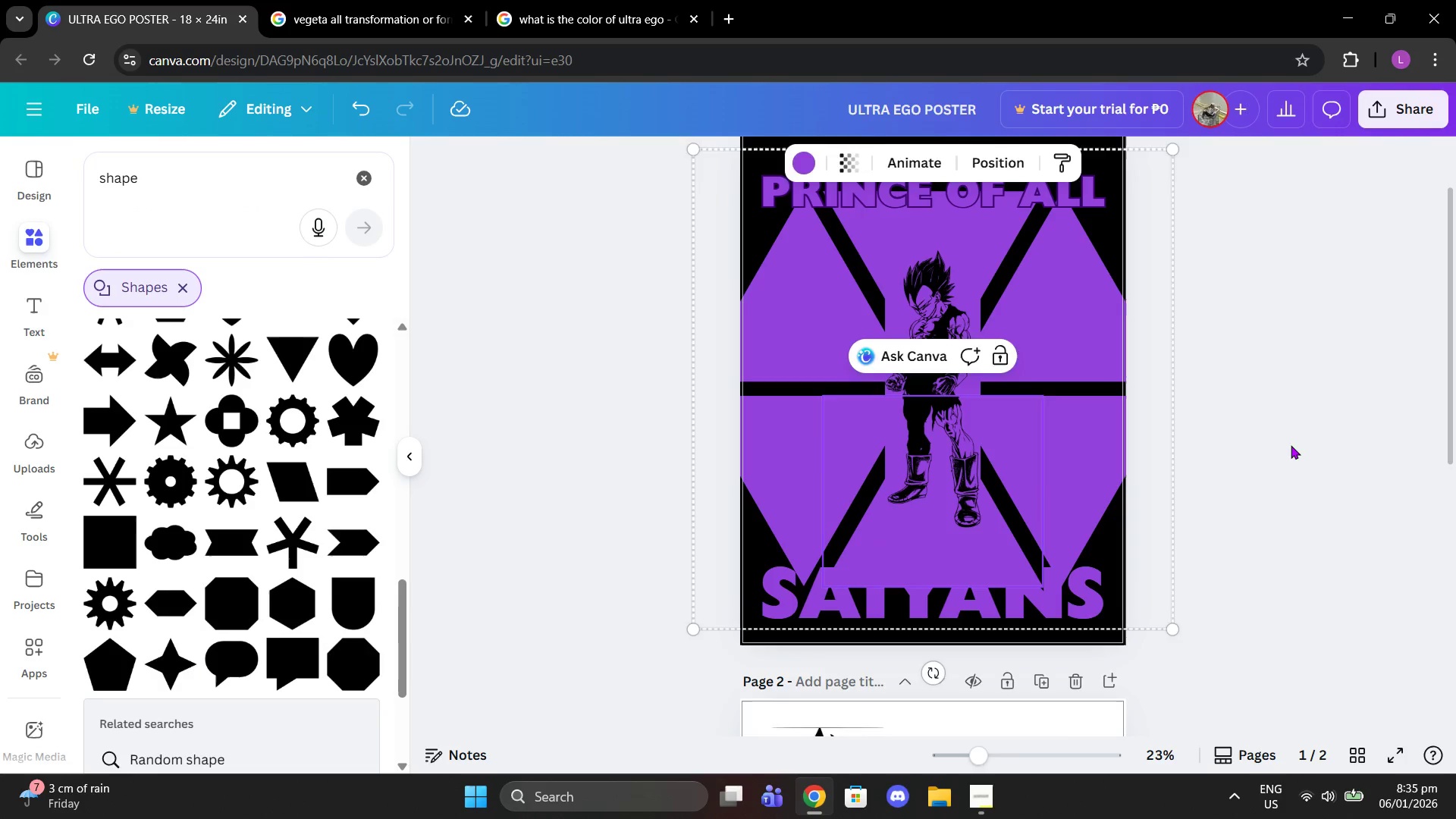 
left_click([1291, 445])
 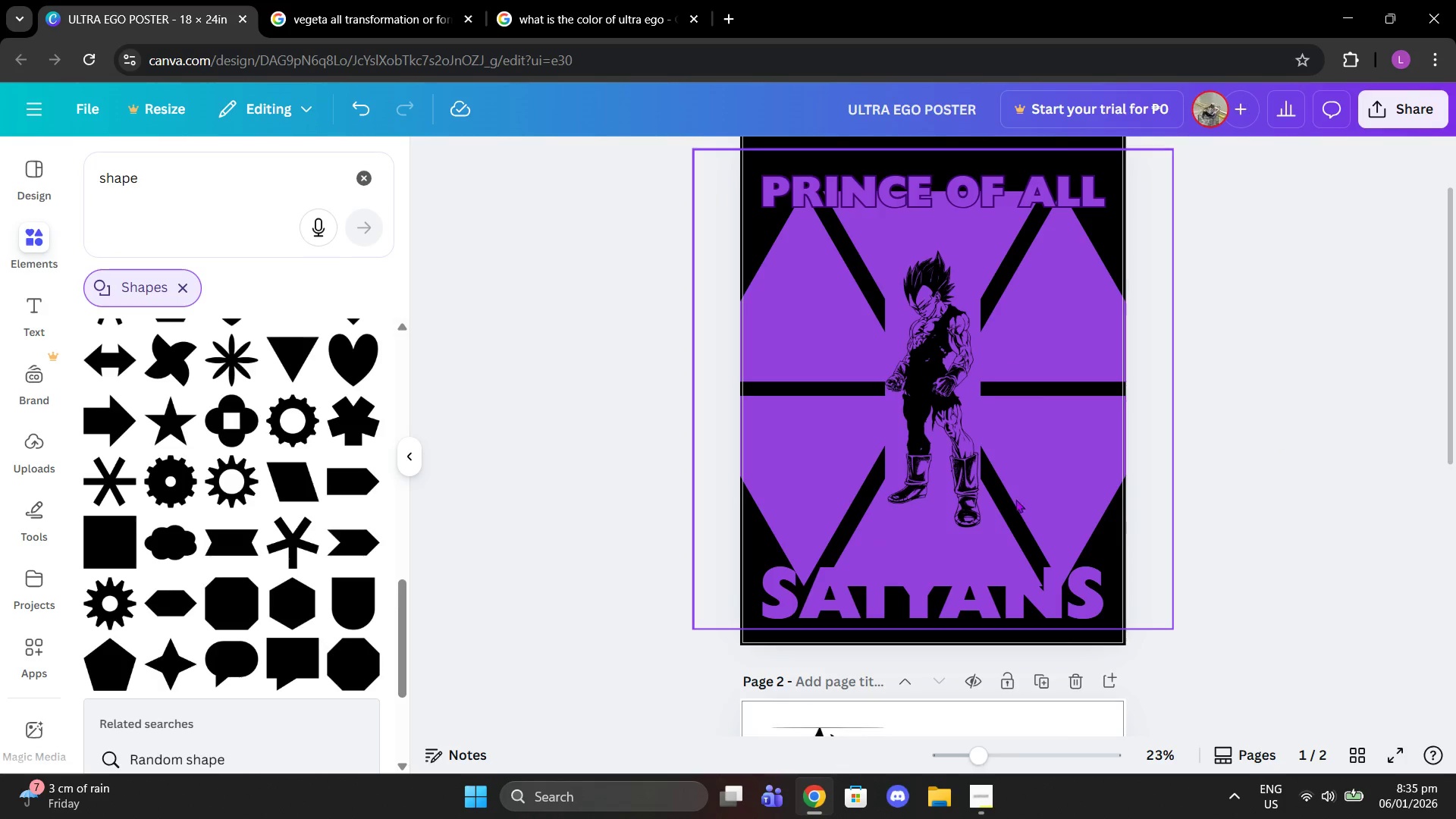 
scroll: coordinate [1001, 506], scroll_direction: down, amount: 2.0
 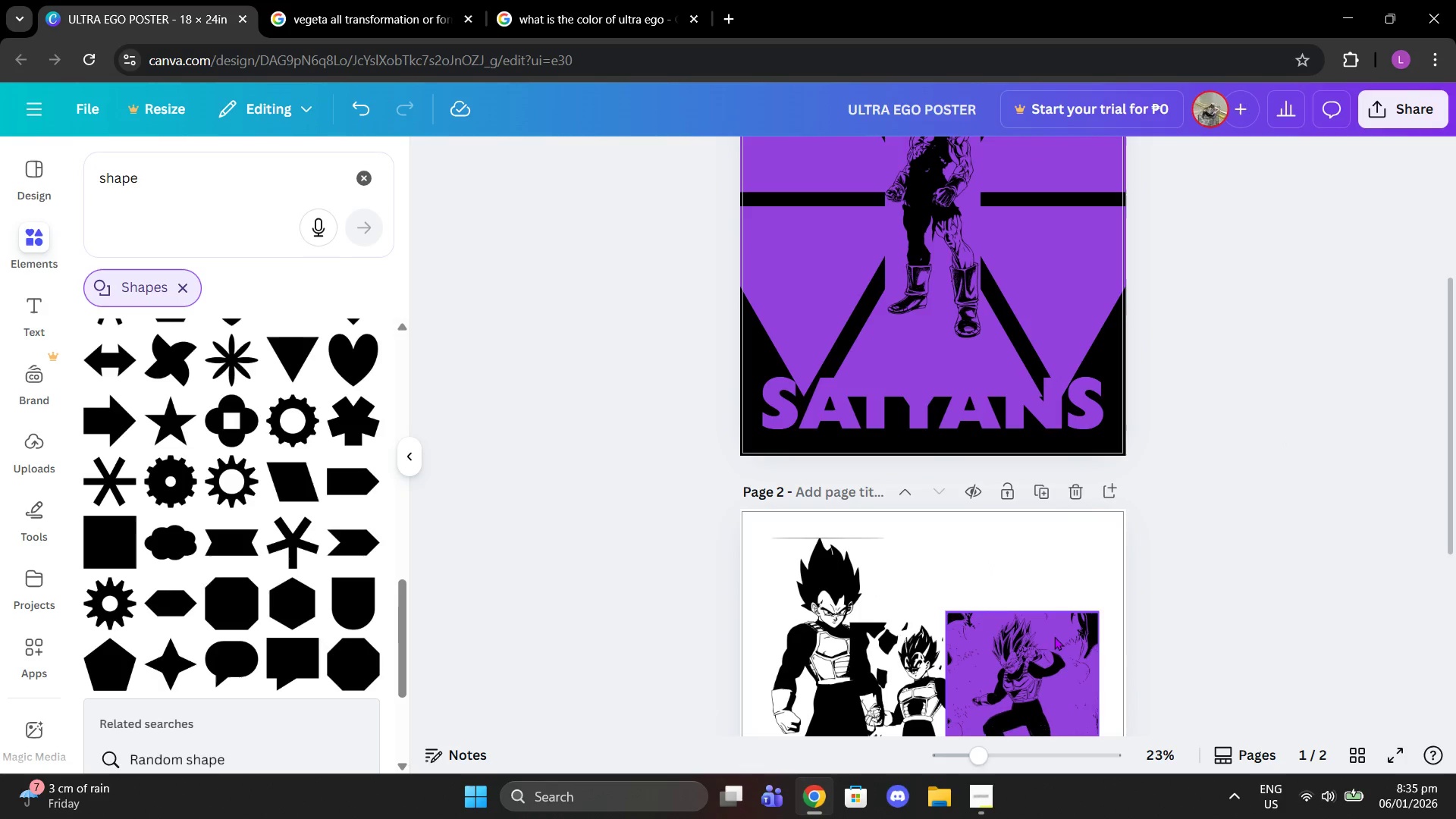 
left_click([1045, 640])
 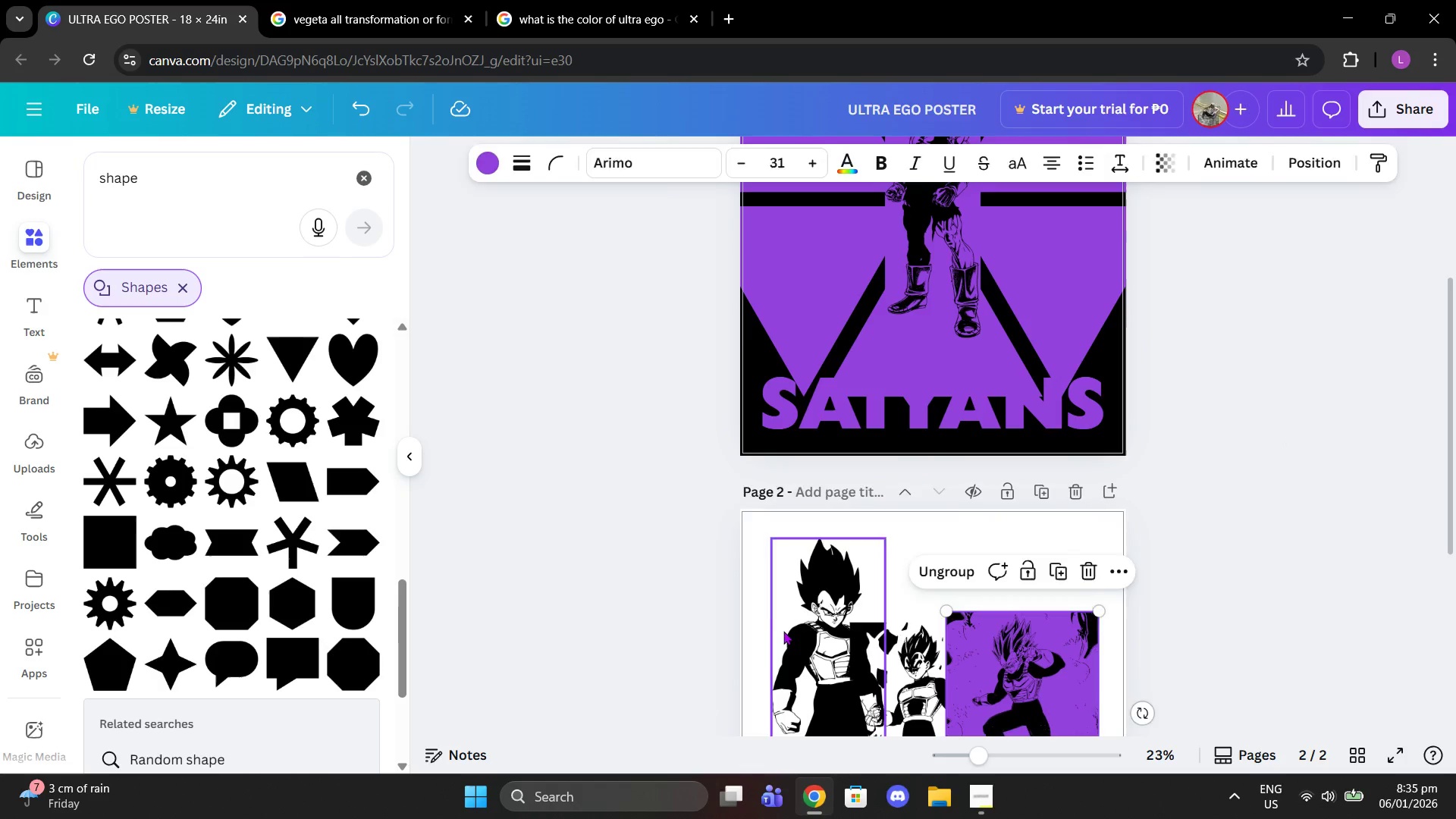 
left_click_drag(start_coordinate=[783, 631], to_coordinate=[777, 328])
 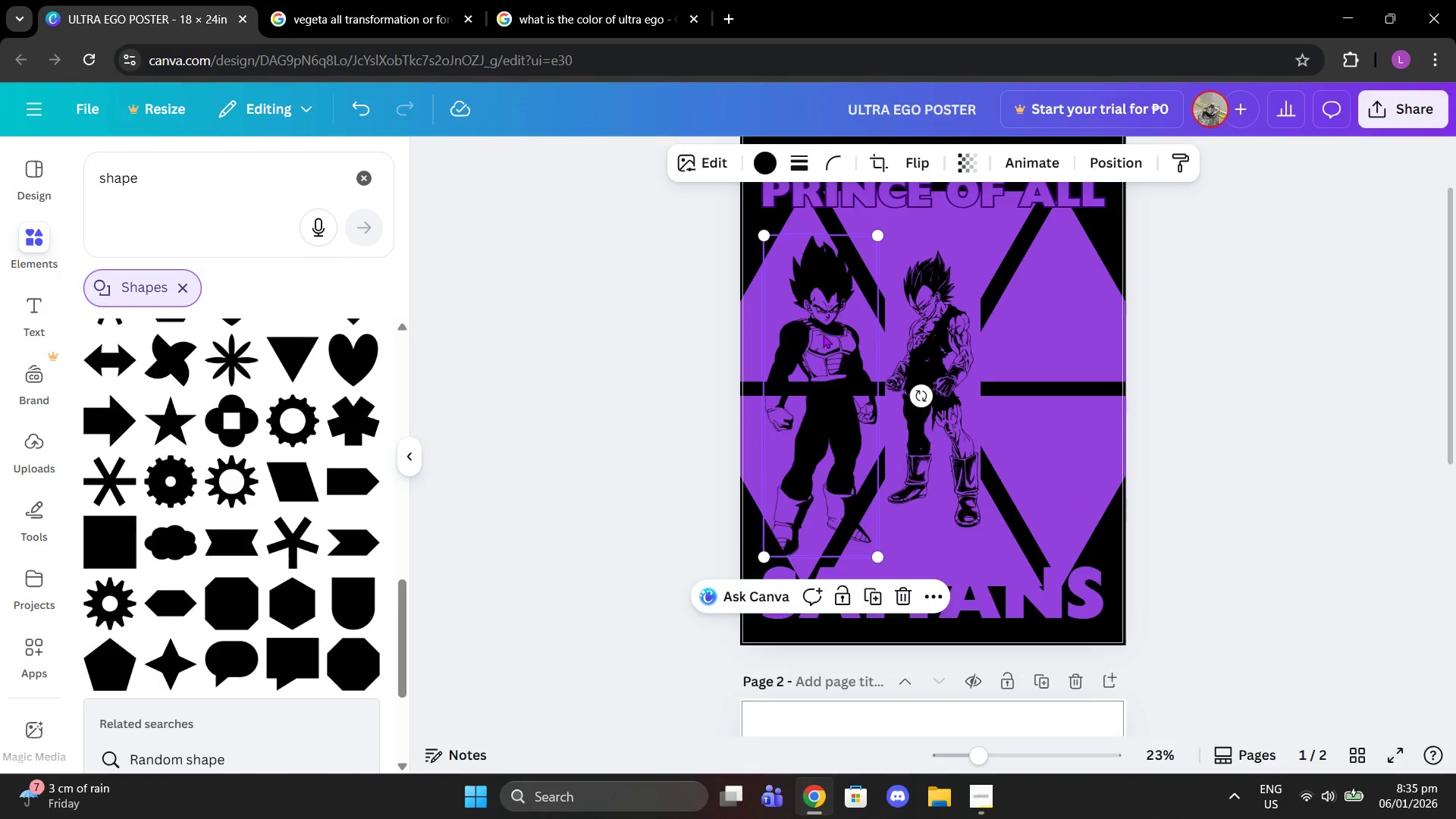 
scroll: coordinate [886, 284], scroll_direction: up, amount: 2.0
 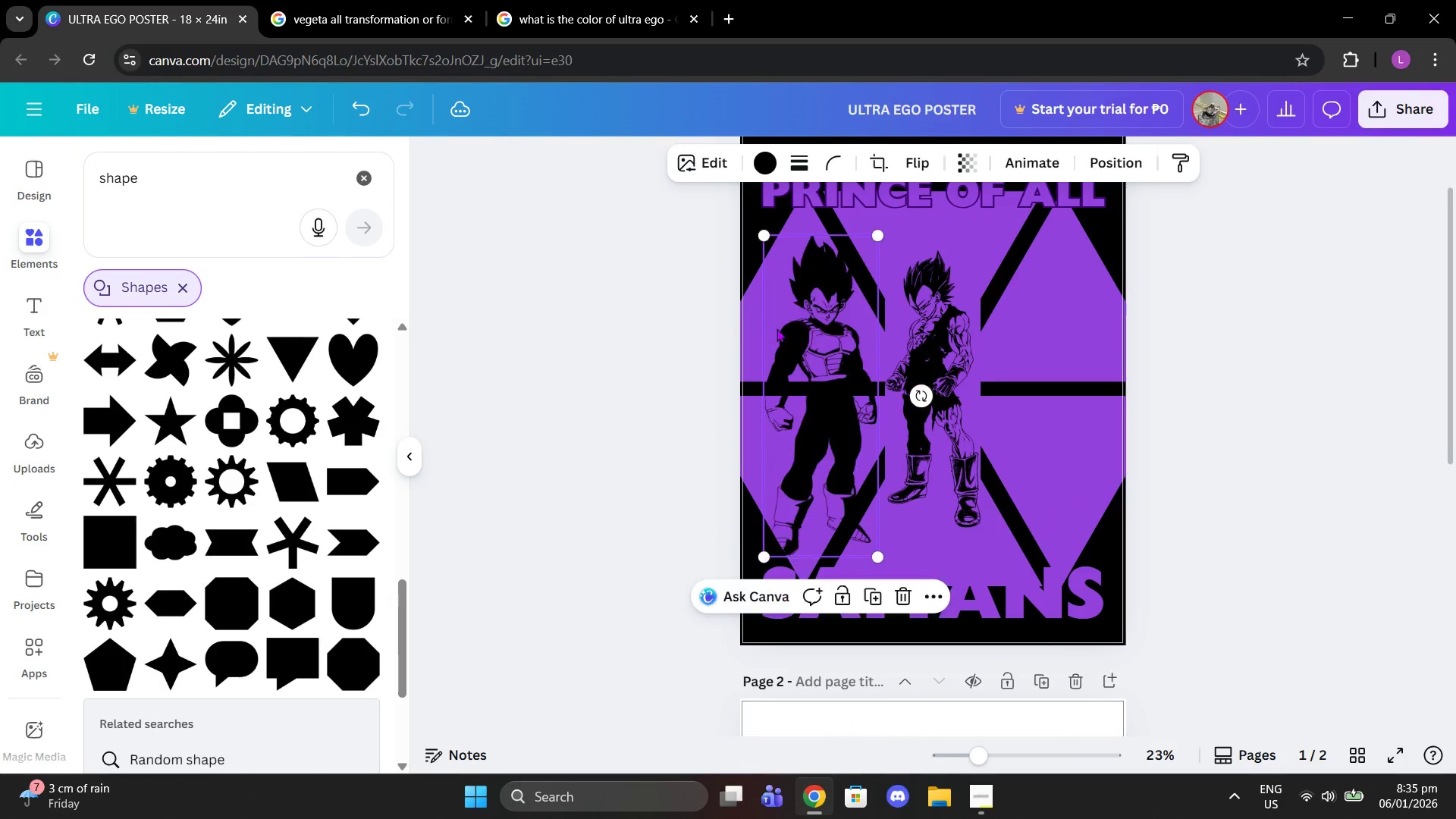 
left_click_drag(start_coordinate=[823, 334], to_coordinate=[806, 327])
 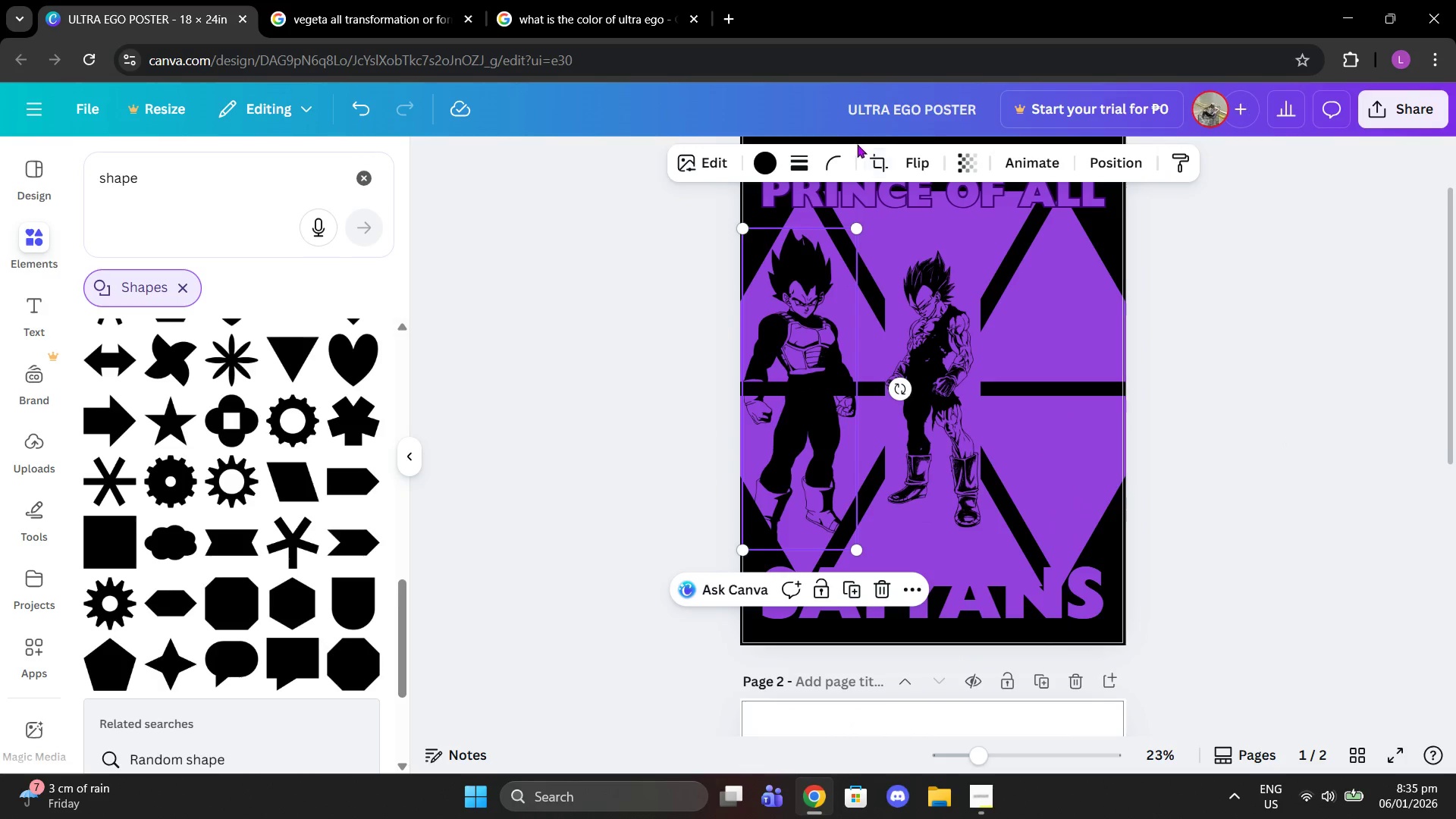 
left_click([871, 148])
 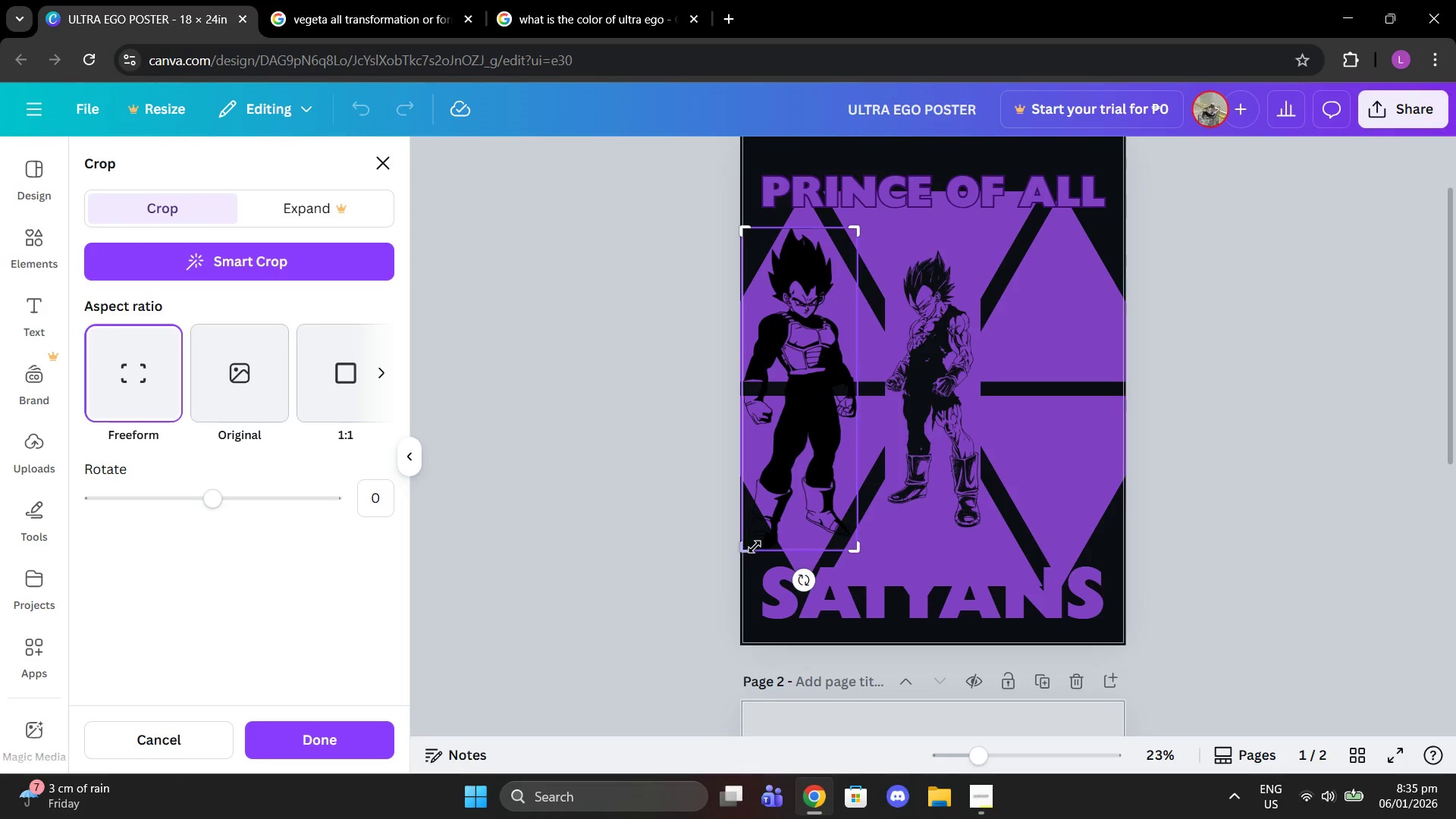 
left_click_drag(start_coordinate=[746, 547], to_coordinate=[752, 378])
 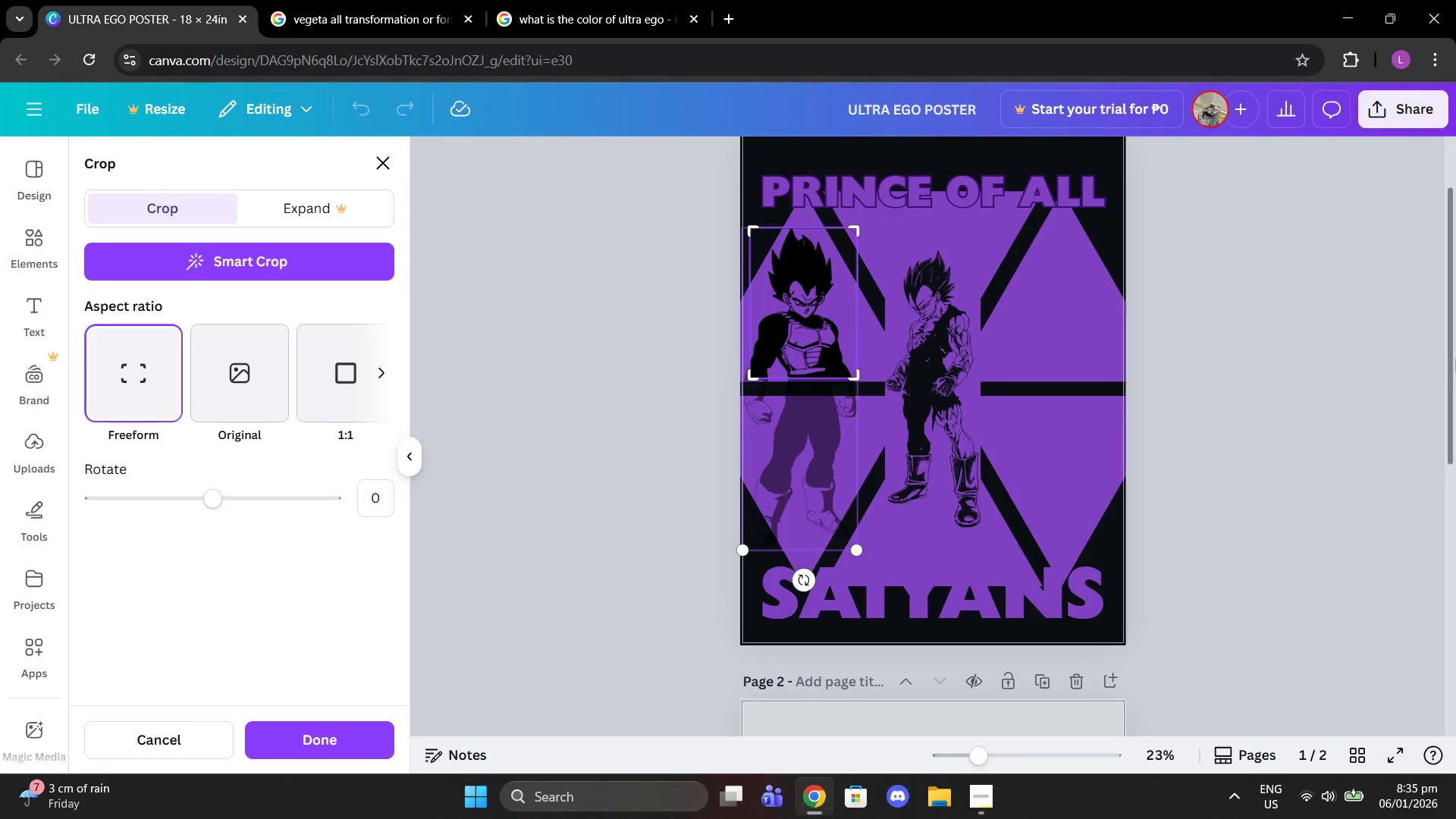 
left_click([1455, 358])
 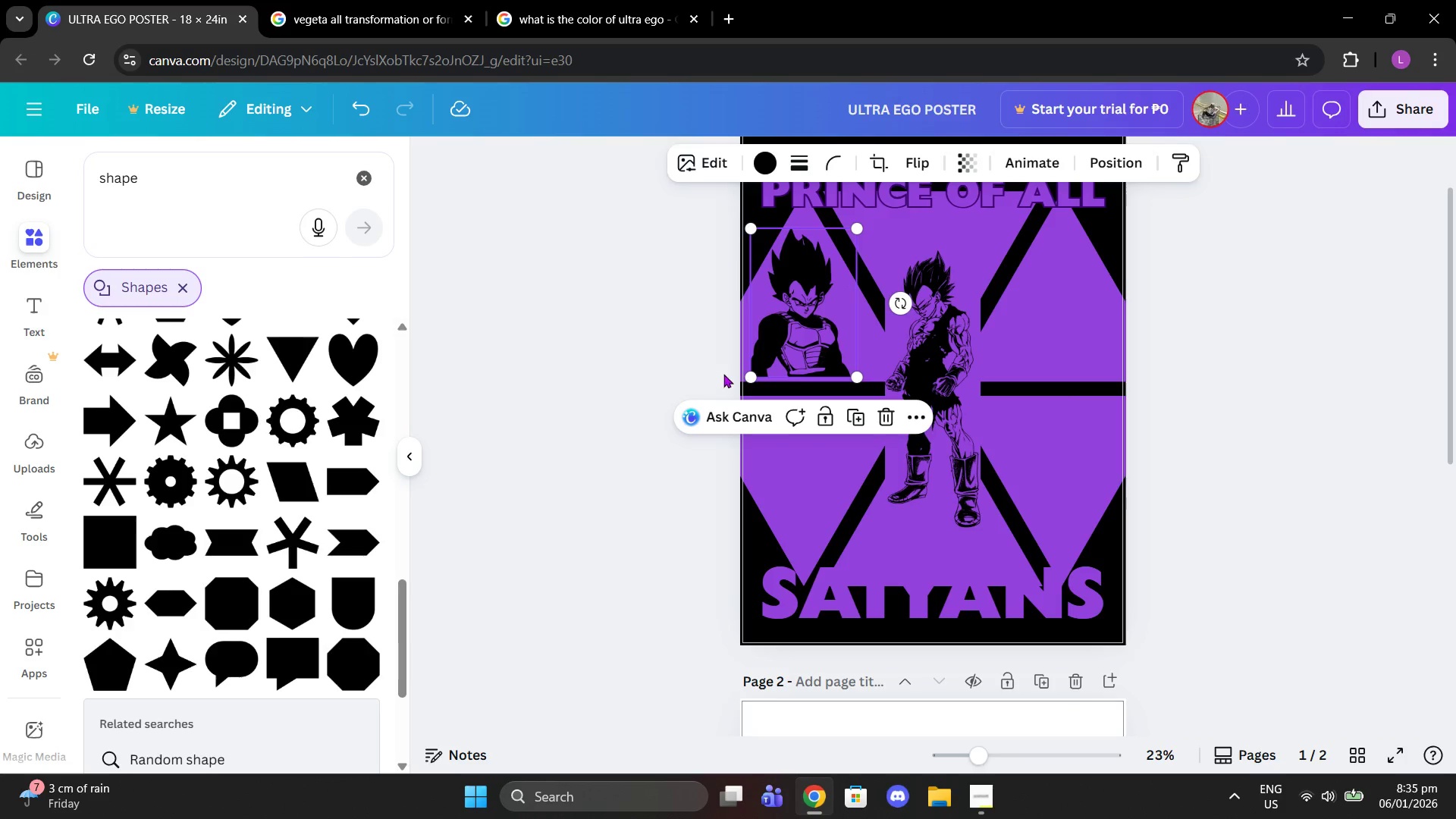 
left_click_drag(start_coordinate=[805, 337], to_coordinate=[805, 342])
 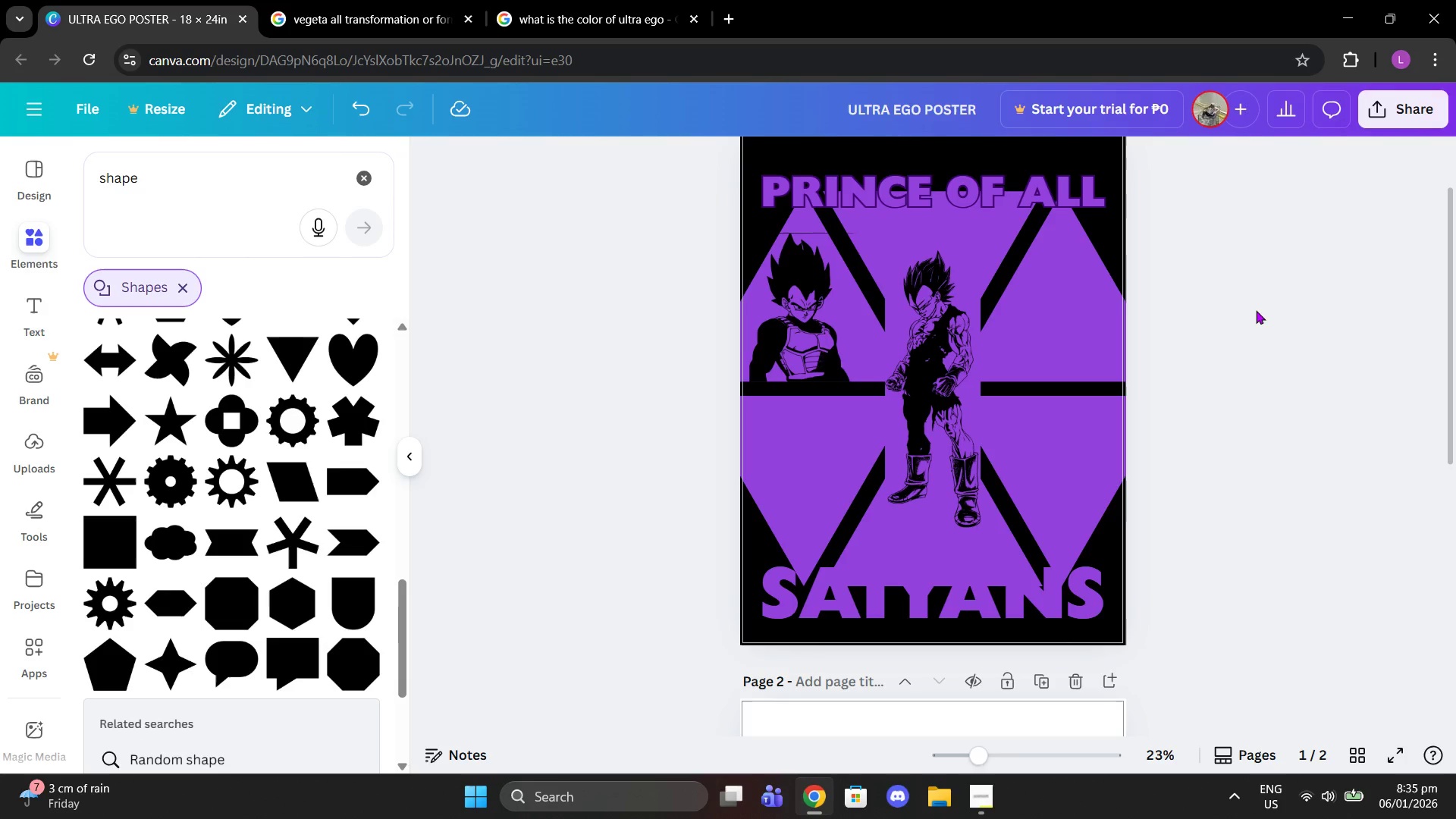 
double_click([1256, 310])
 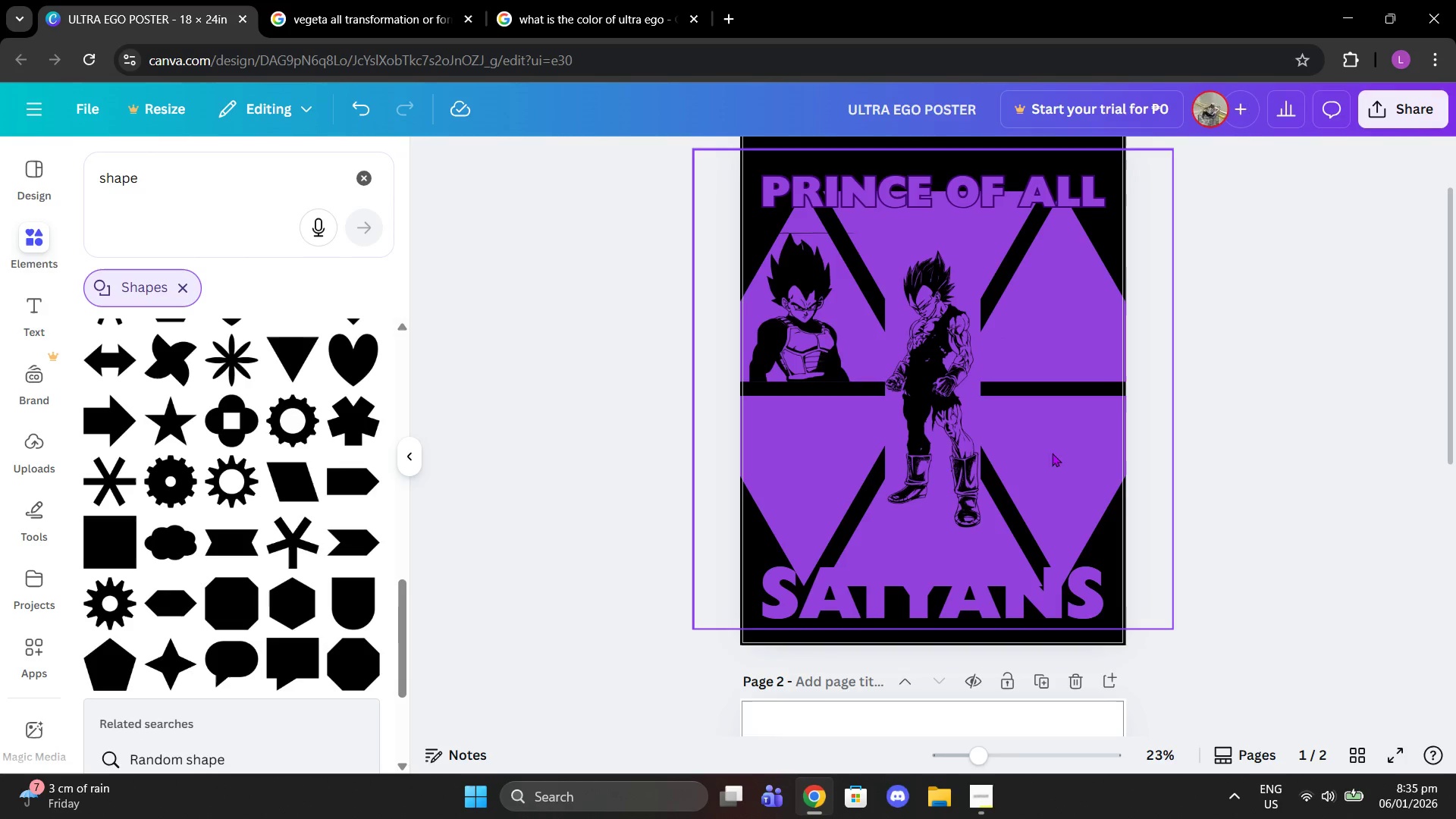 
scroll: coordinate [1056, 504], scroll_direction: down, amount: 4.0
 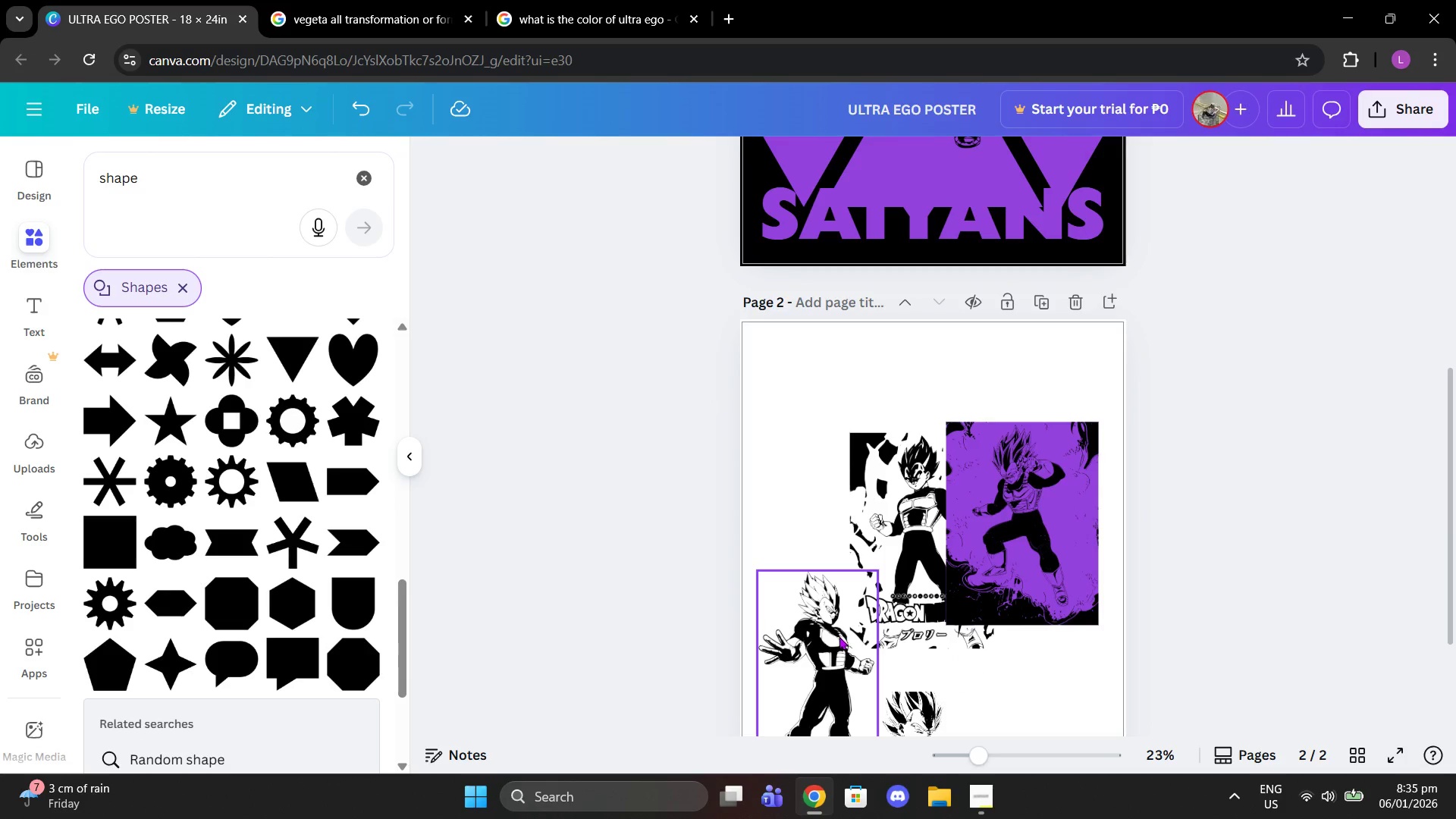 
left_click_drag(start_coordinate=[837, 636], to_coordinate=[950, 359])
 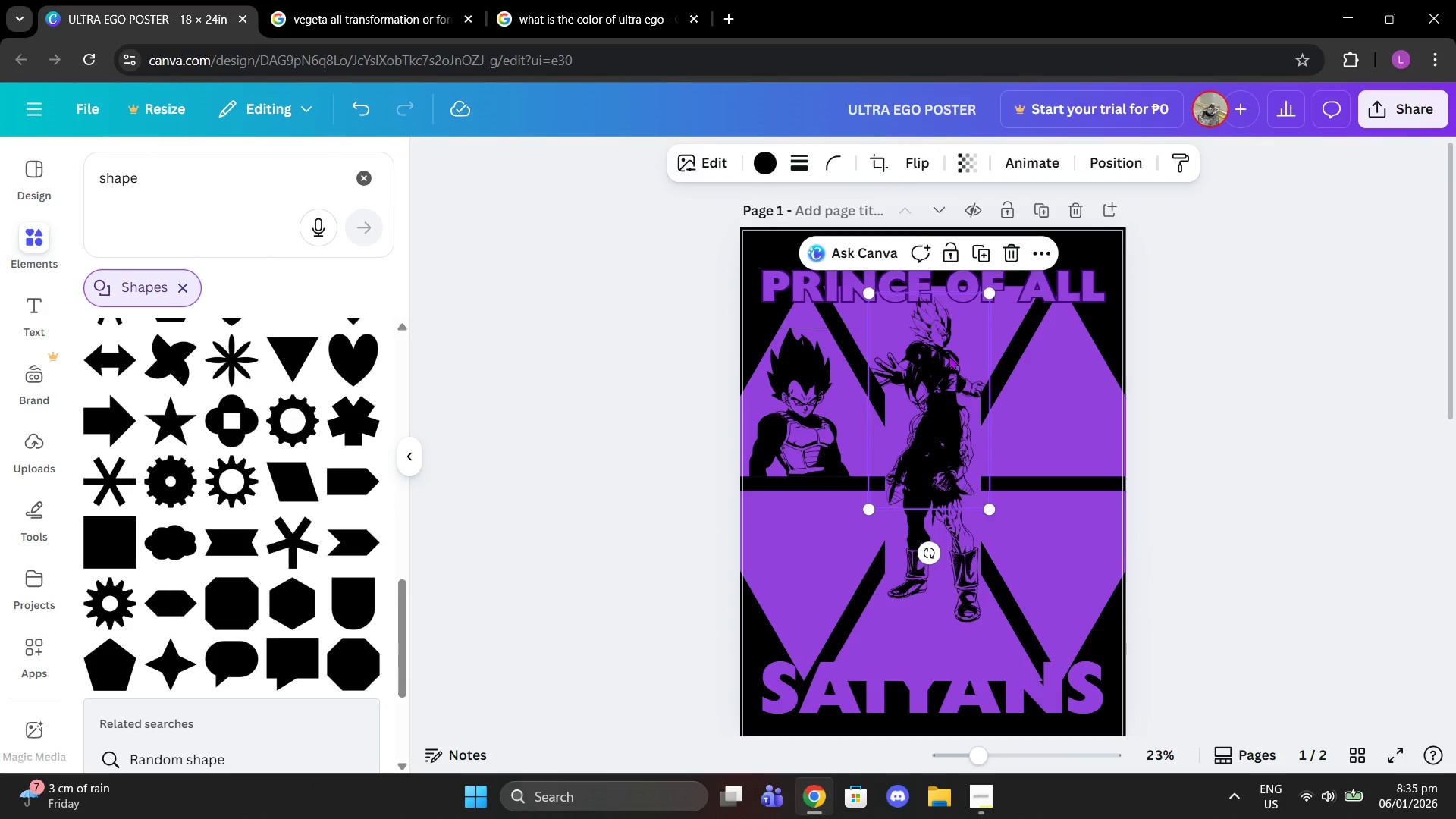 
scroll: coordinate [838, 419], scroll_direction: up, amount: 6.0
 